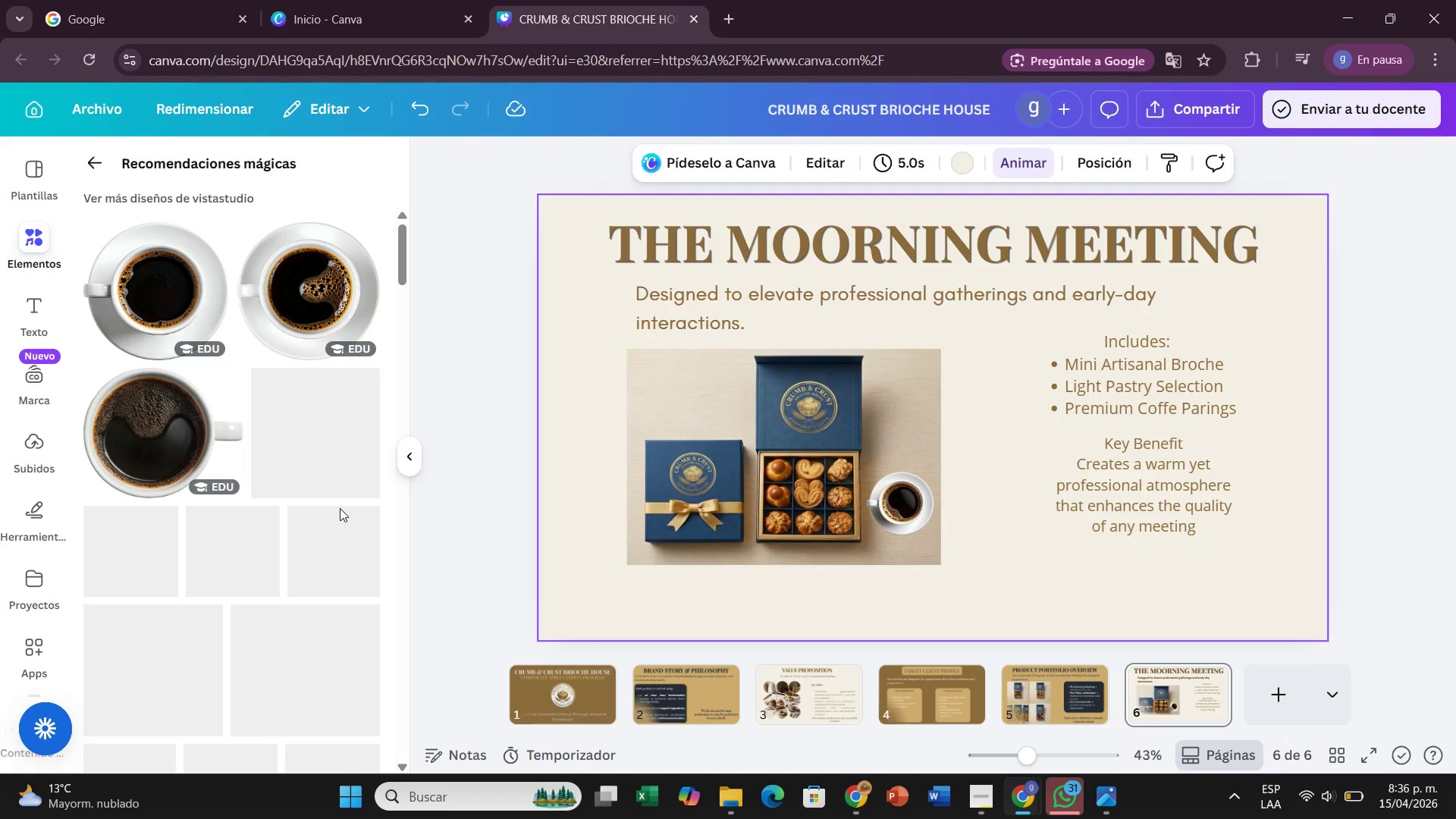 
scroll: coordinate [291, 494], scroll_direction: down, amount: 4.0
 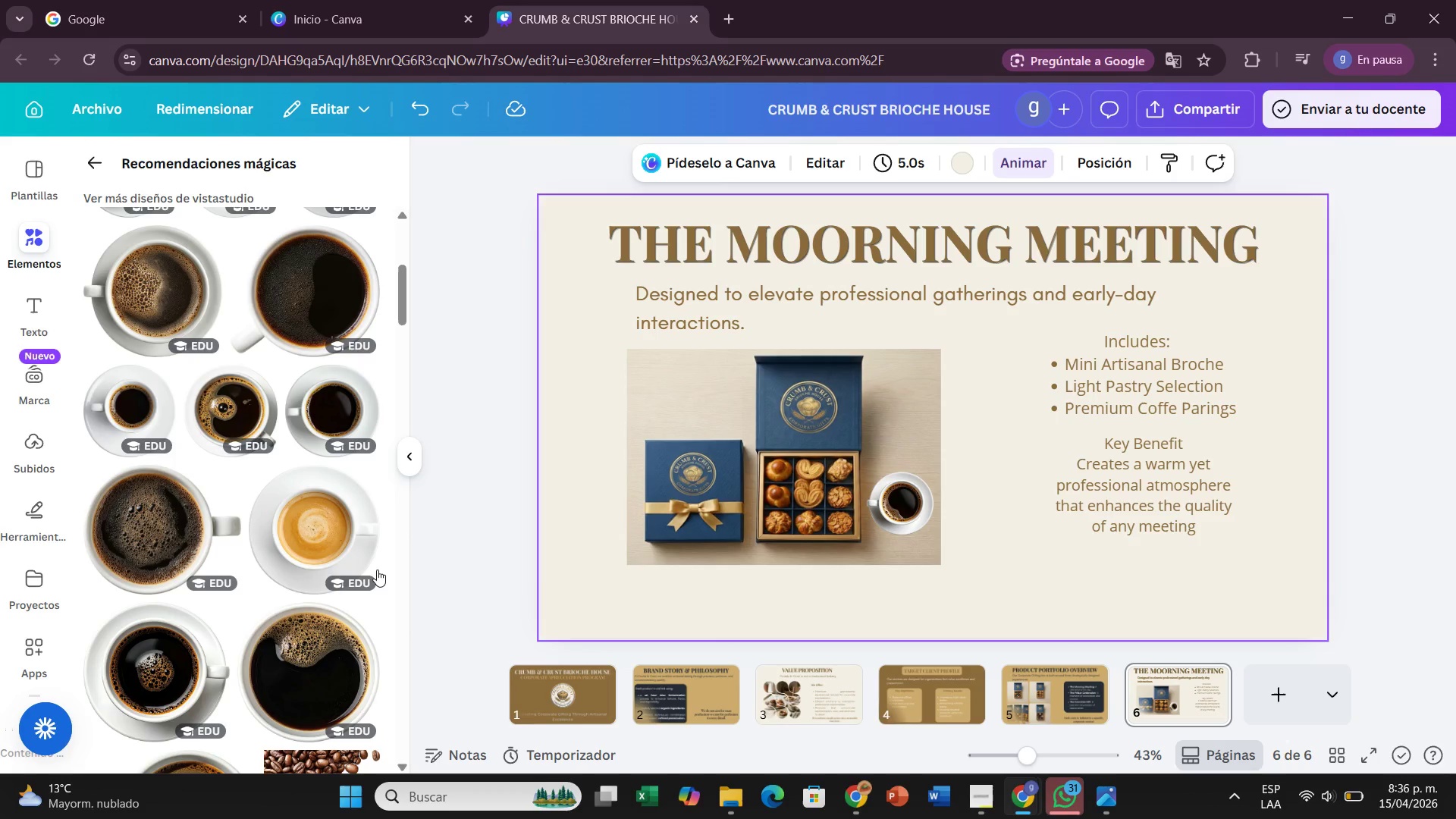 
left_click_drag(start_coordinate=[362, 546], to_coordinate=[1043, 362])
 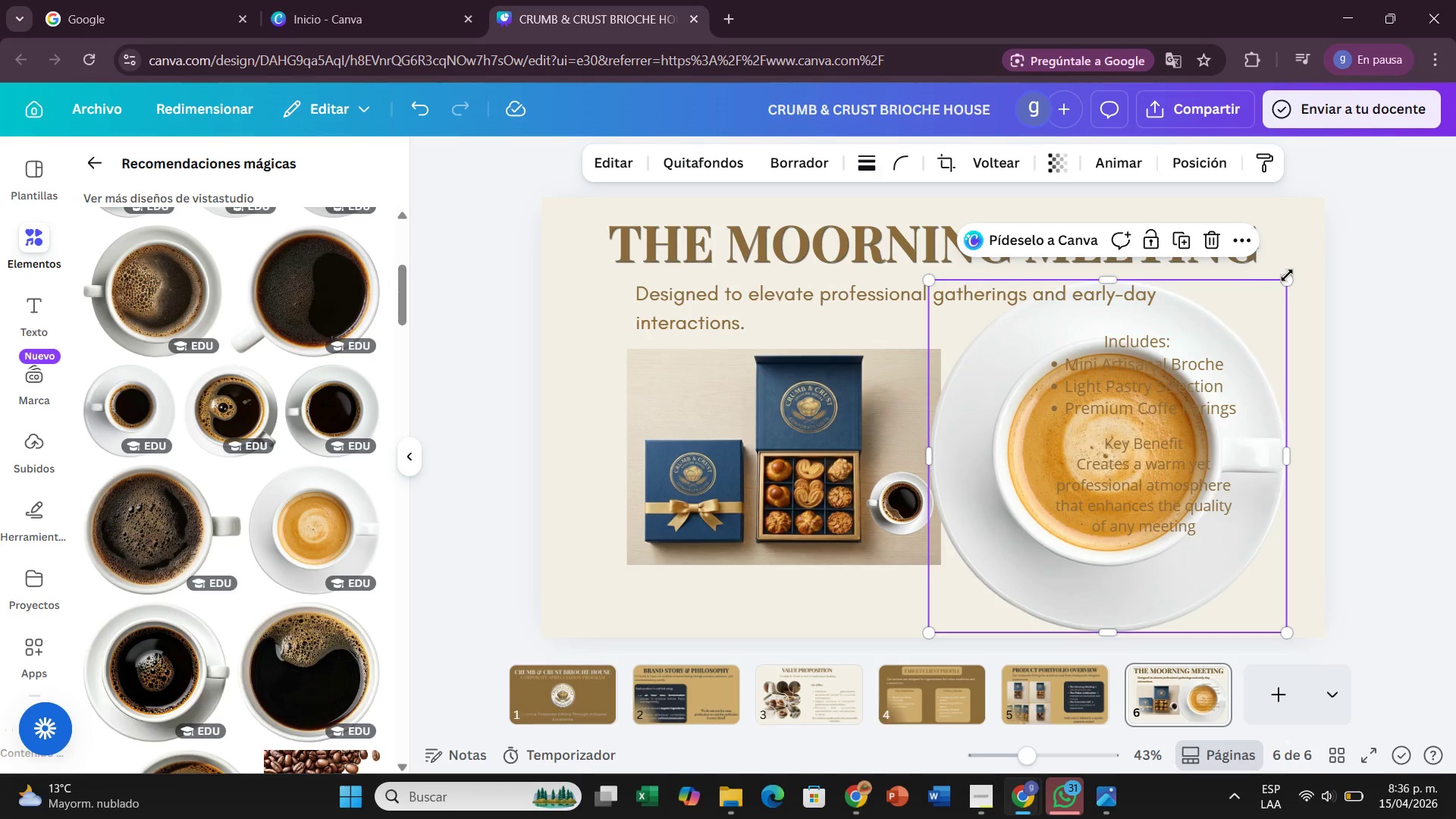 
left_click_drag(start_coordinate=[1287, 275], to_coordinate=[996, 560])
 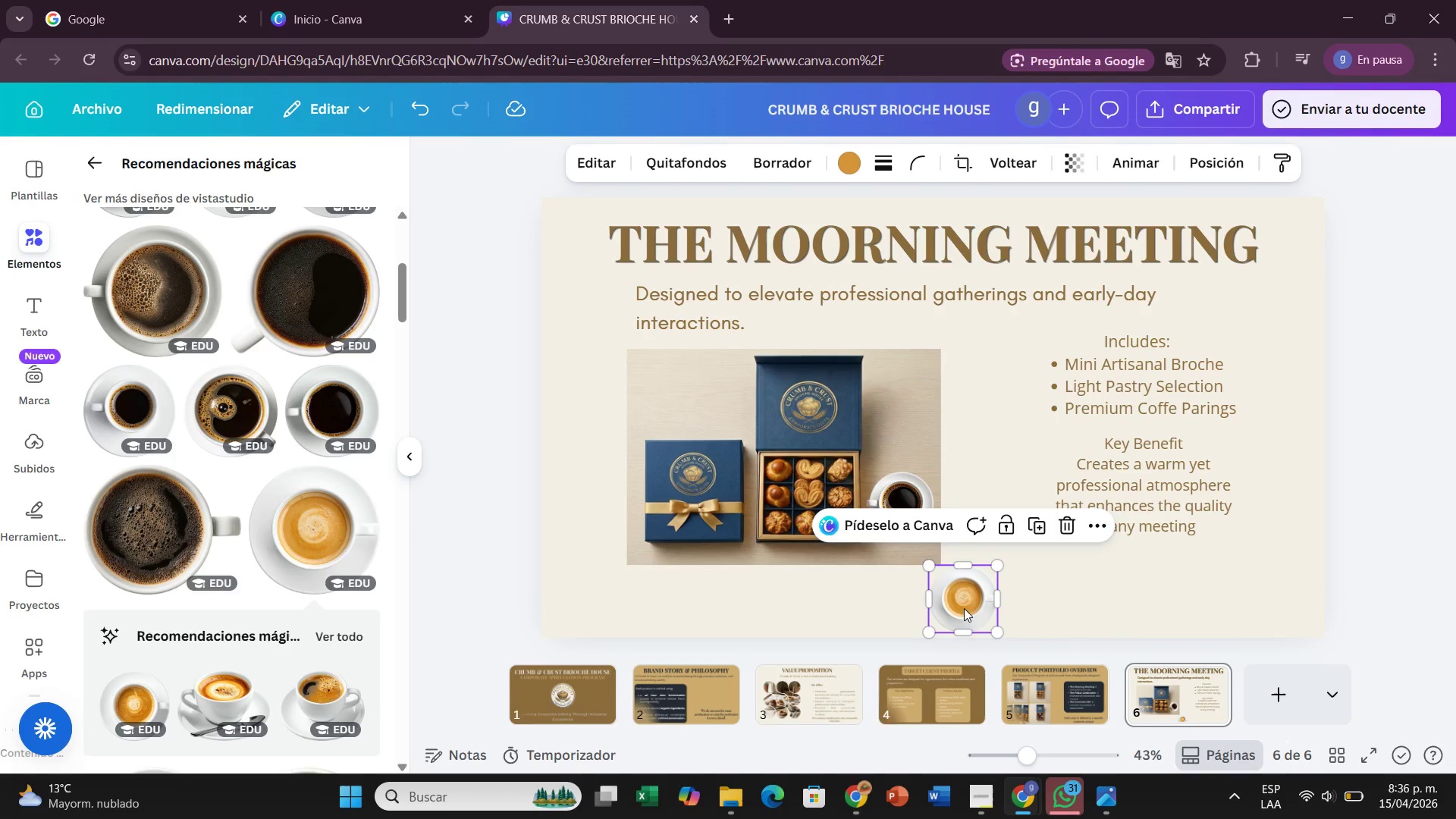 
left_click_drag(start_coordinate=[964, 608], to_coordinate=[902, 443])
 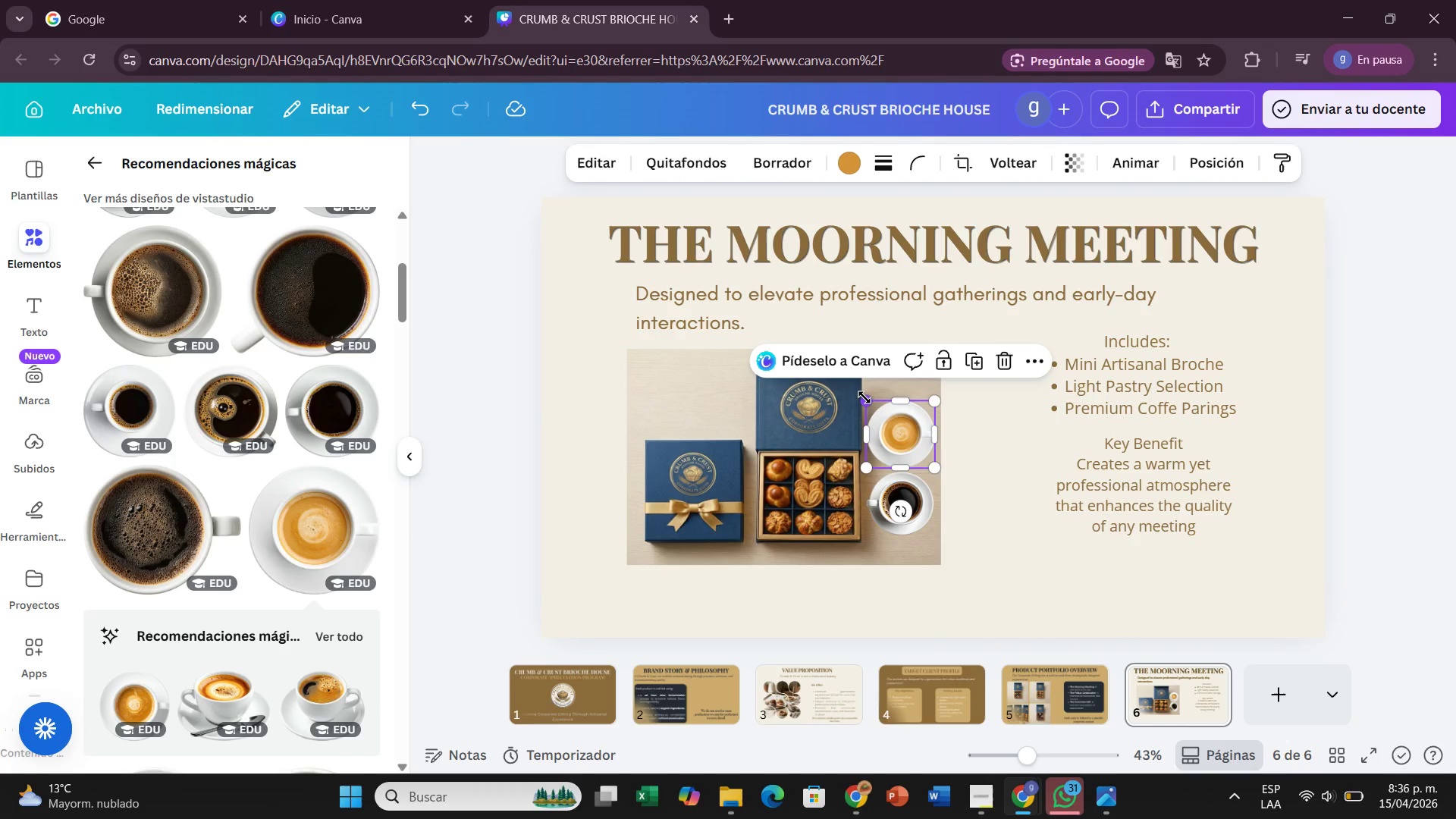 
left_click_drag(start_coordinate=[864, 397], to_coordinate=[872, 416])
 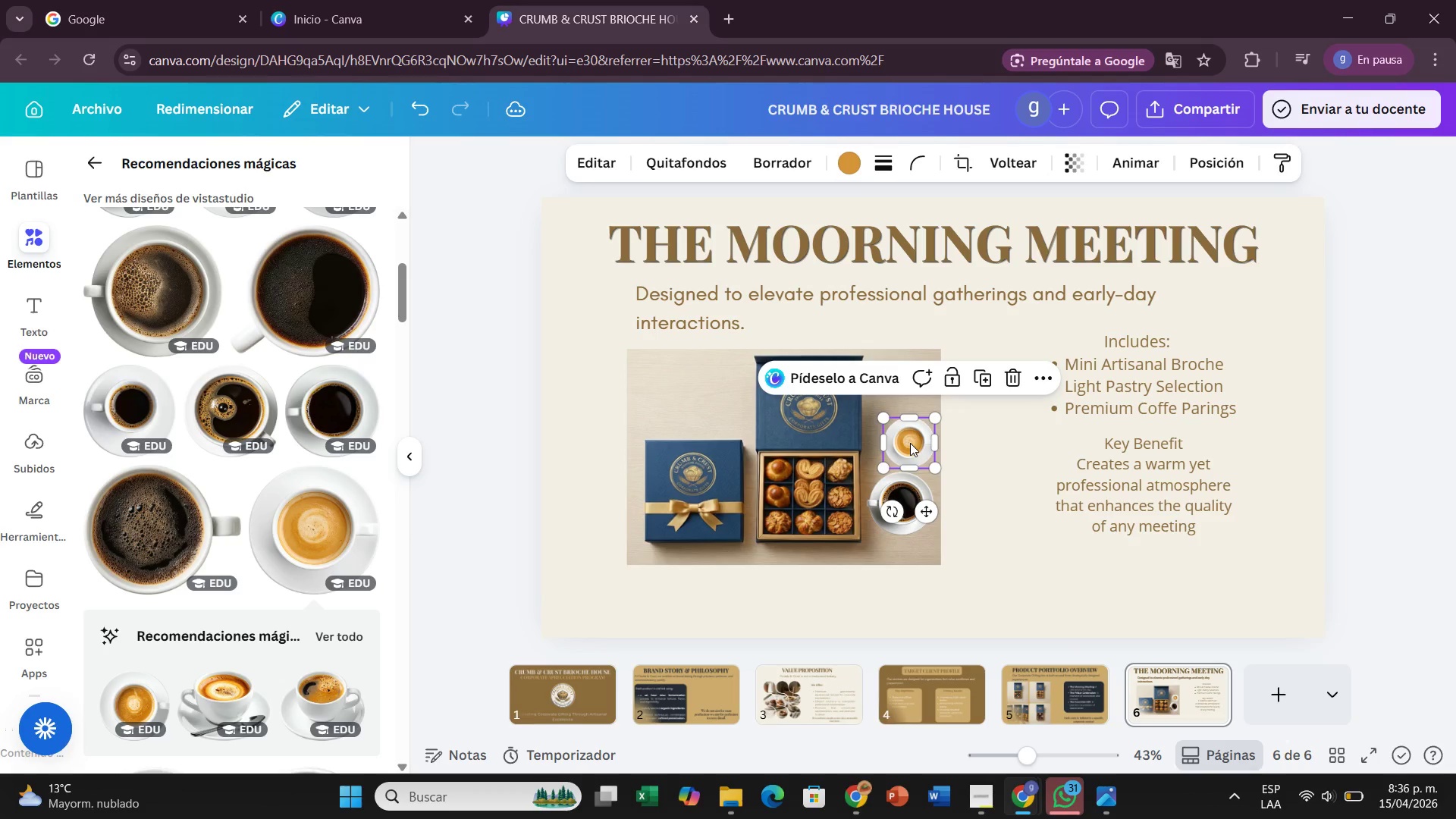 
left_click_drag(start_coordinate=[910, 443], to_coordinate=[902, 438])
 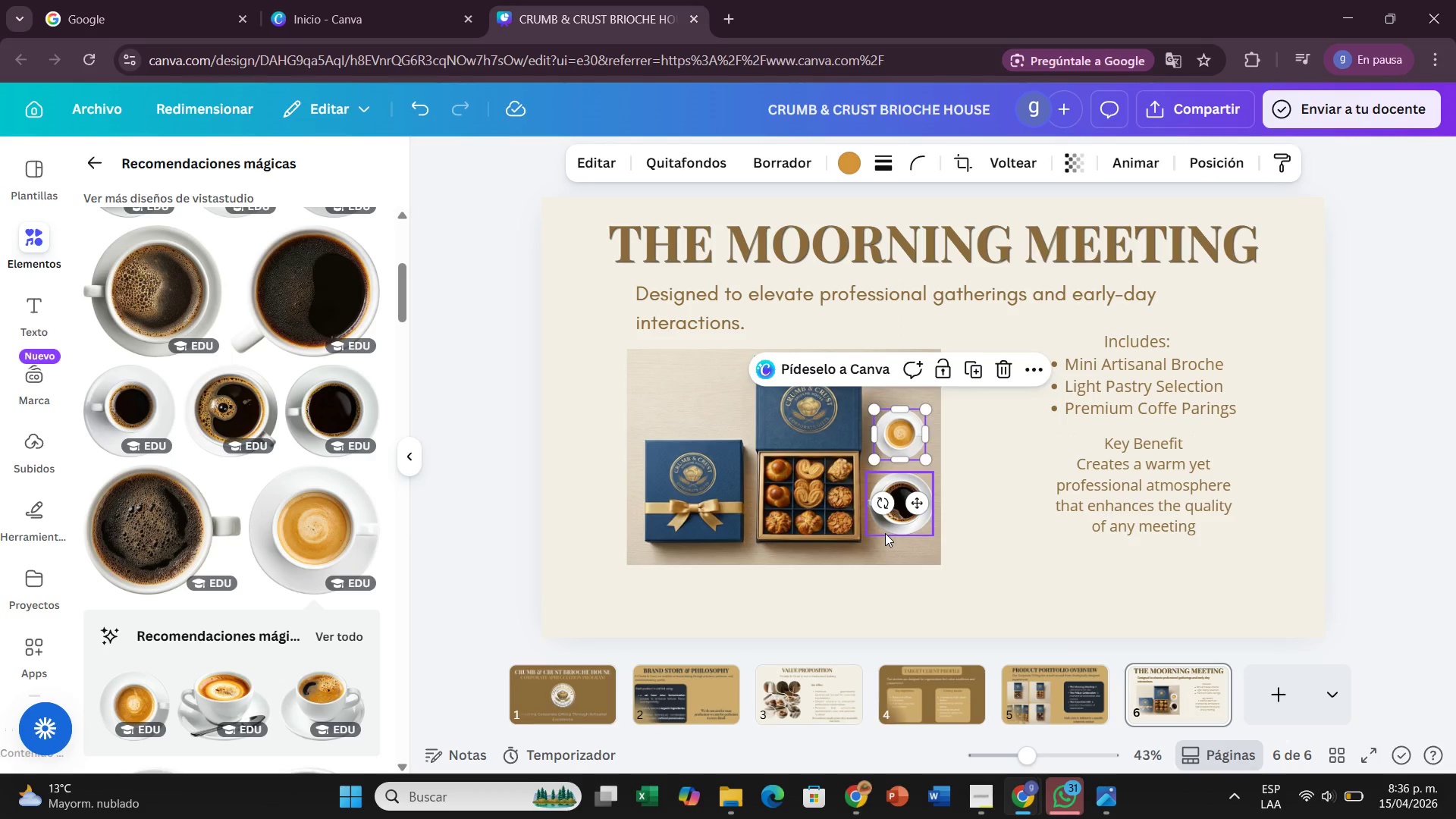 
left_click([885, 533])
 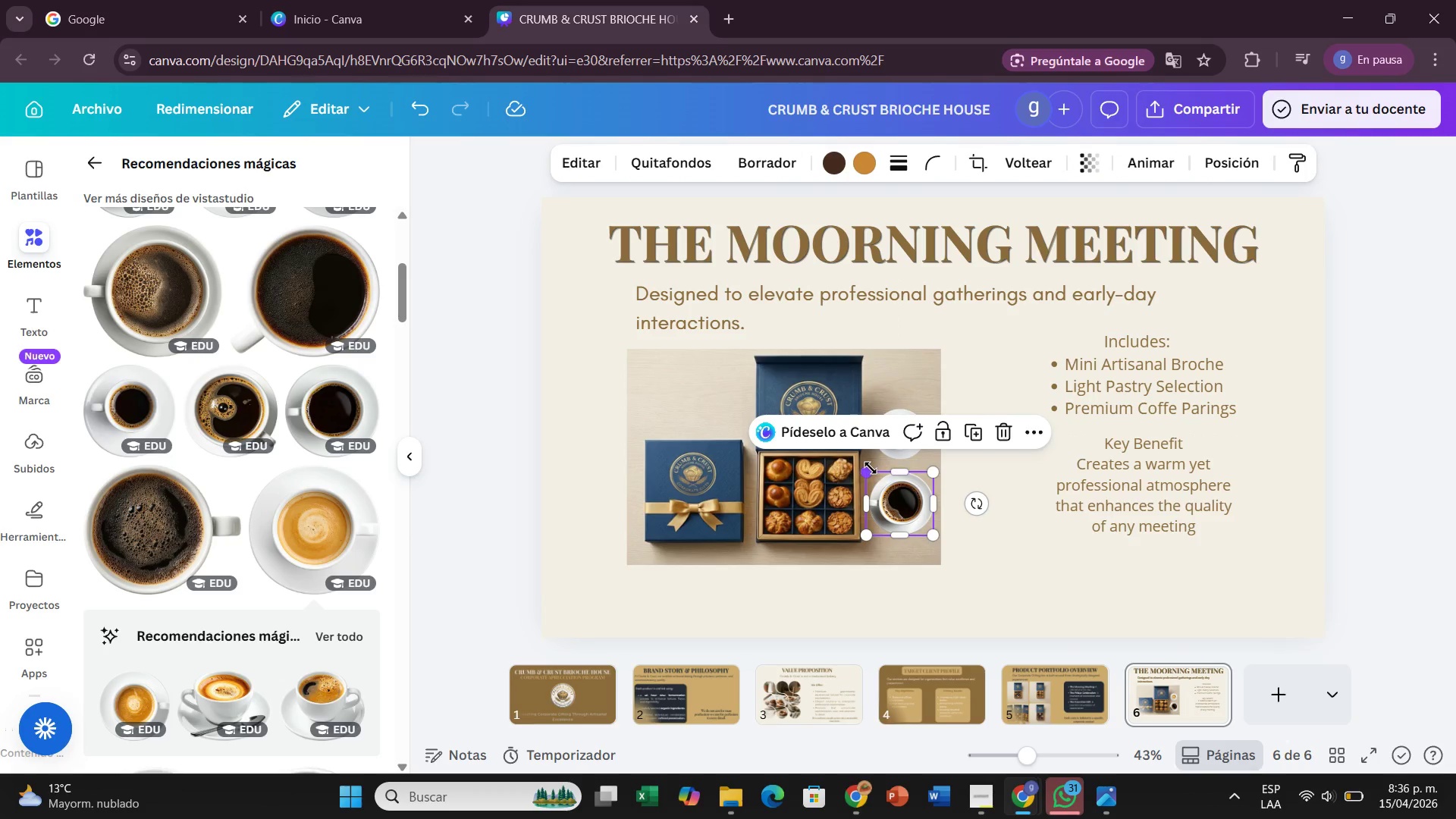 
left_click_drag(start_coordinate=[871, 467], to_coordinate=[874, 480])
 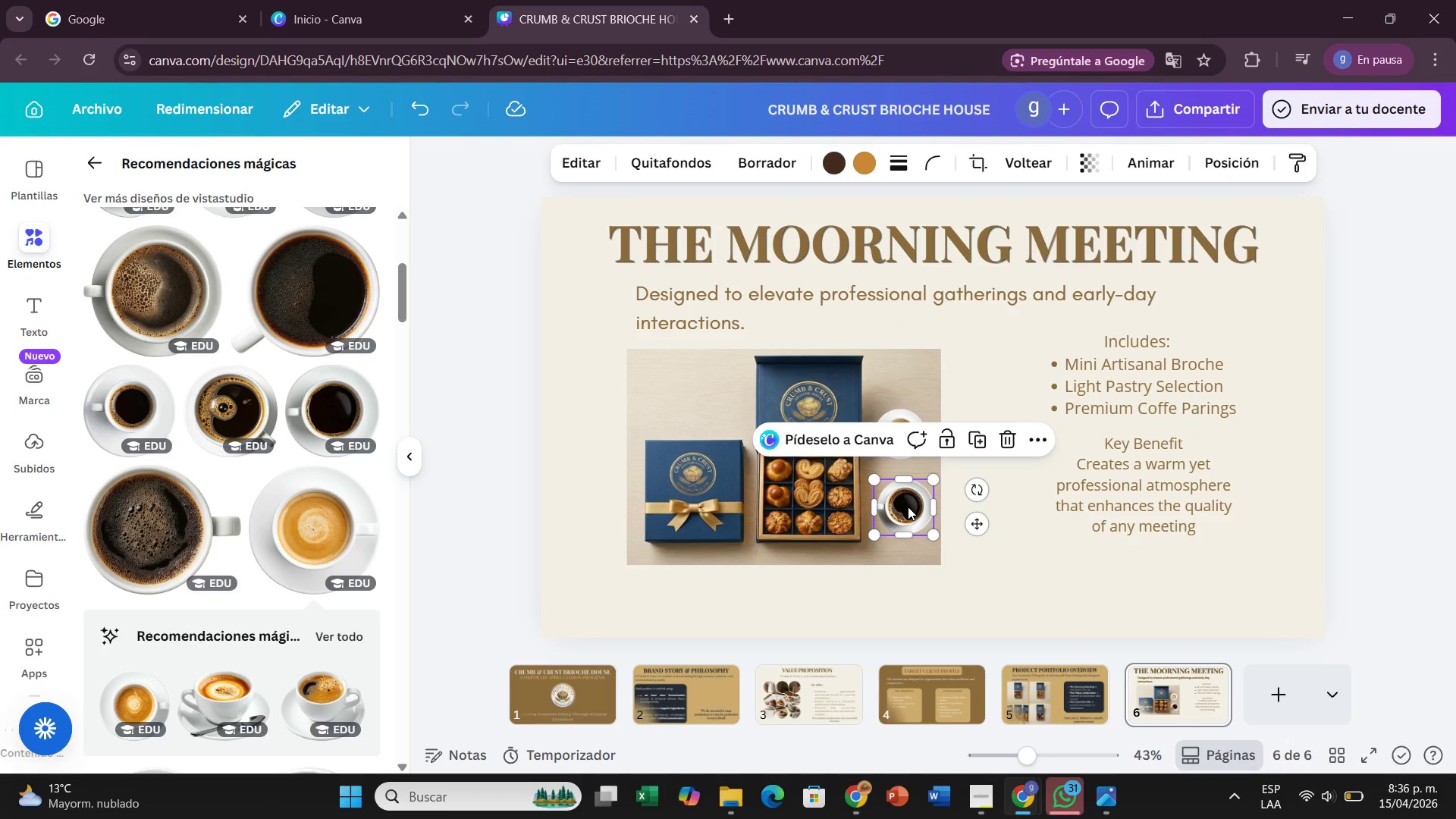 
left_click_drag(start_coordinate=[908, 507], to_coordinate=[908, 513])
 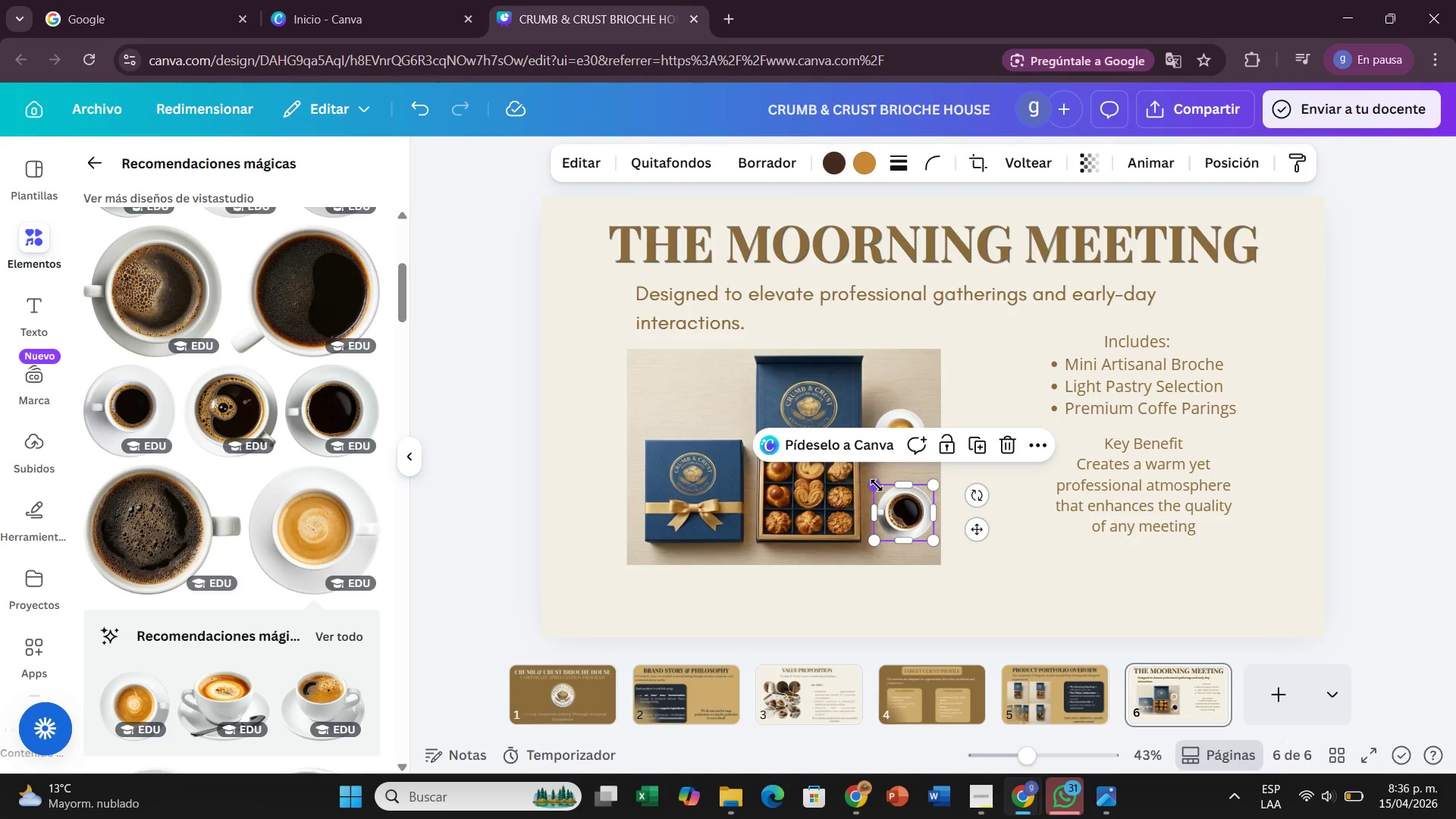 
left_click_drag(start_coordinate=[877, 485], to_coordinate=[880, 494])
 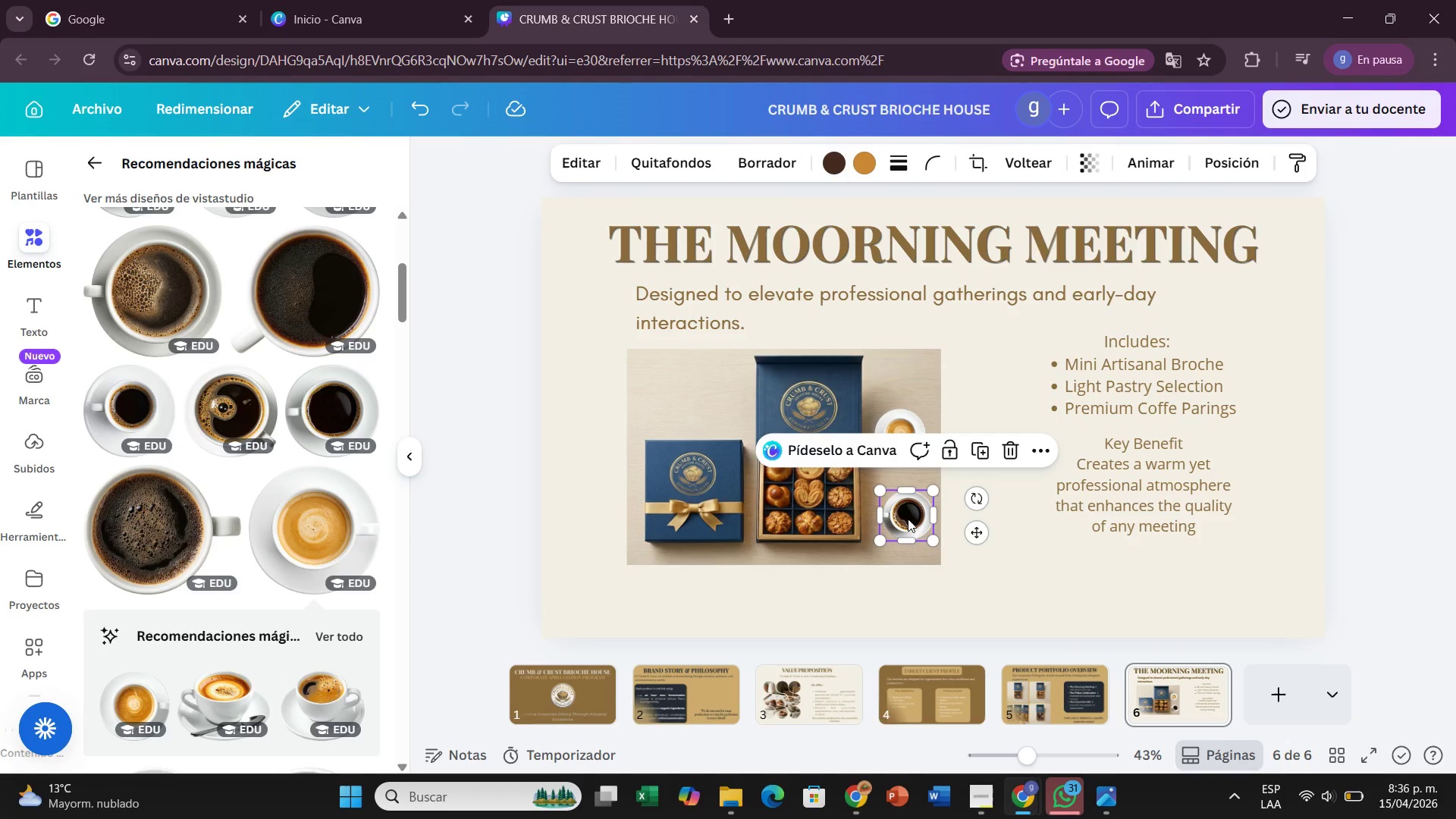 
left_click_drag(start_coordinate=[908, 519], to_coordinate=[902, 515])
 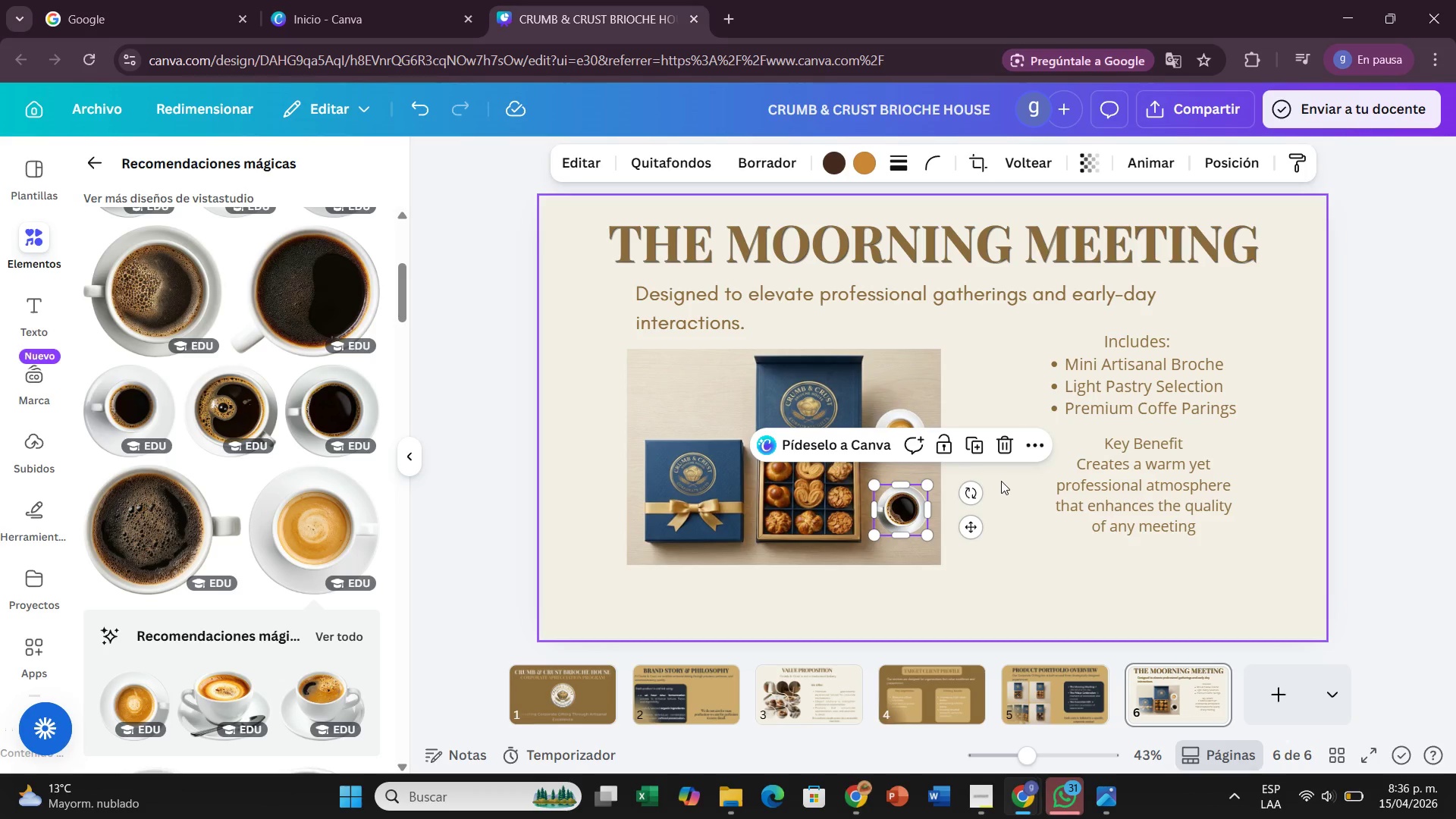 
left_click([1001, 481])
 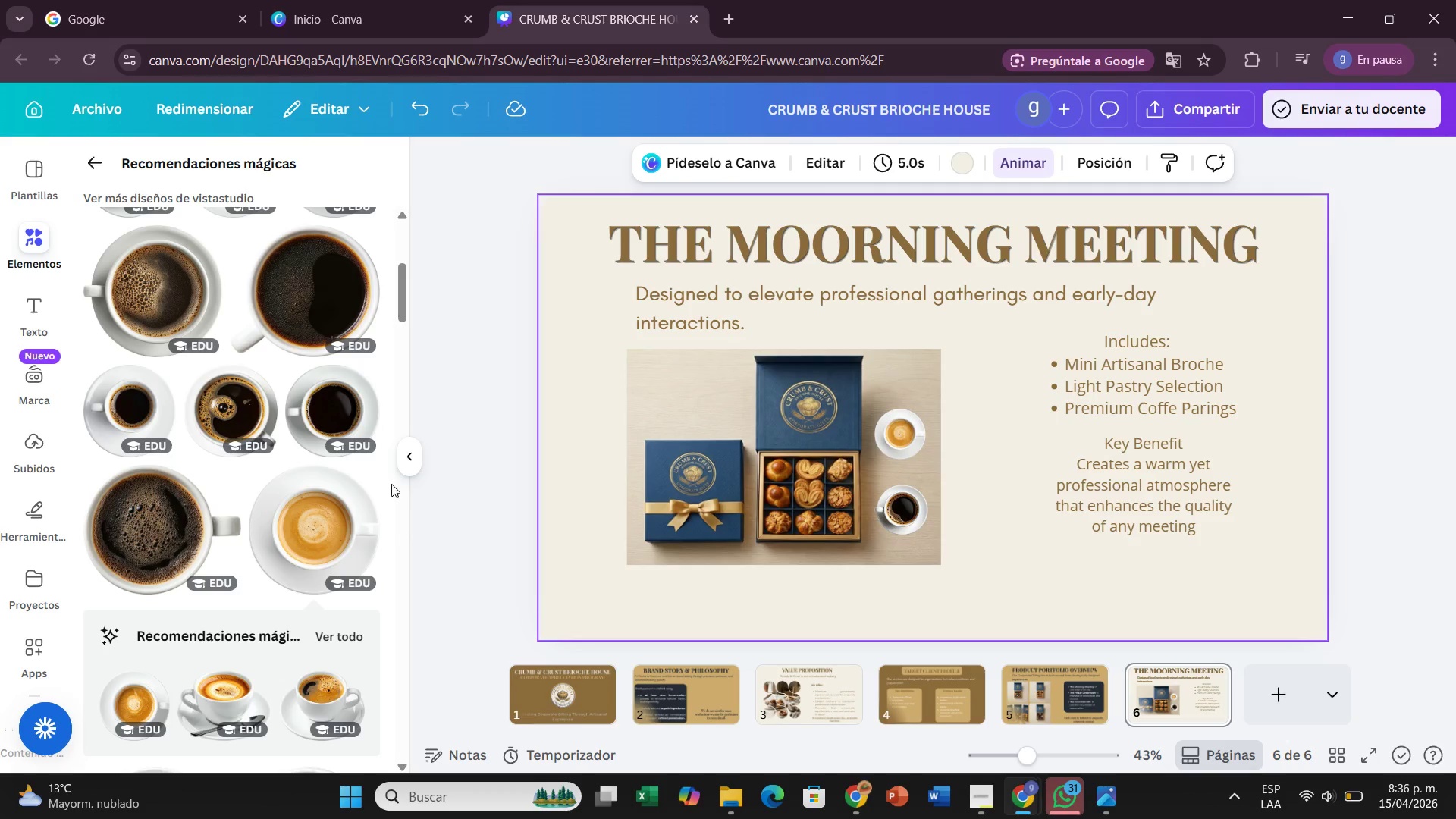 
scroll: coordinate [312, 571], scroll_direction: down, amount: 6.0
 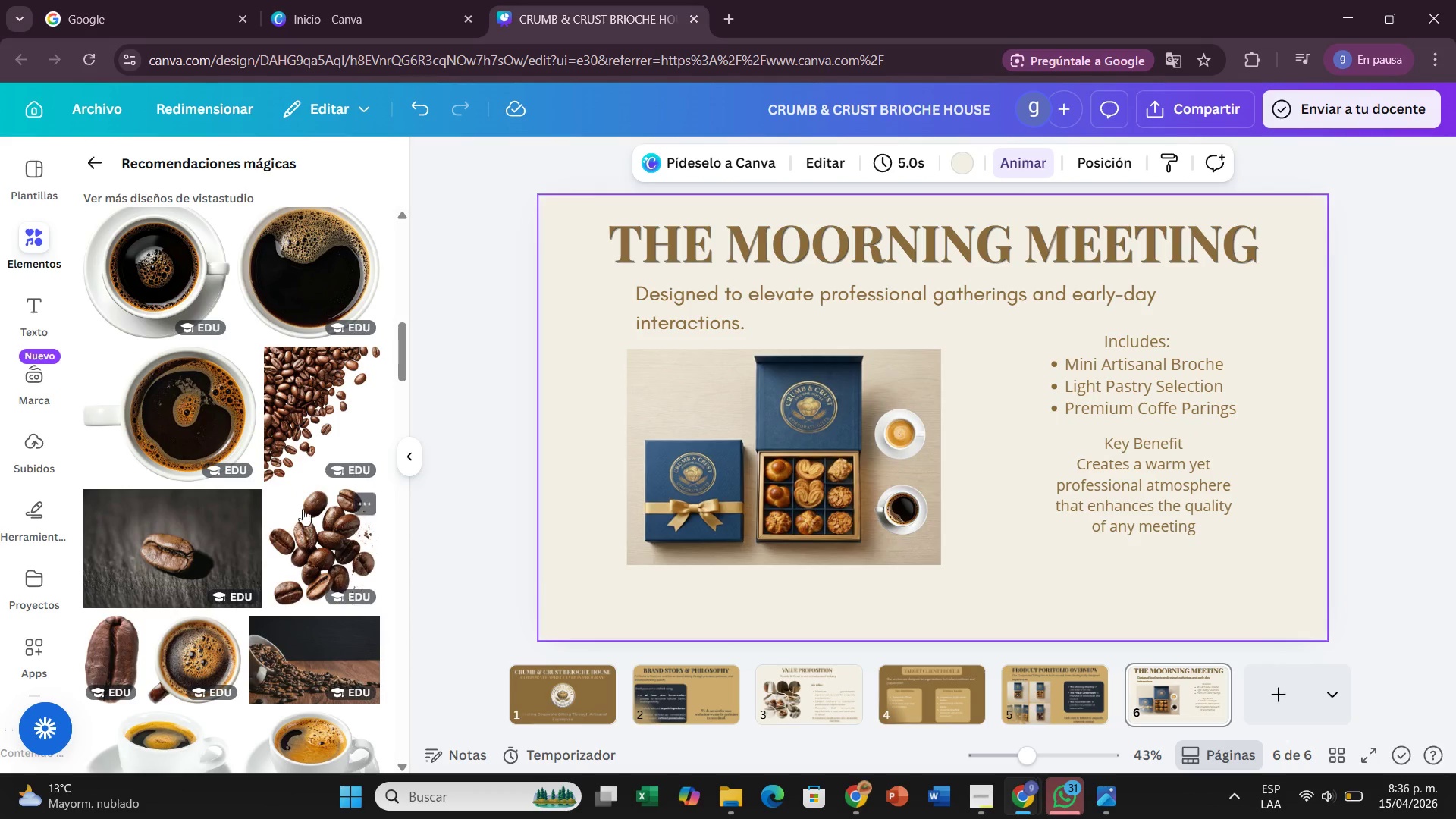 
left_click([319, 425])
 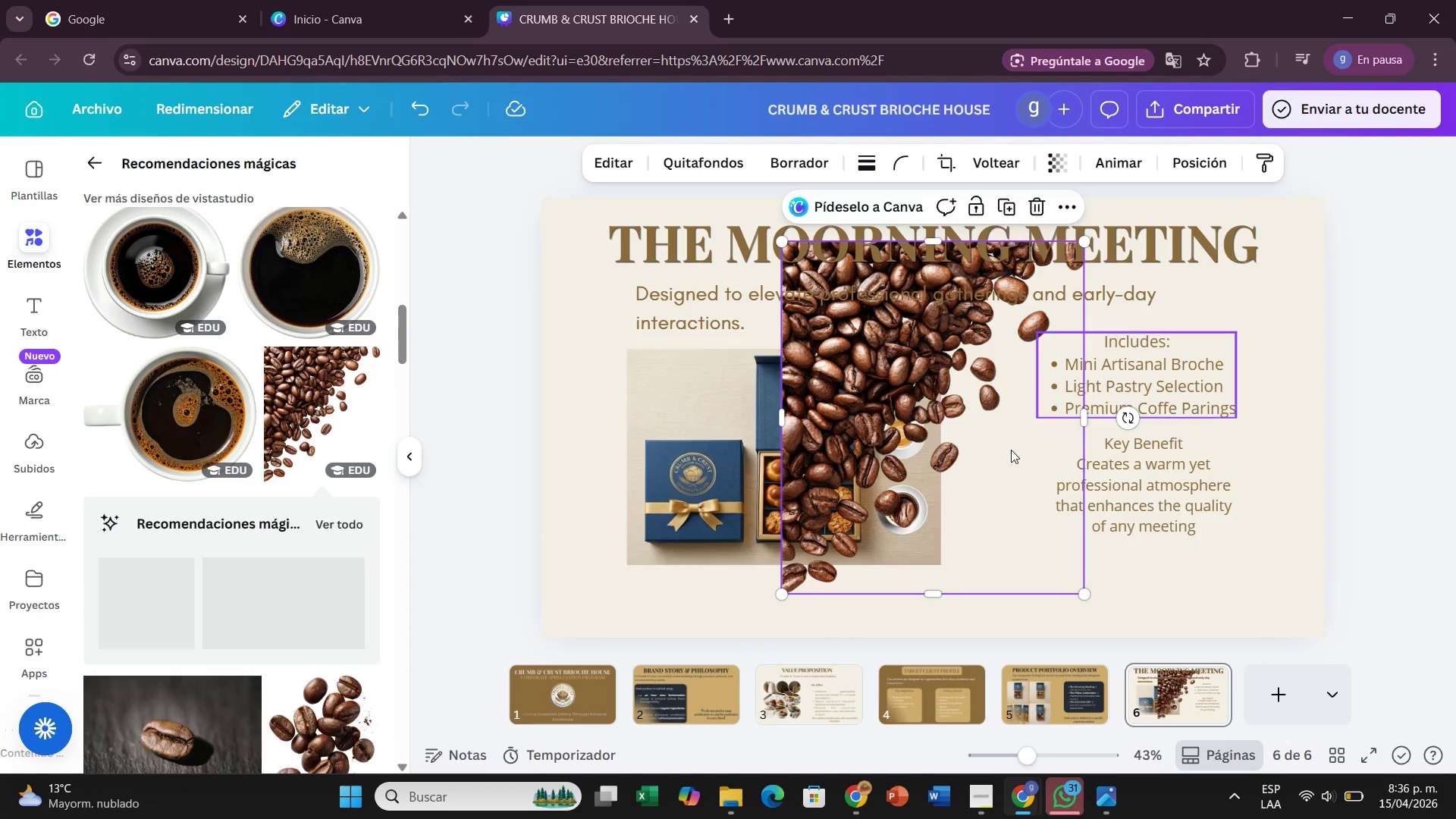 
left_click_drag(start_coordinate=[1034, 521], to_coordinate=[782, 475])
 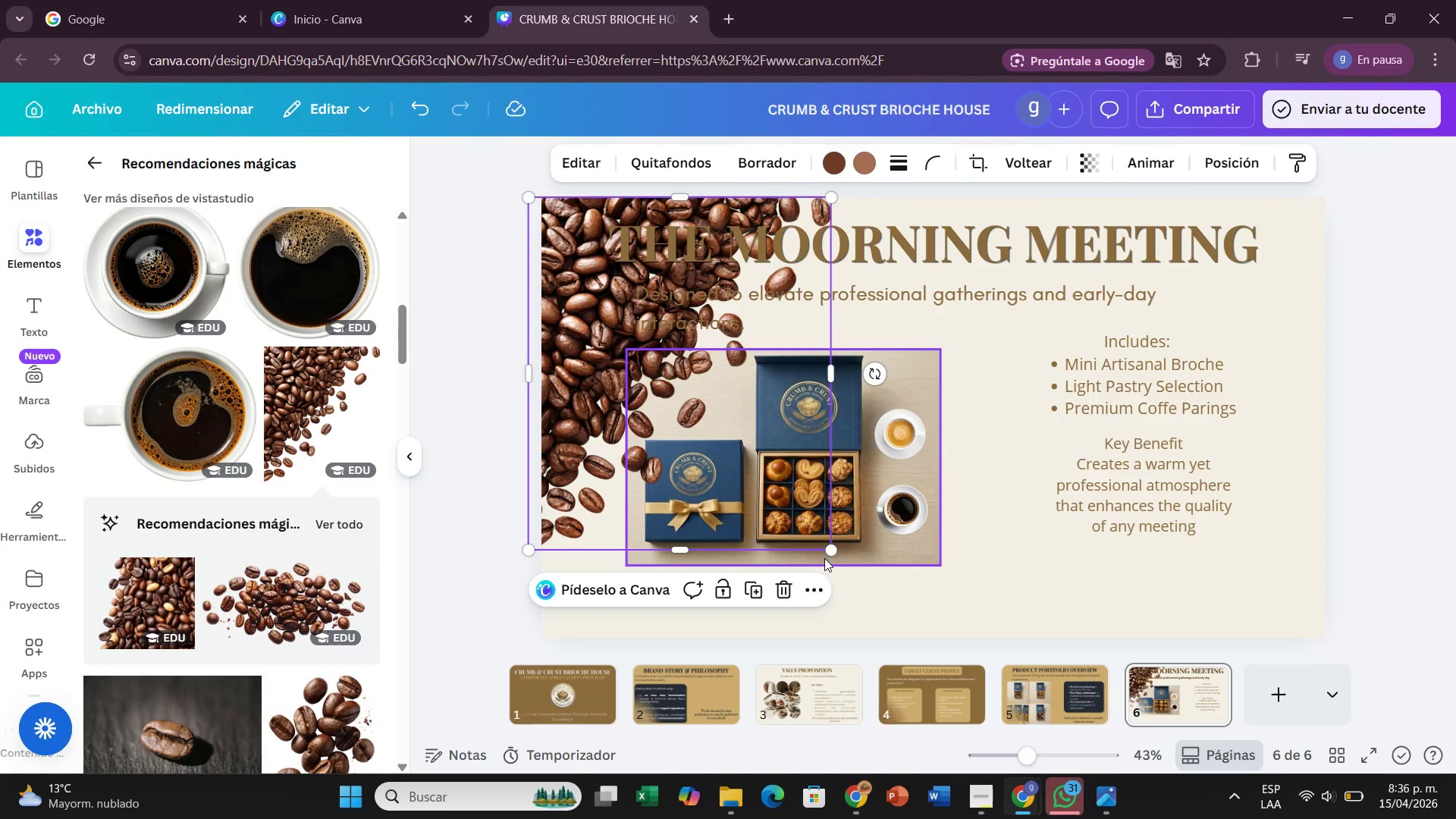 
left_click_drag(start_coordinate=[827, 549], to_coordinate=[592, 399])
 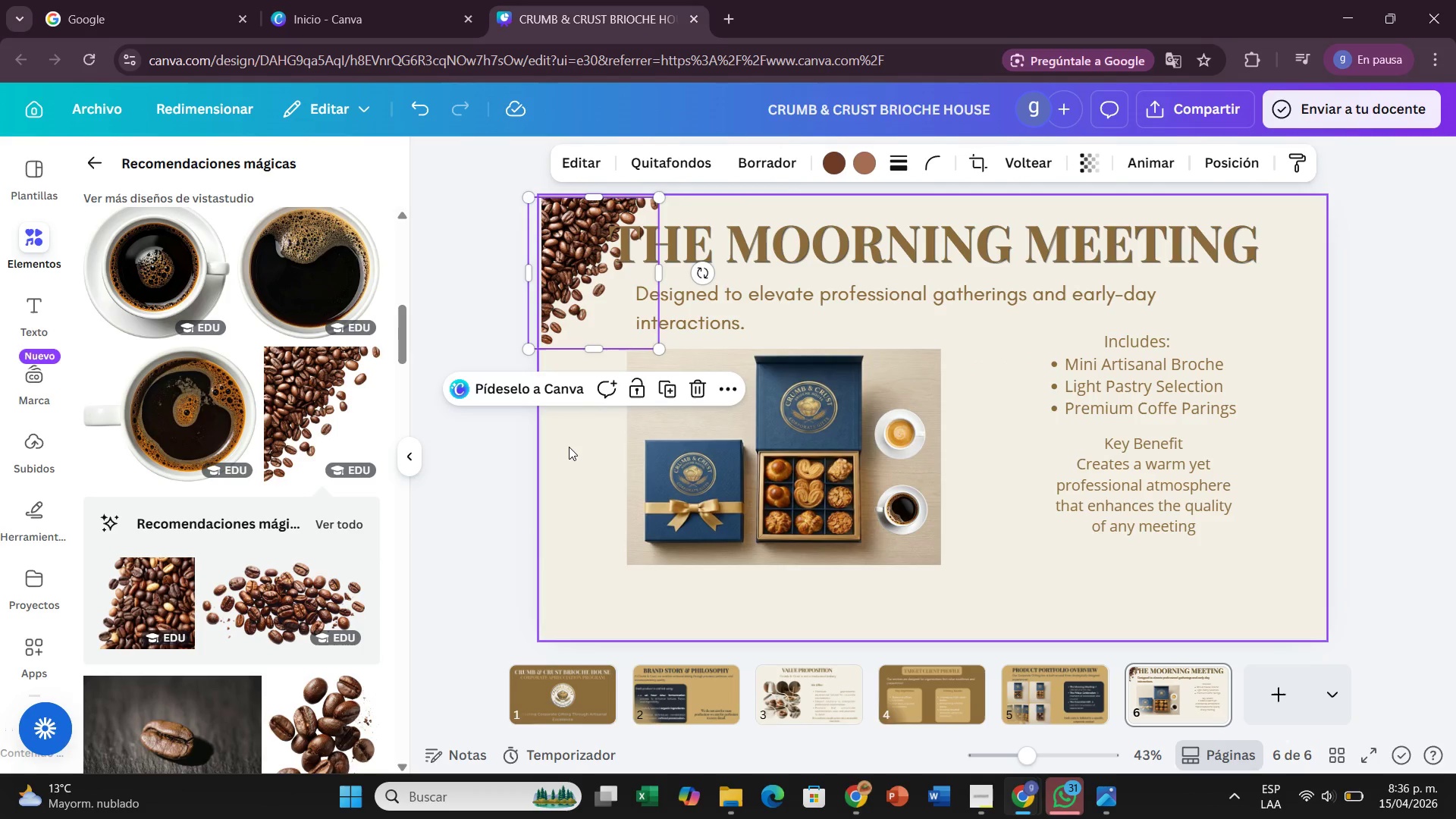 
left_click([569, 447])
 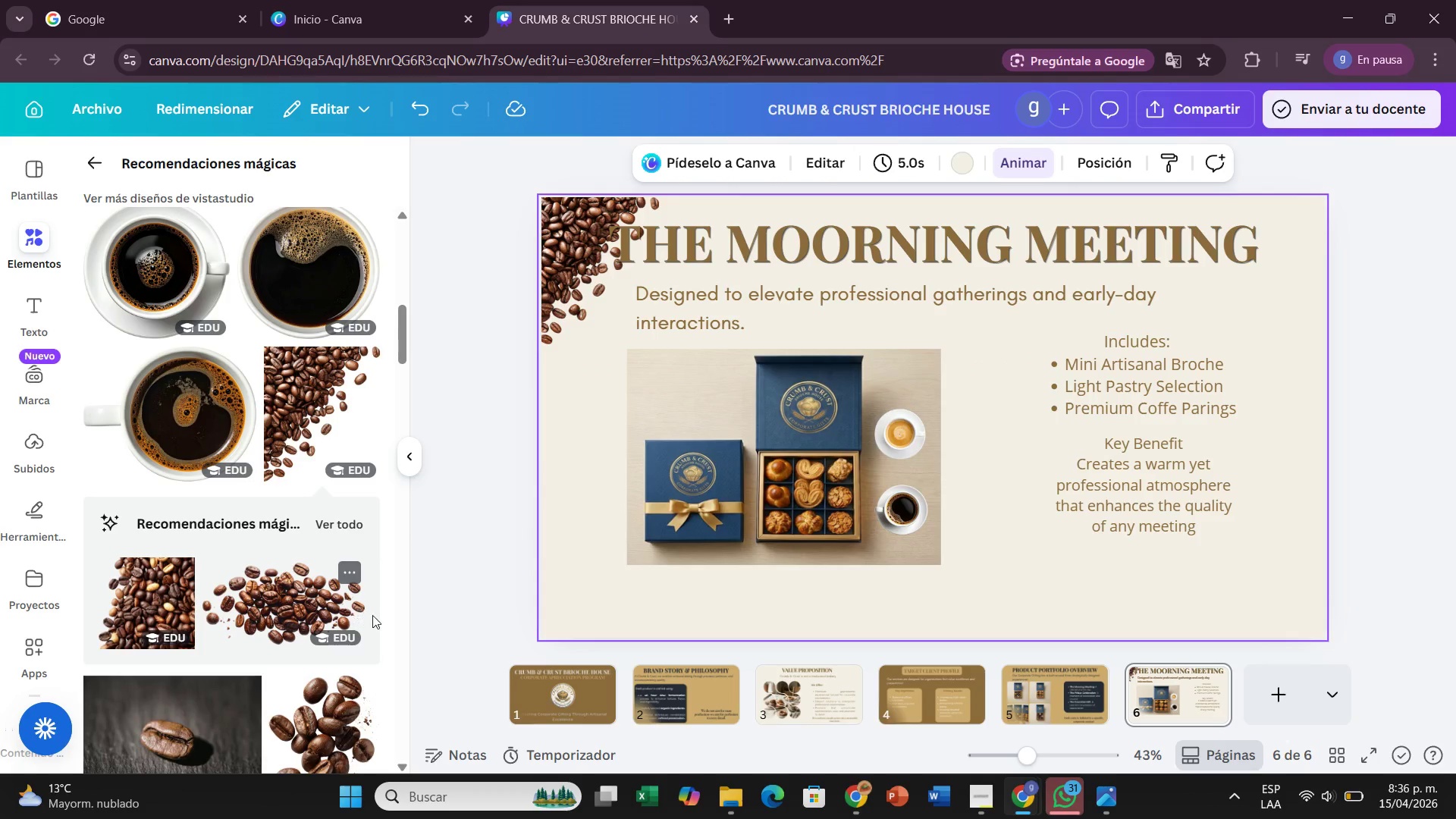 
scroll: coordinate [259, 466], scroll_direction: up, amount: 11.0
 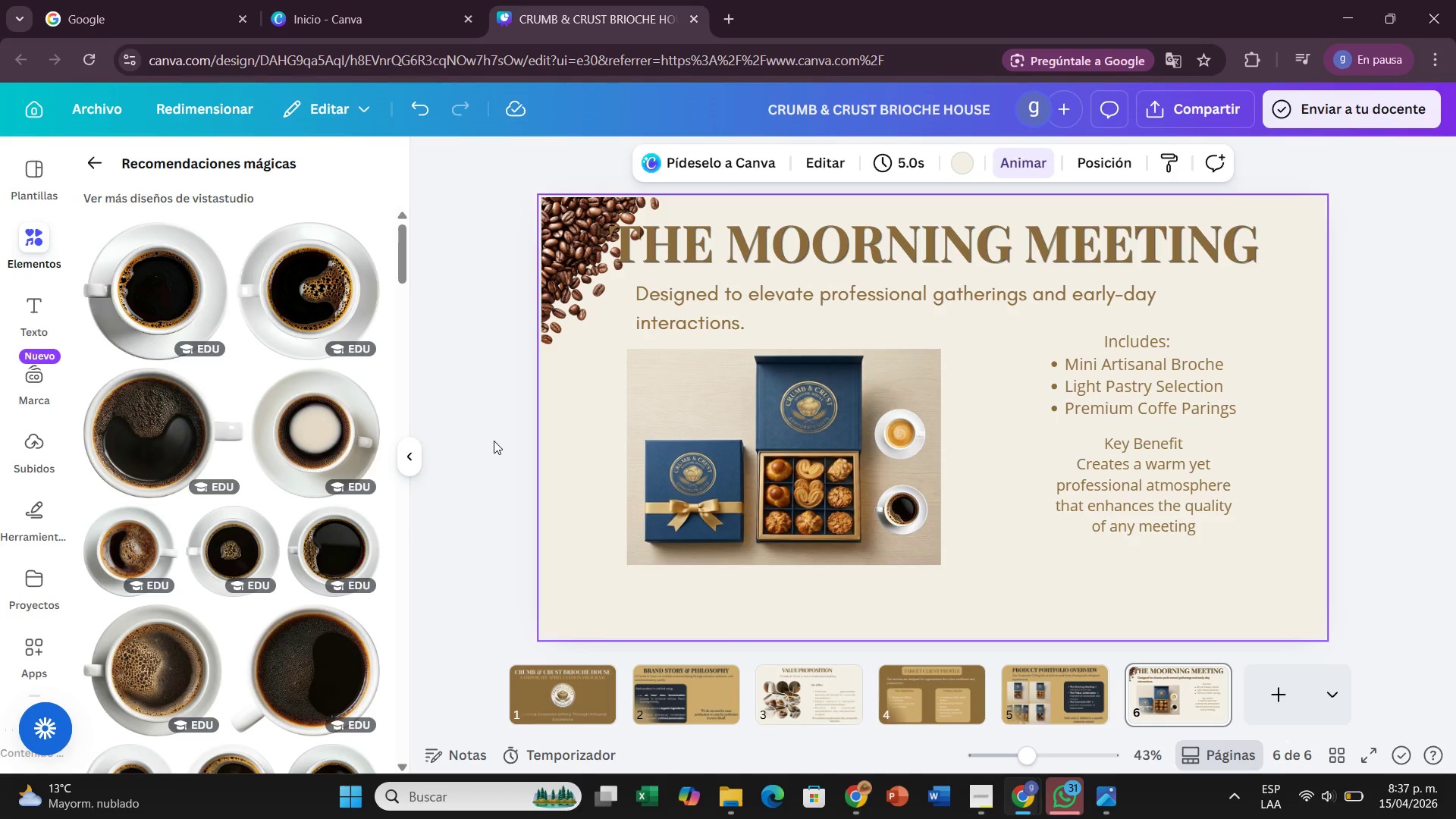 
left_click([494, 441])
 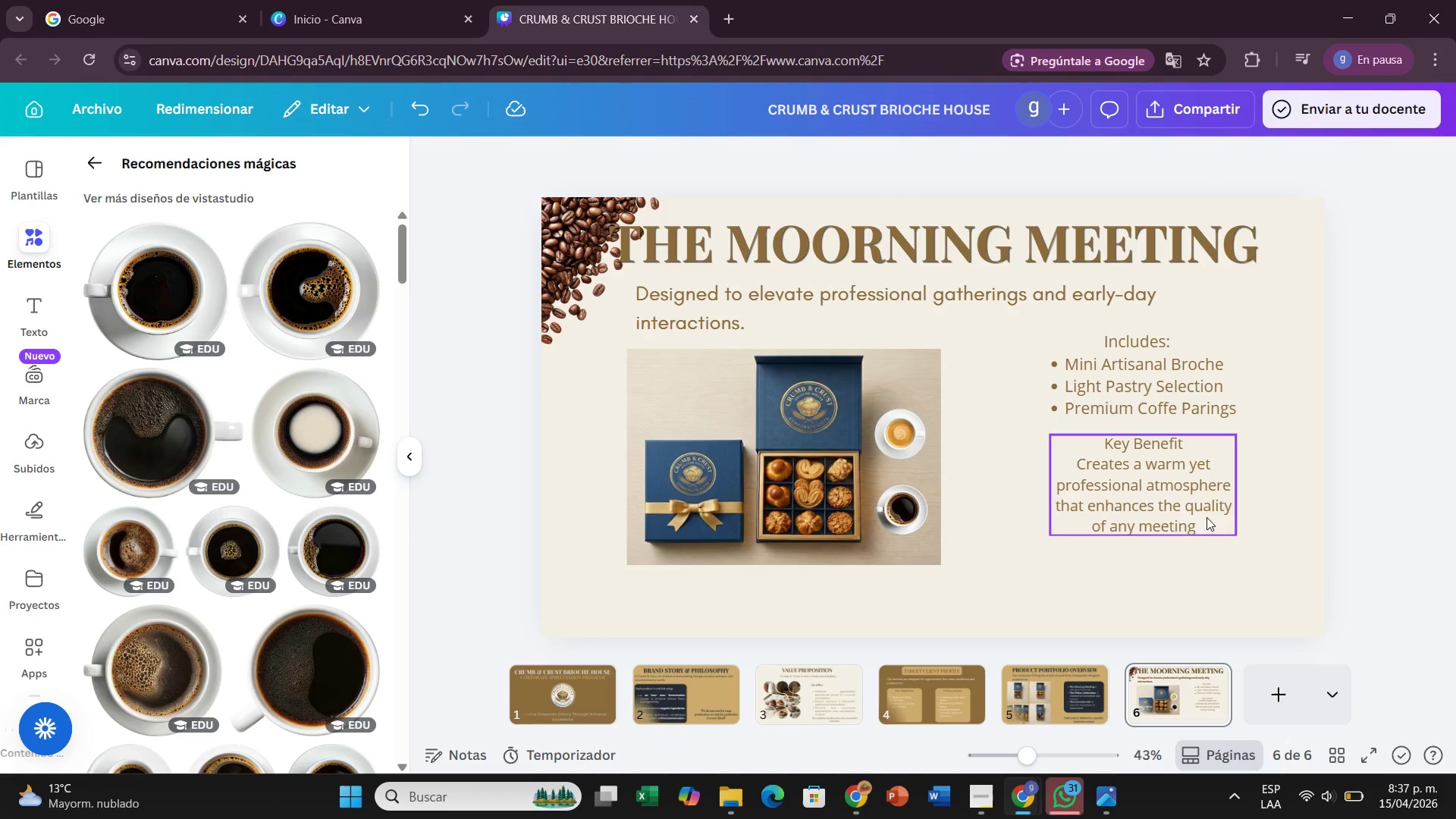 
left_click([1219, 523])
 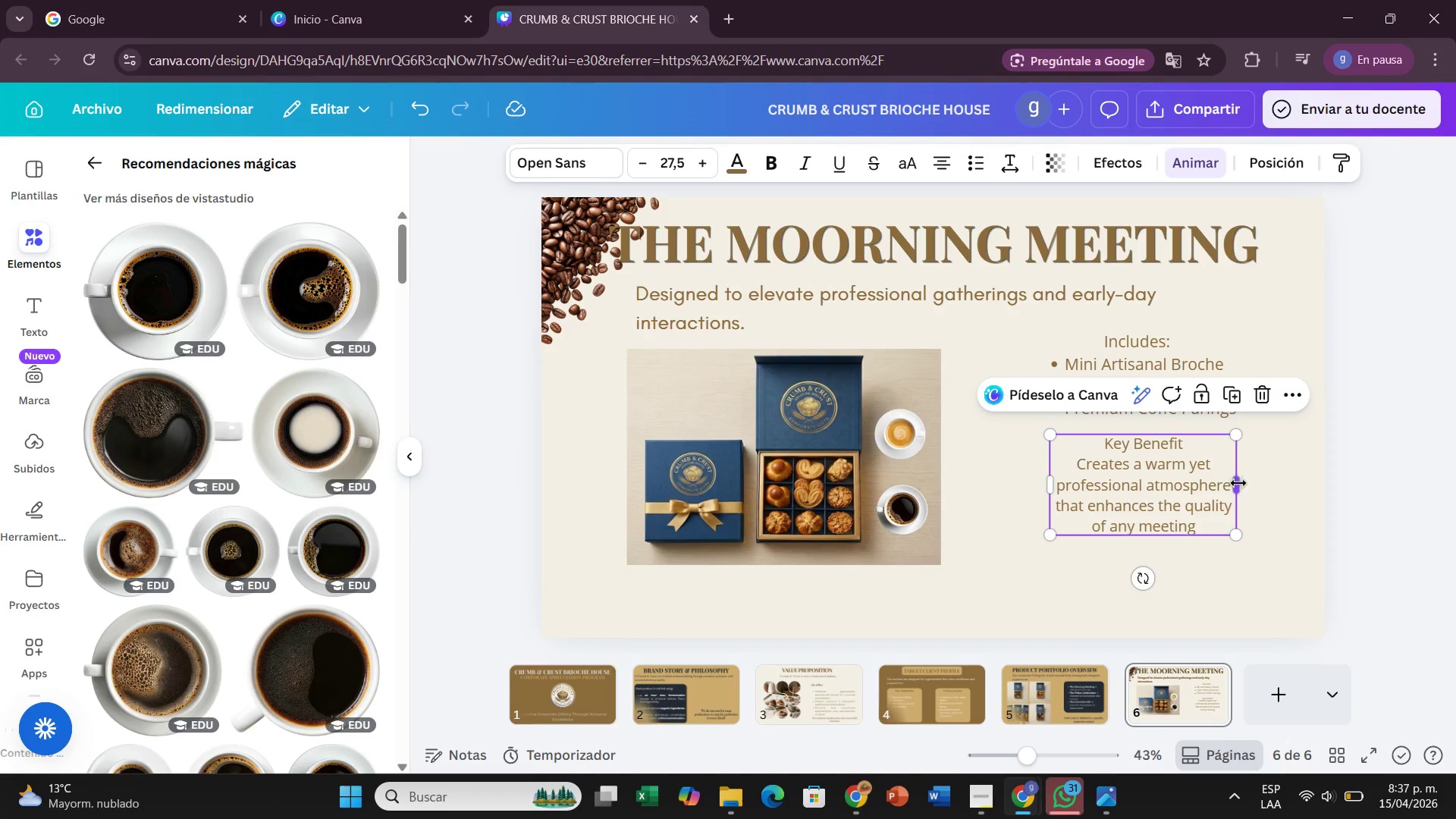 
left_click_drag(start_coordinate=[1238, 485], to_coordinate=[1281, 478])
 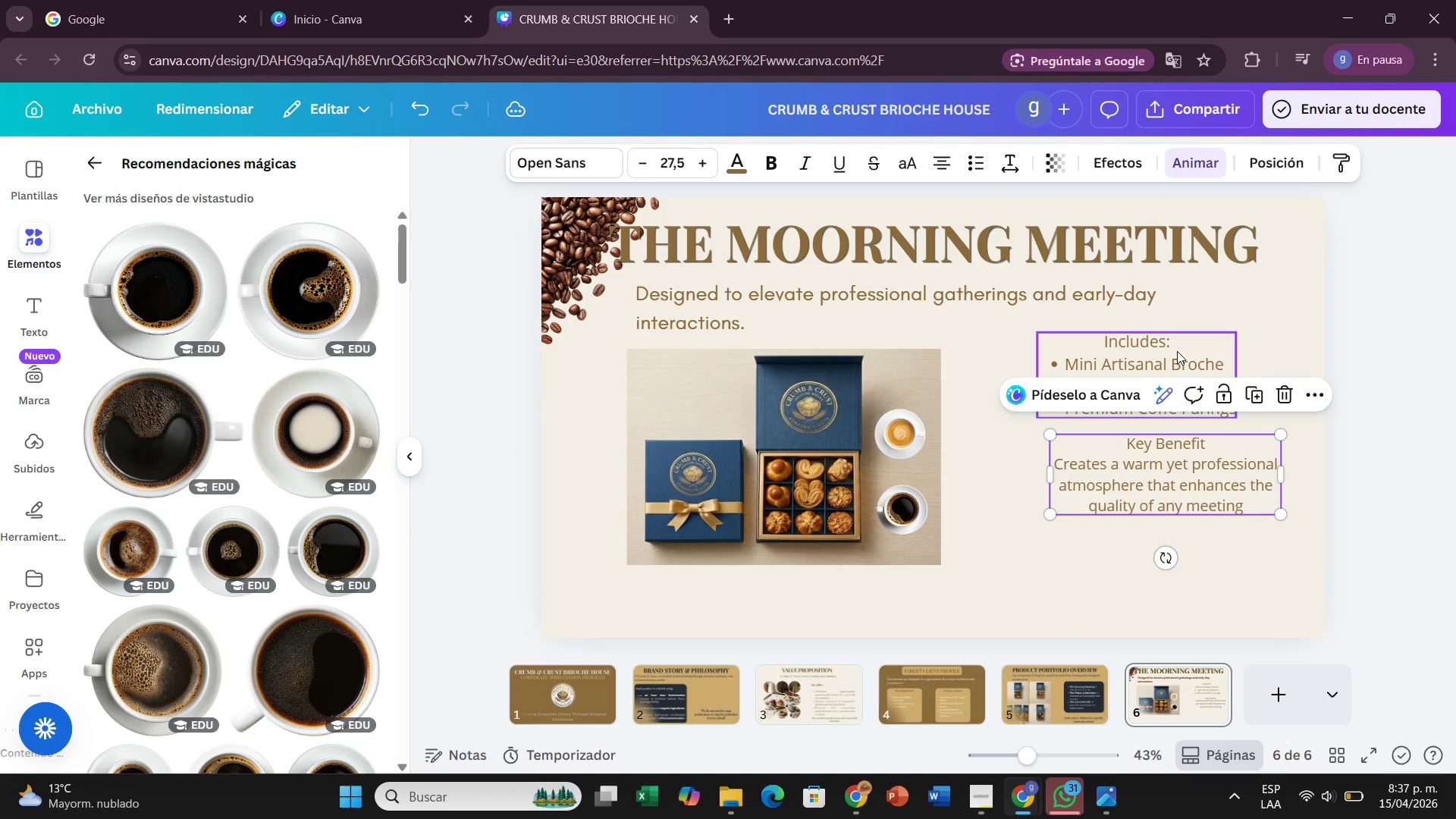 
left_click([1178, 351])
 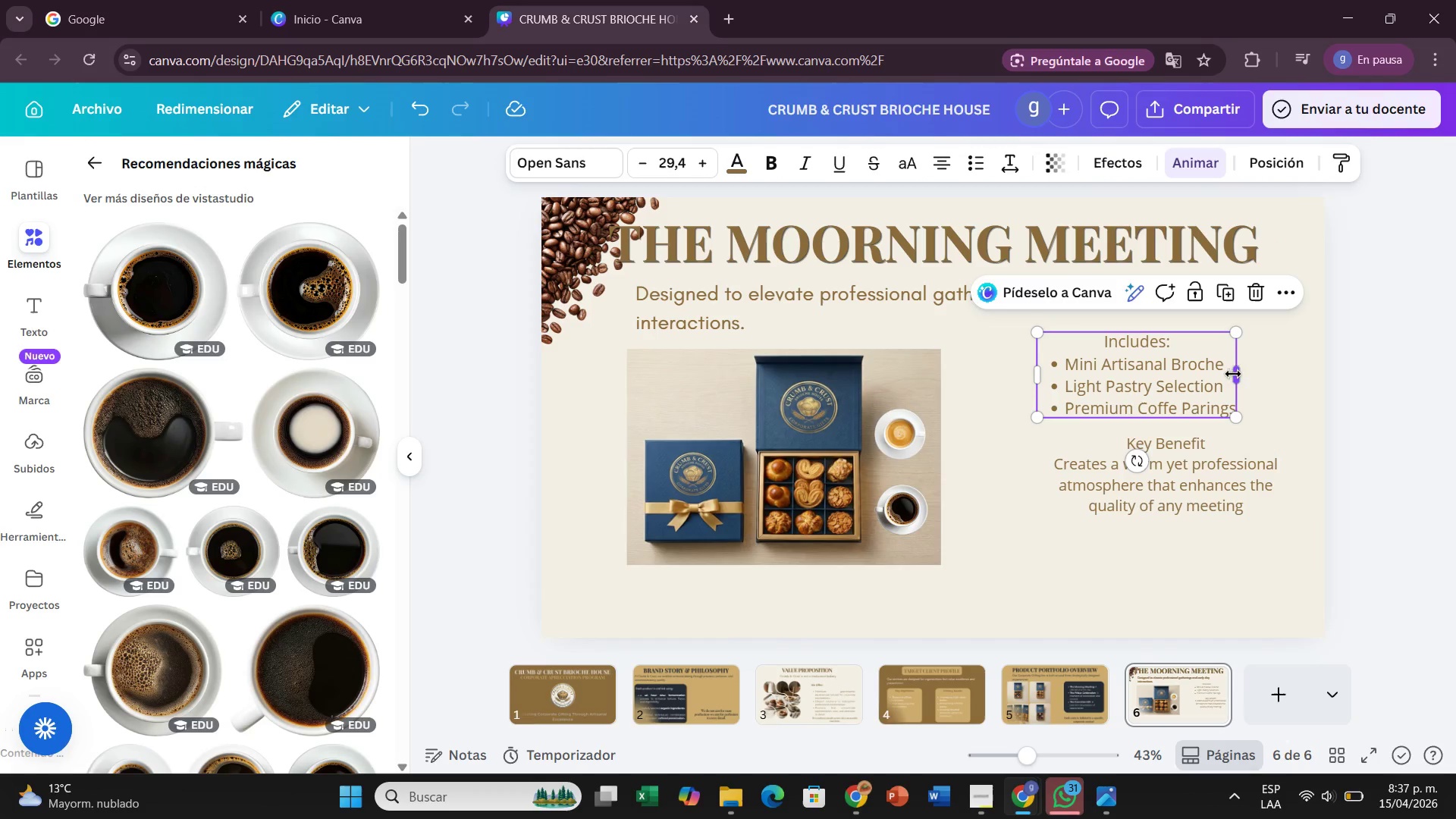 
left_click_drag(start_coordinate=[1233, 374], to_coordinate=[1261, 384])
 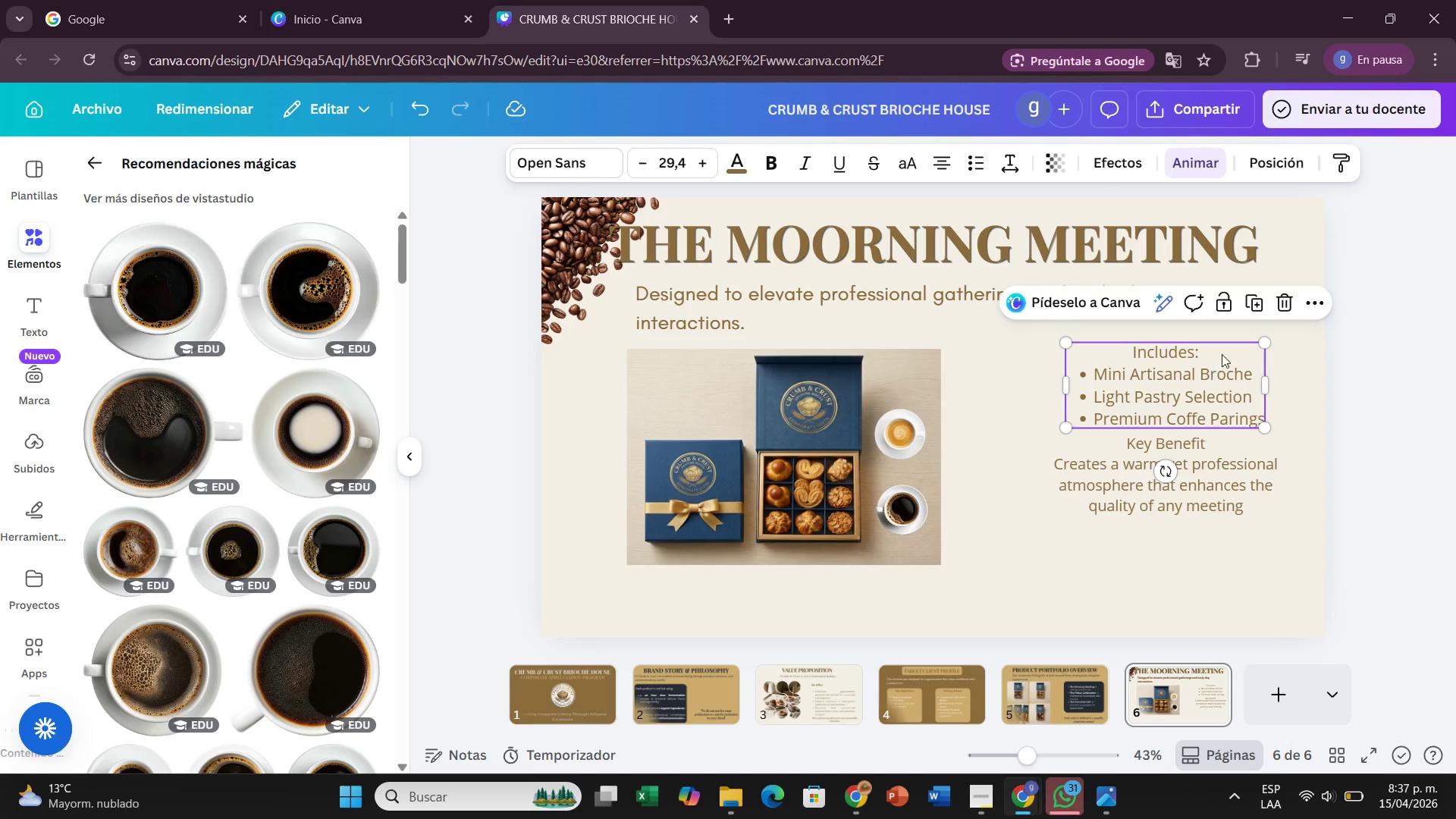 
left_click_drag(start_coordinate=[1228, 345], to_coordinate=[1213, 345])
 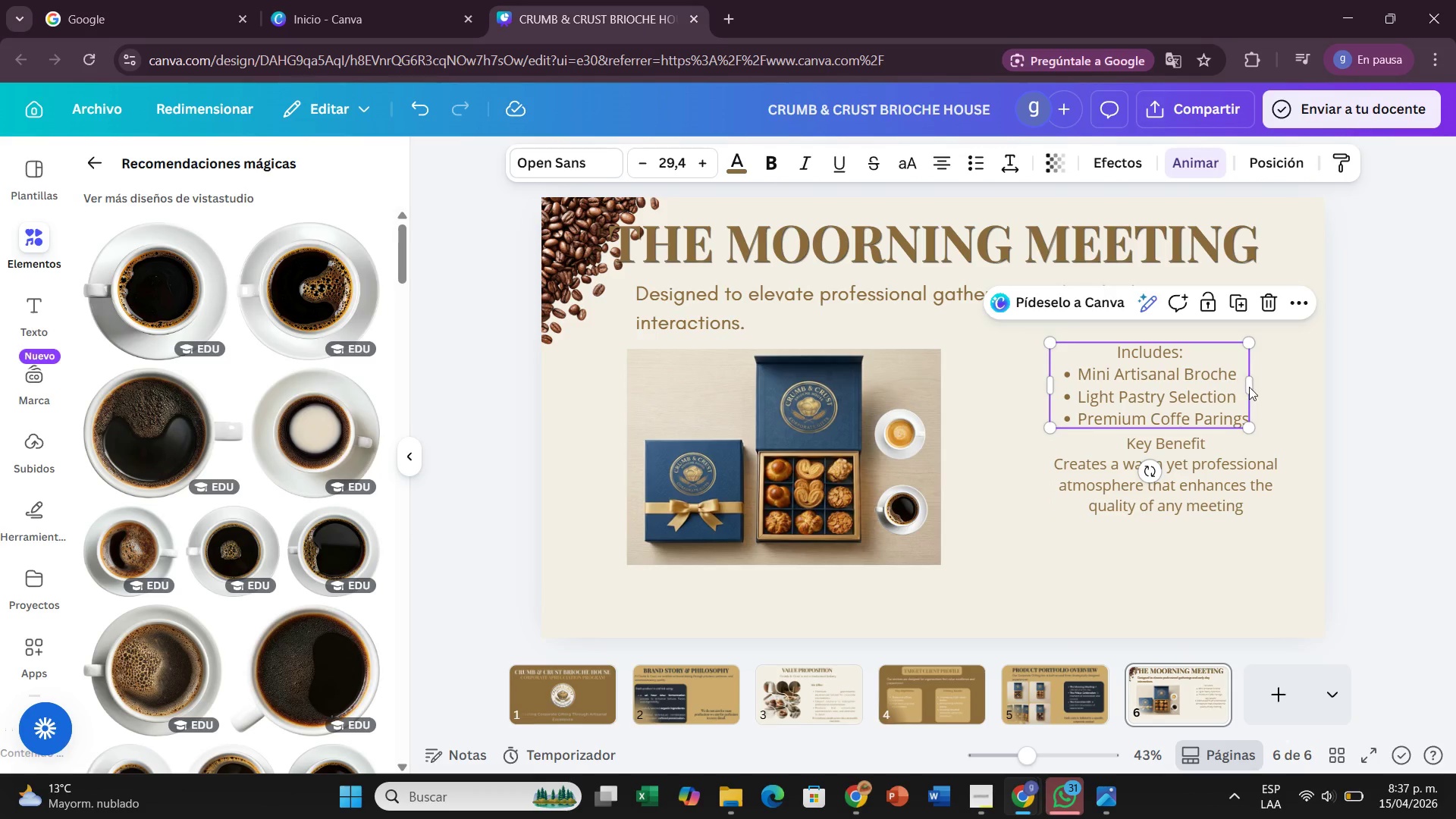 
left_click_drag(start_coordinate=[1254, 385], to_coordinate=[1285, 389])
 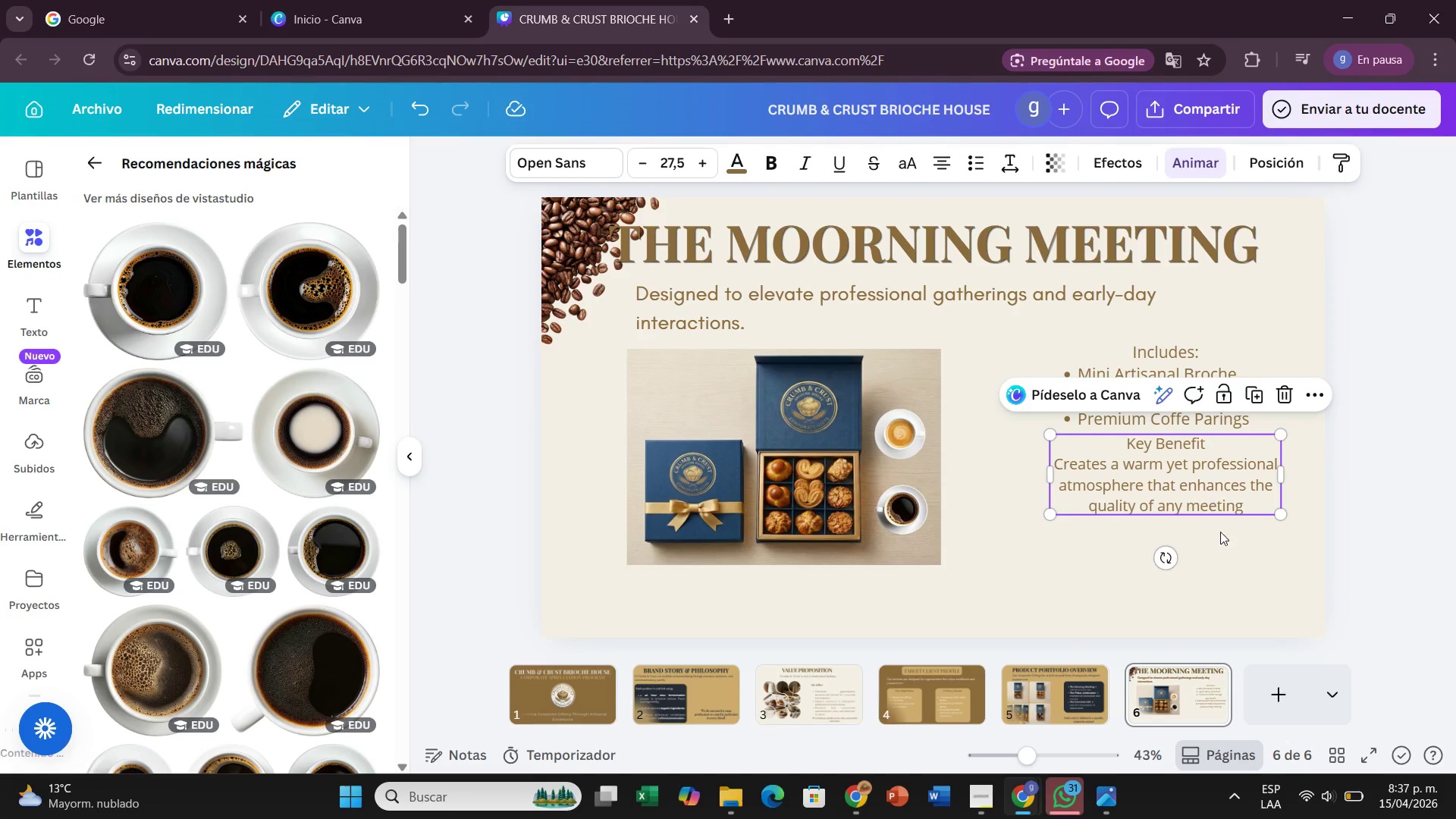 
left_click([1222, 540])
 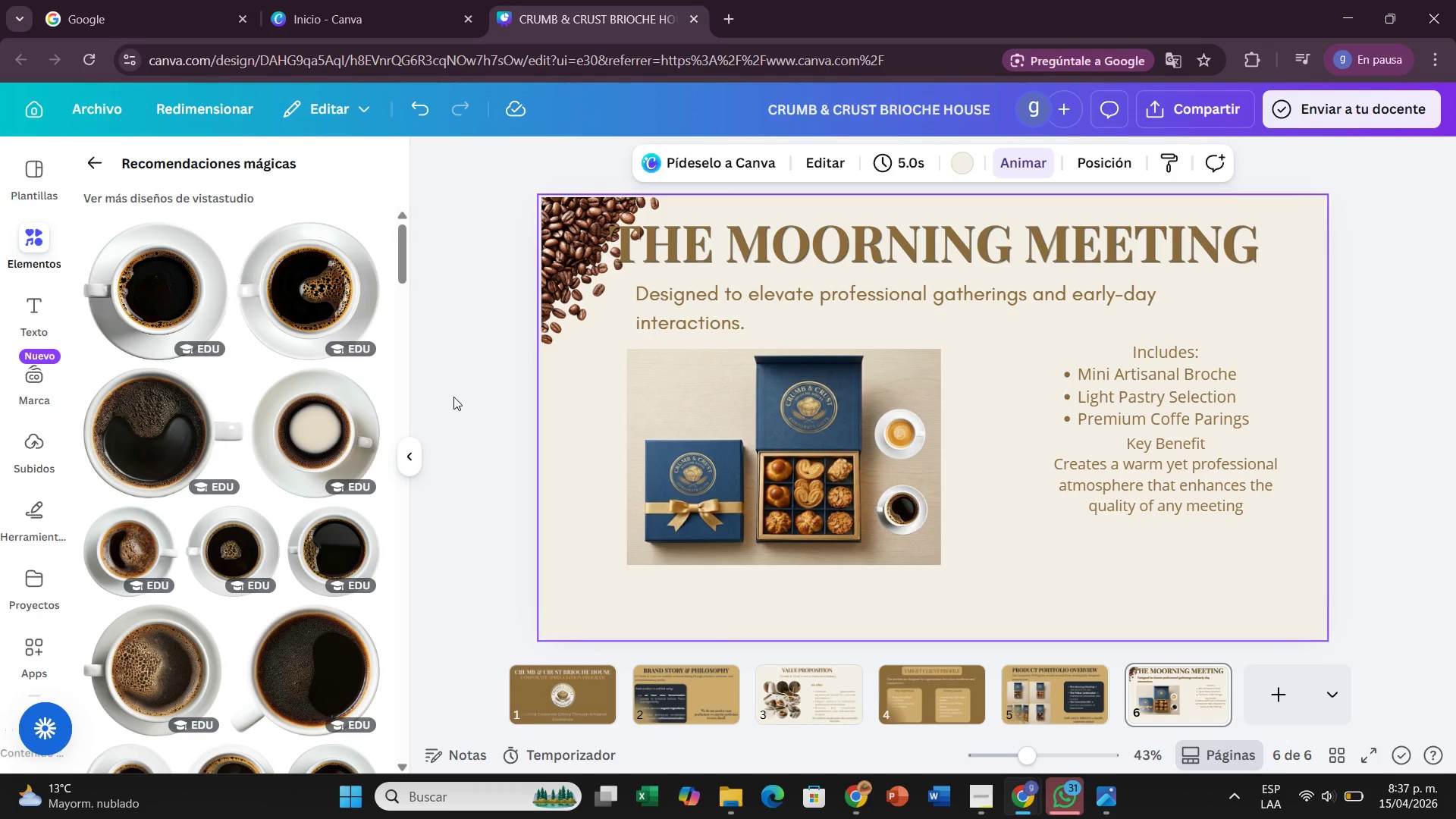 
left_click([456, 378])
 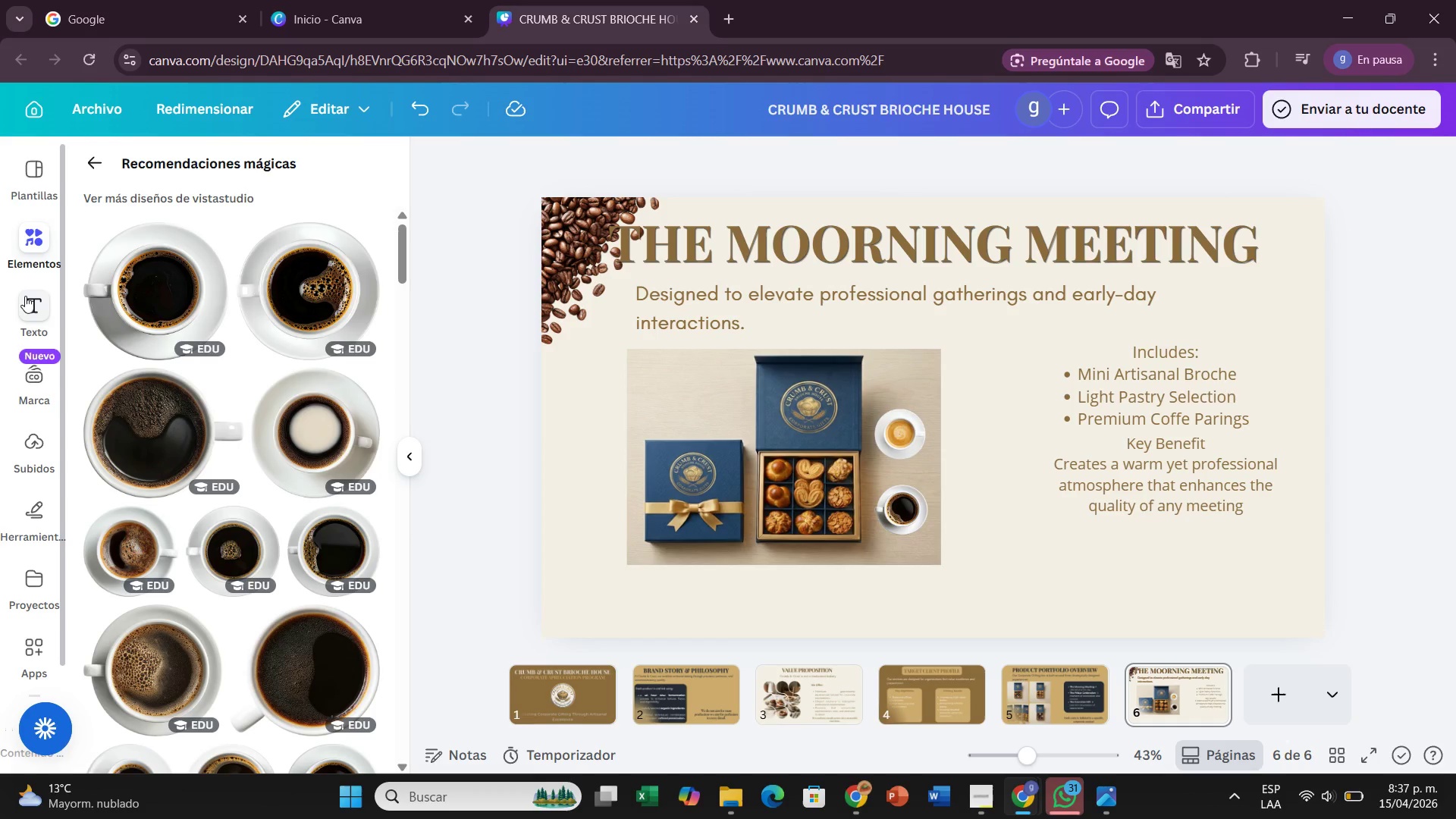 
left_click([25, 296])
 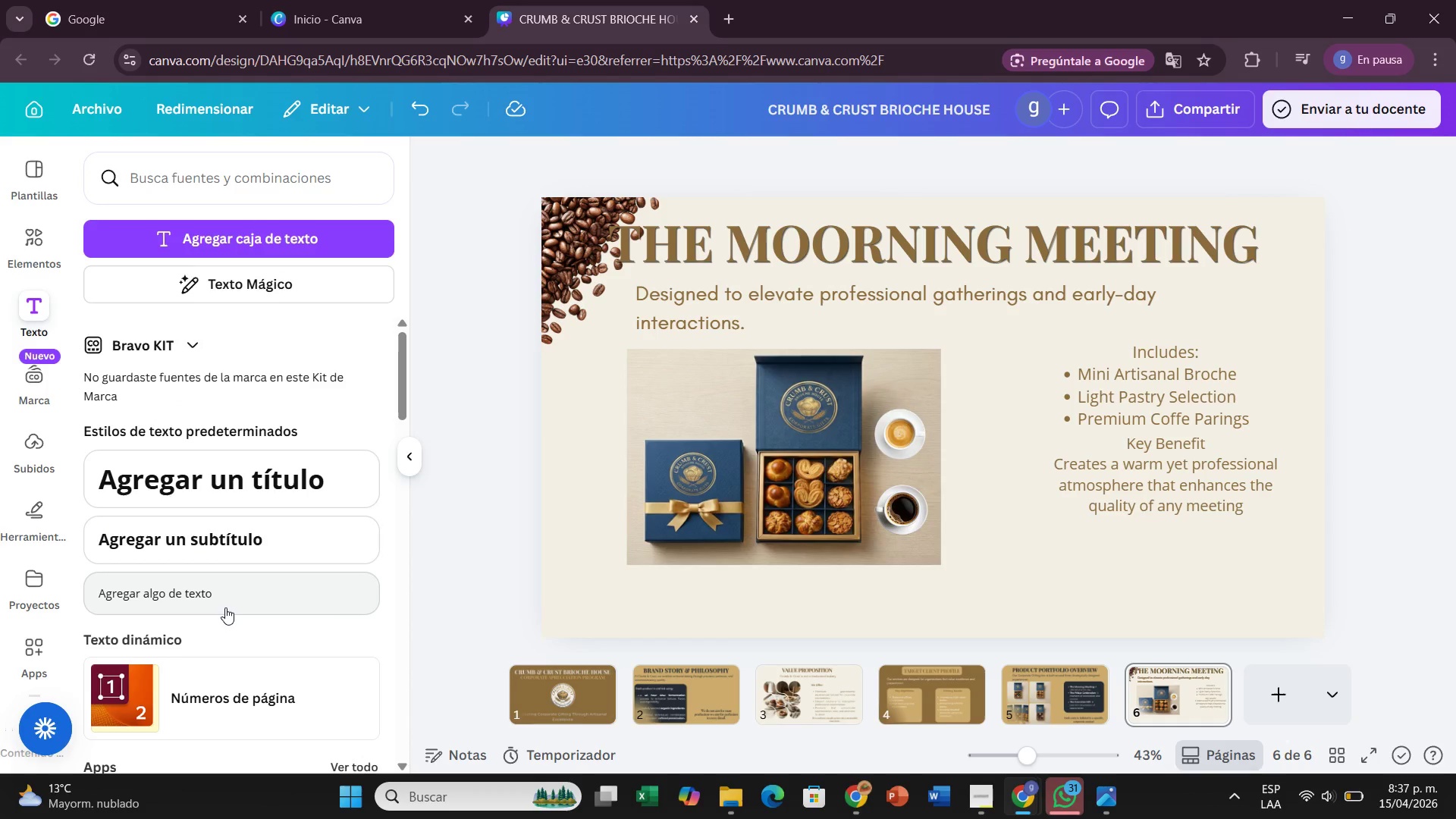 
left_click([225, 607])
 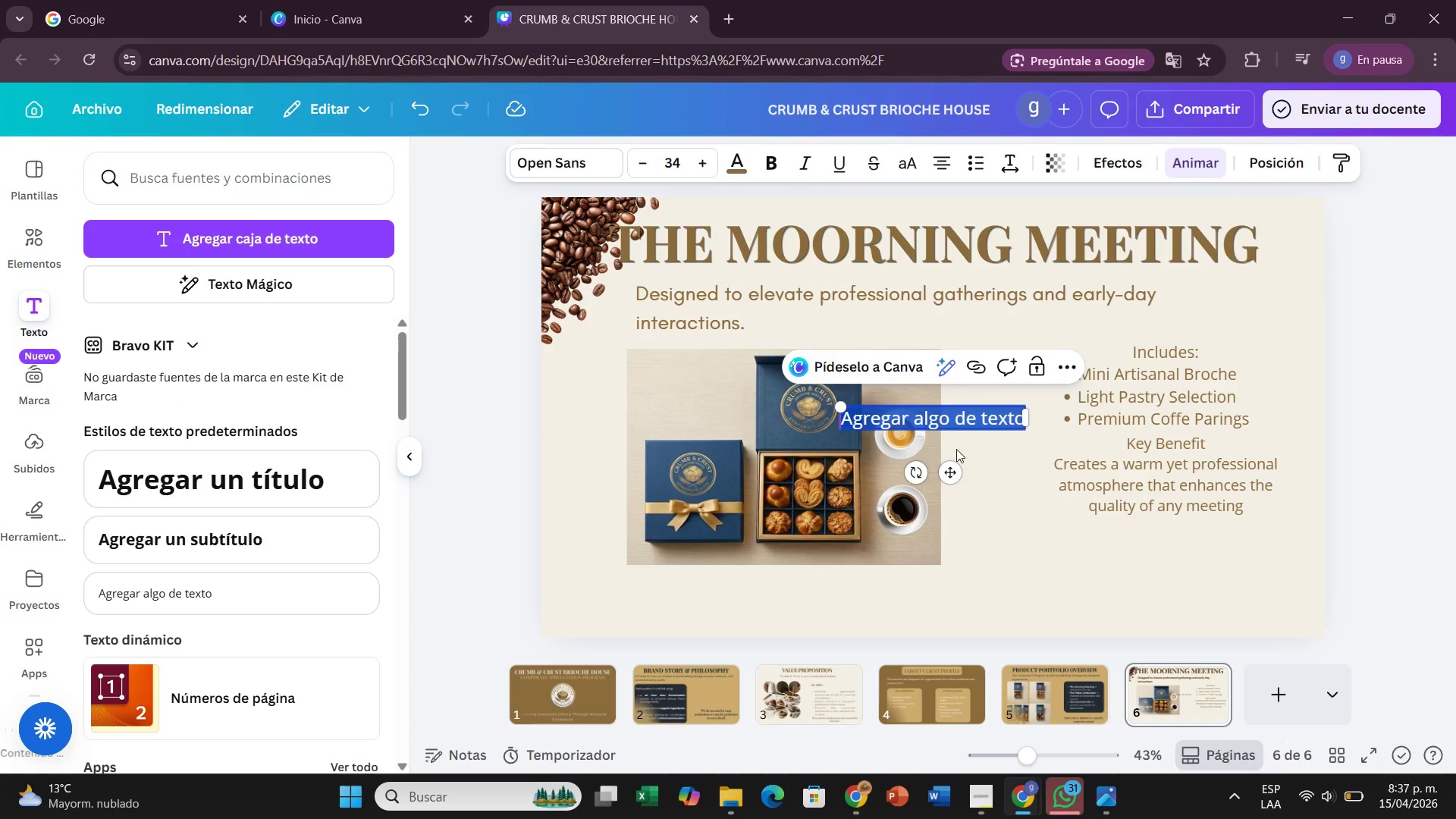 
left_click_drag(start_coordinate=[945, 468], to_coordinate=[1186, 585])
 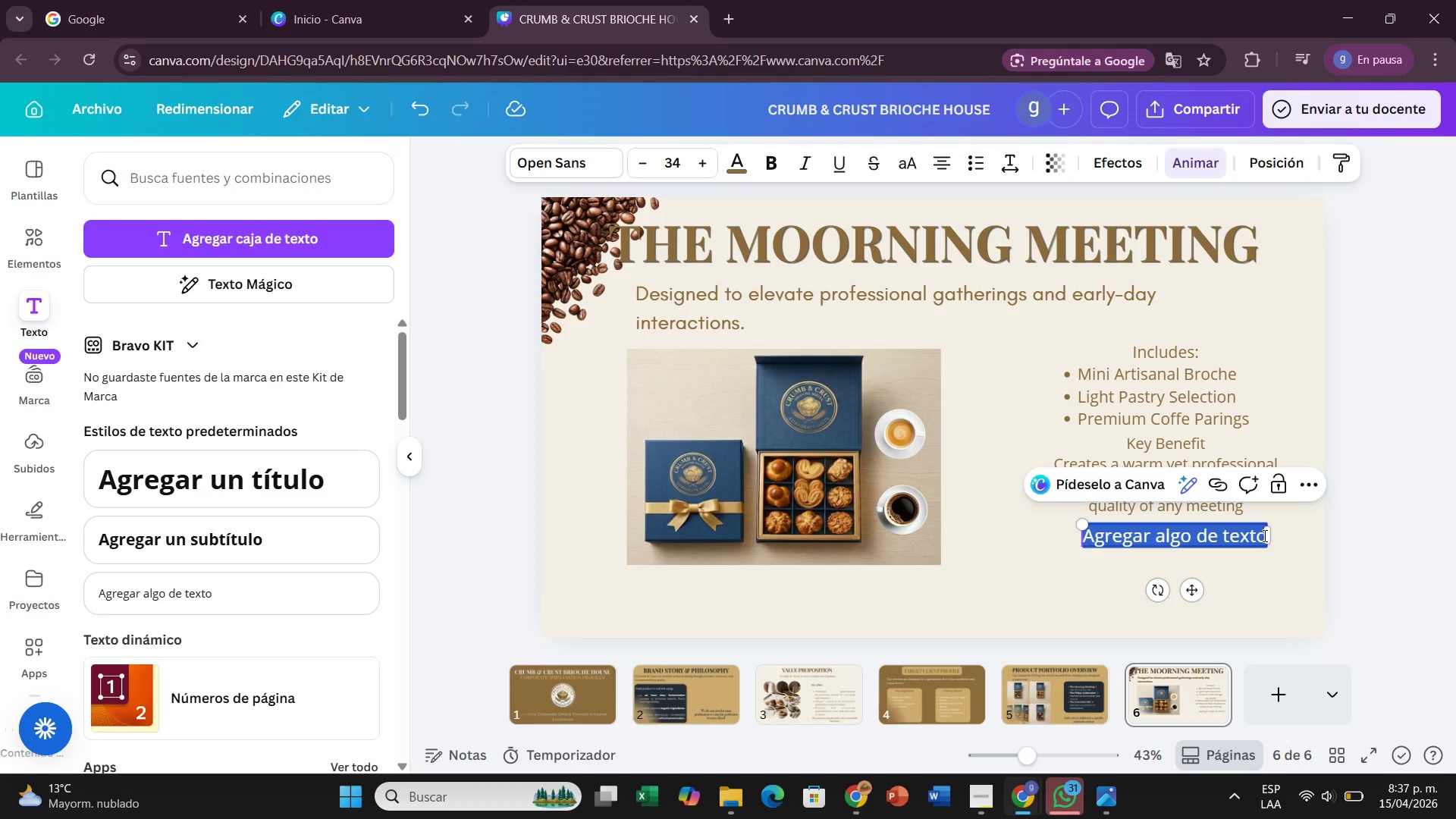 
left_click([1263, 535])
 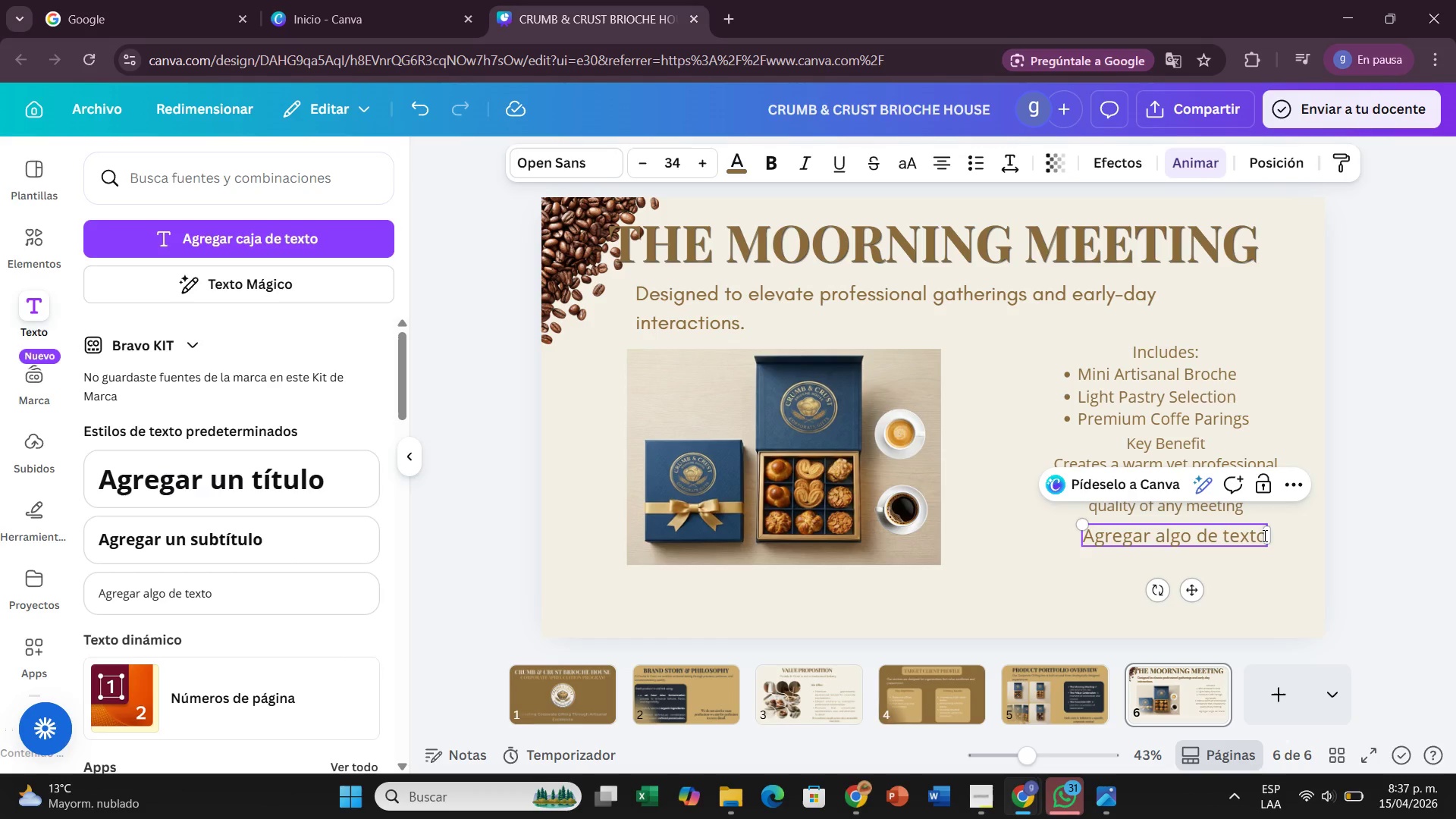 
hold_key(key=Backspace, duration=0.62)
 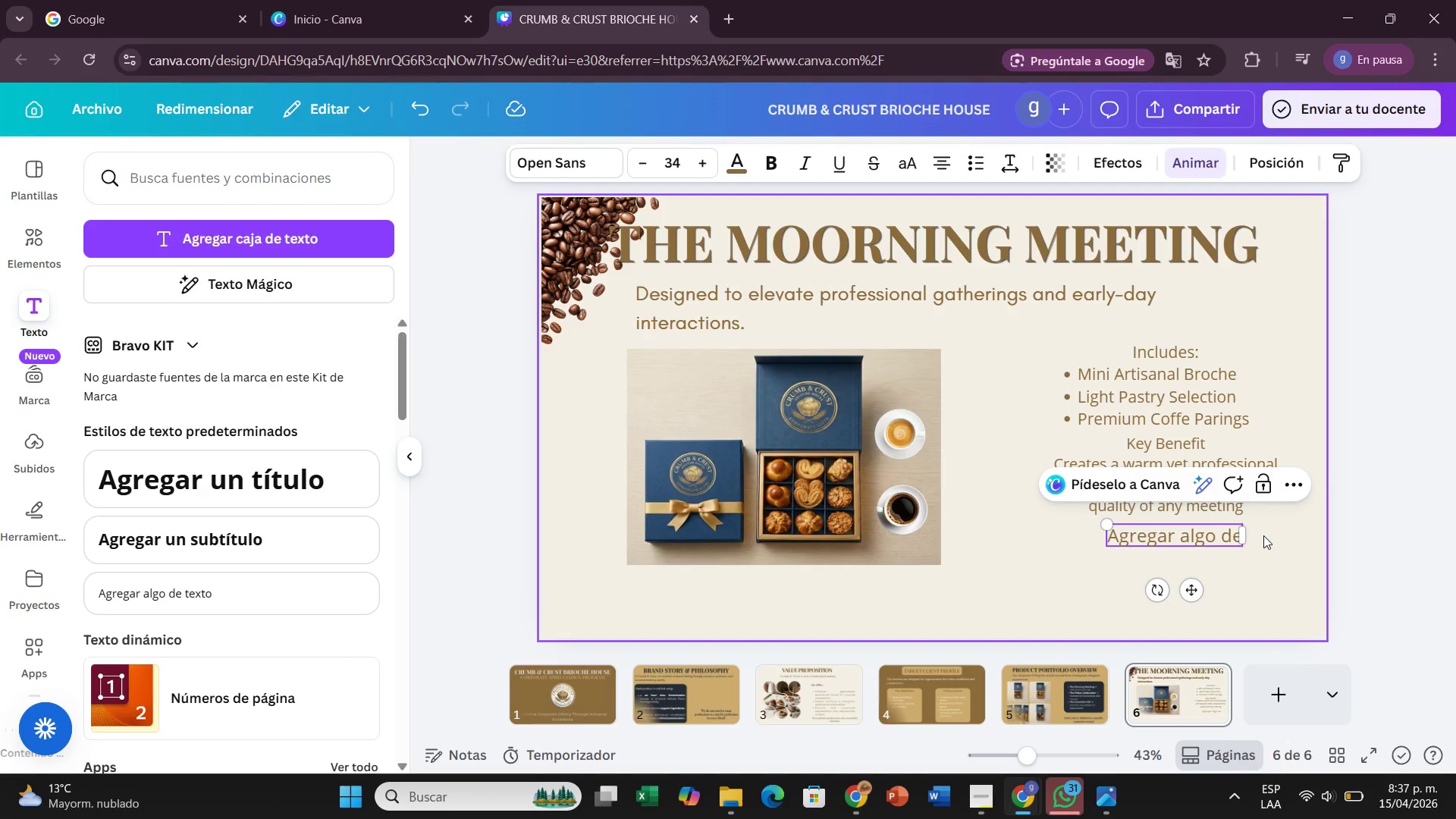 
key(Backspace)
key(Backspace)
key(Backspace)
key(Backspace)
key(Backspace)
key(Backspace)
key(Backspace)
key(Backspace)
key(Backspace)
key(Backspace)
key(Backspace)
key(Backspace)
key(Backspace)
key(Backspace)
key(Backspace)
key(Backspace)
type(Ideal for>)
 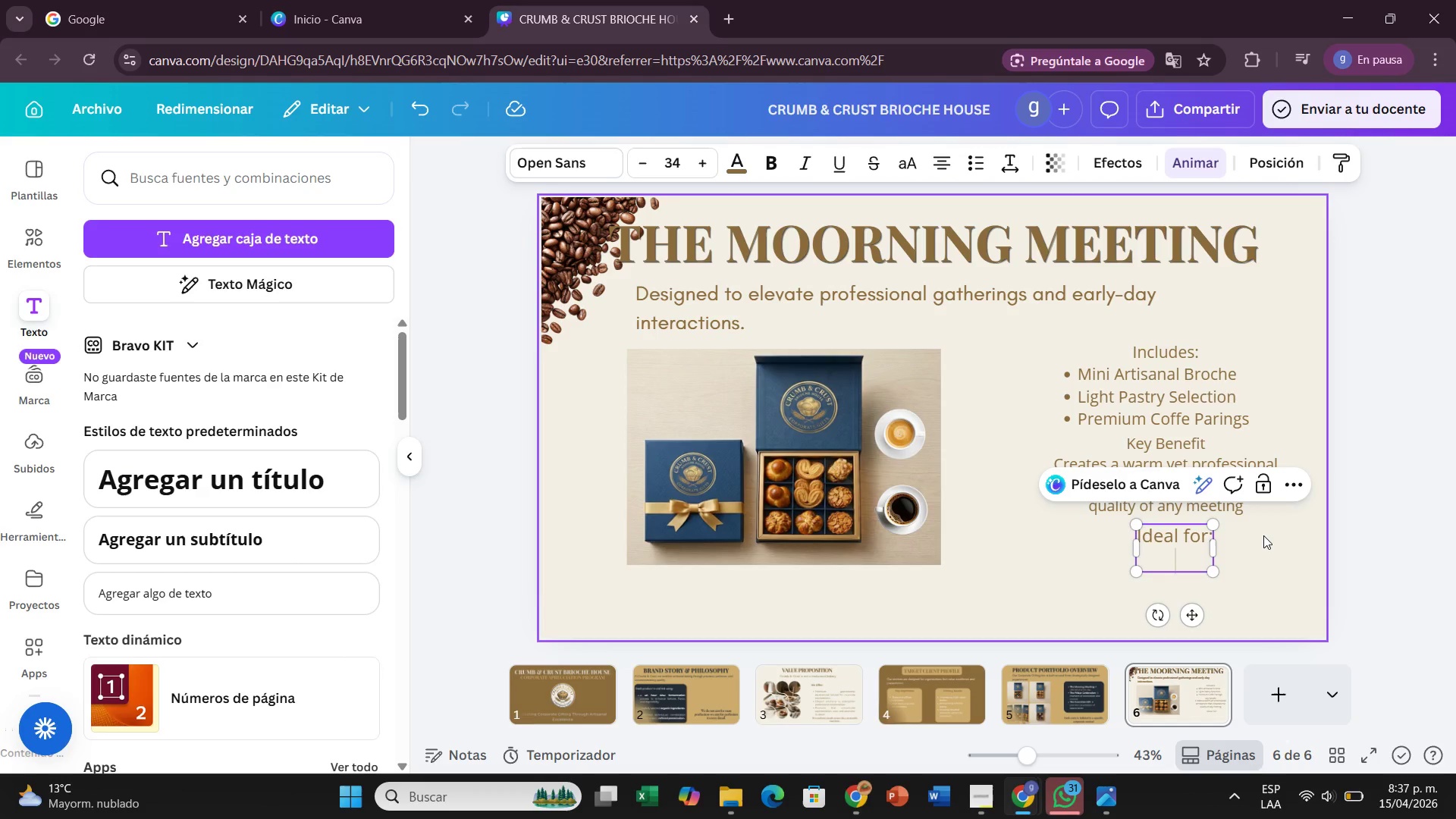 
 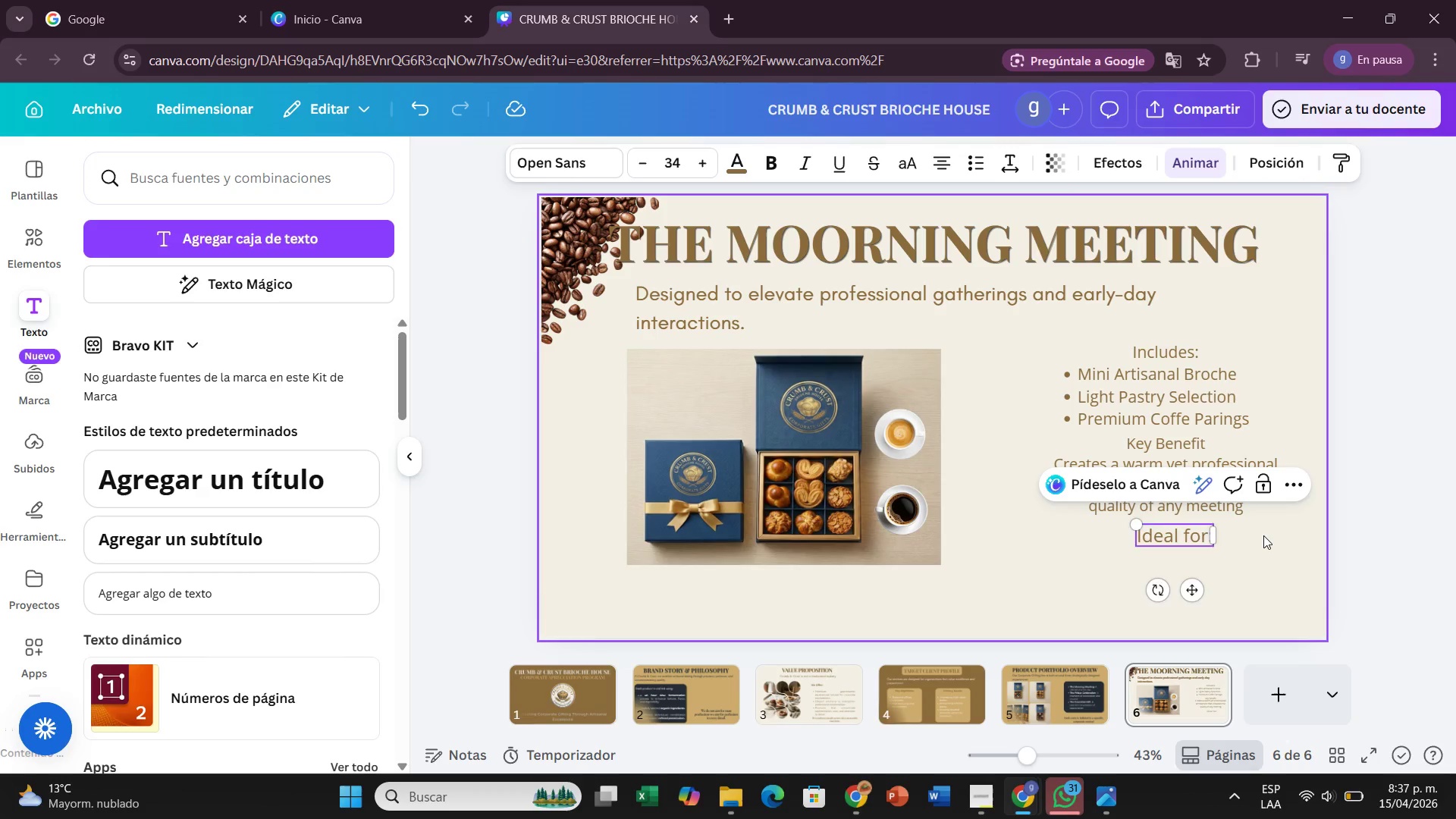 
key(Enter)
 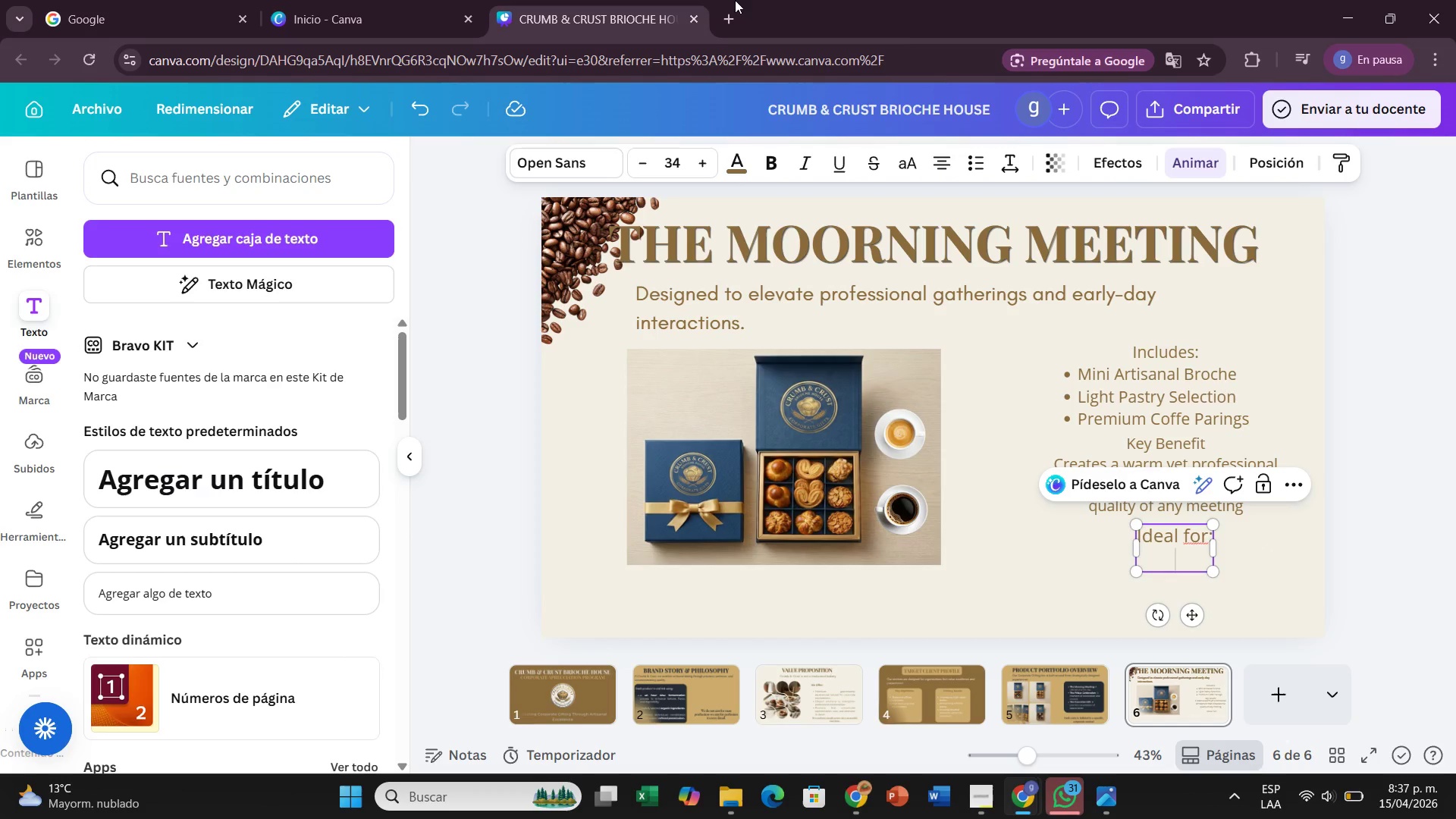 
left_click([982, 182])
 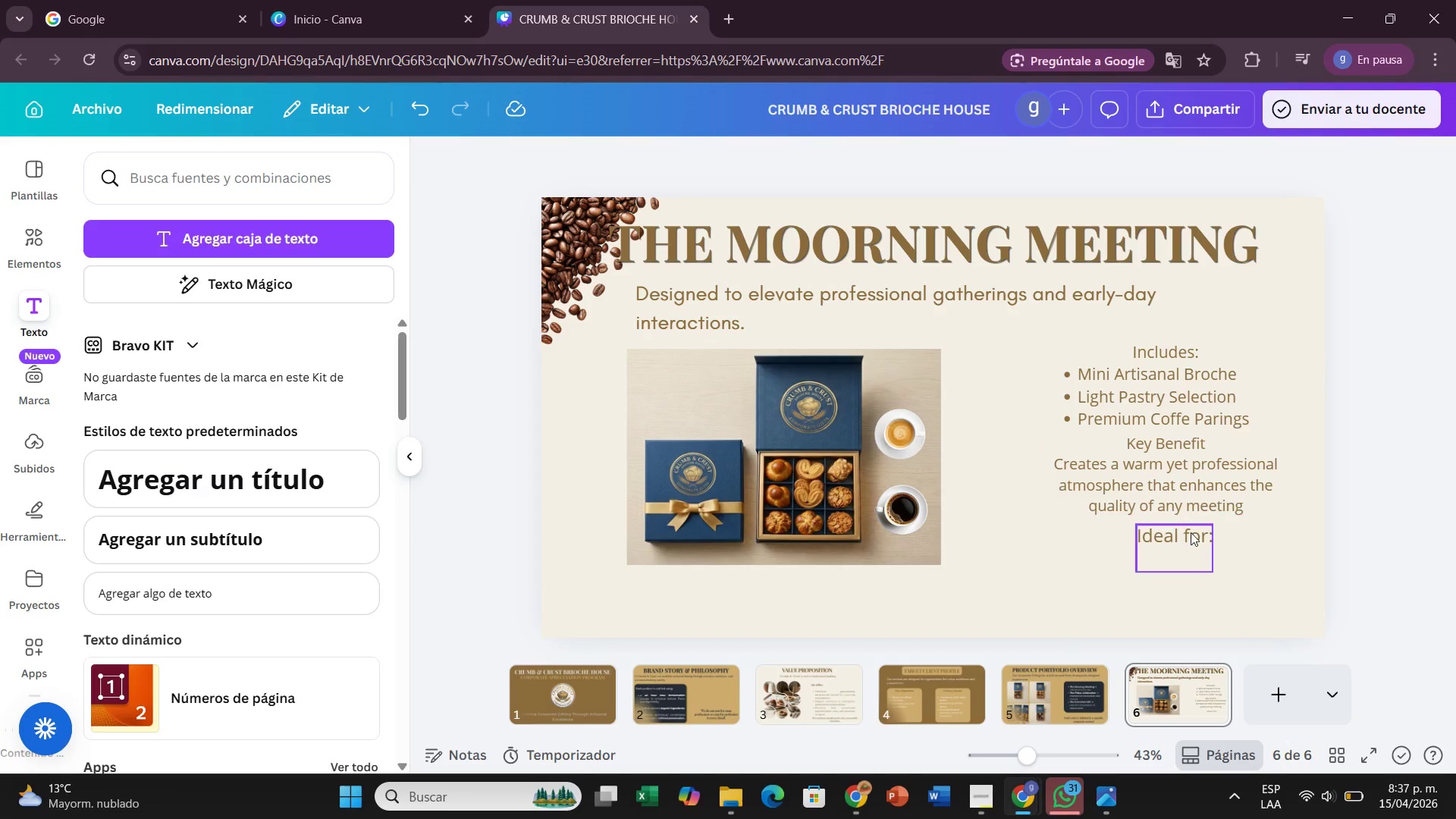 
left_click([1191, 532])
 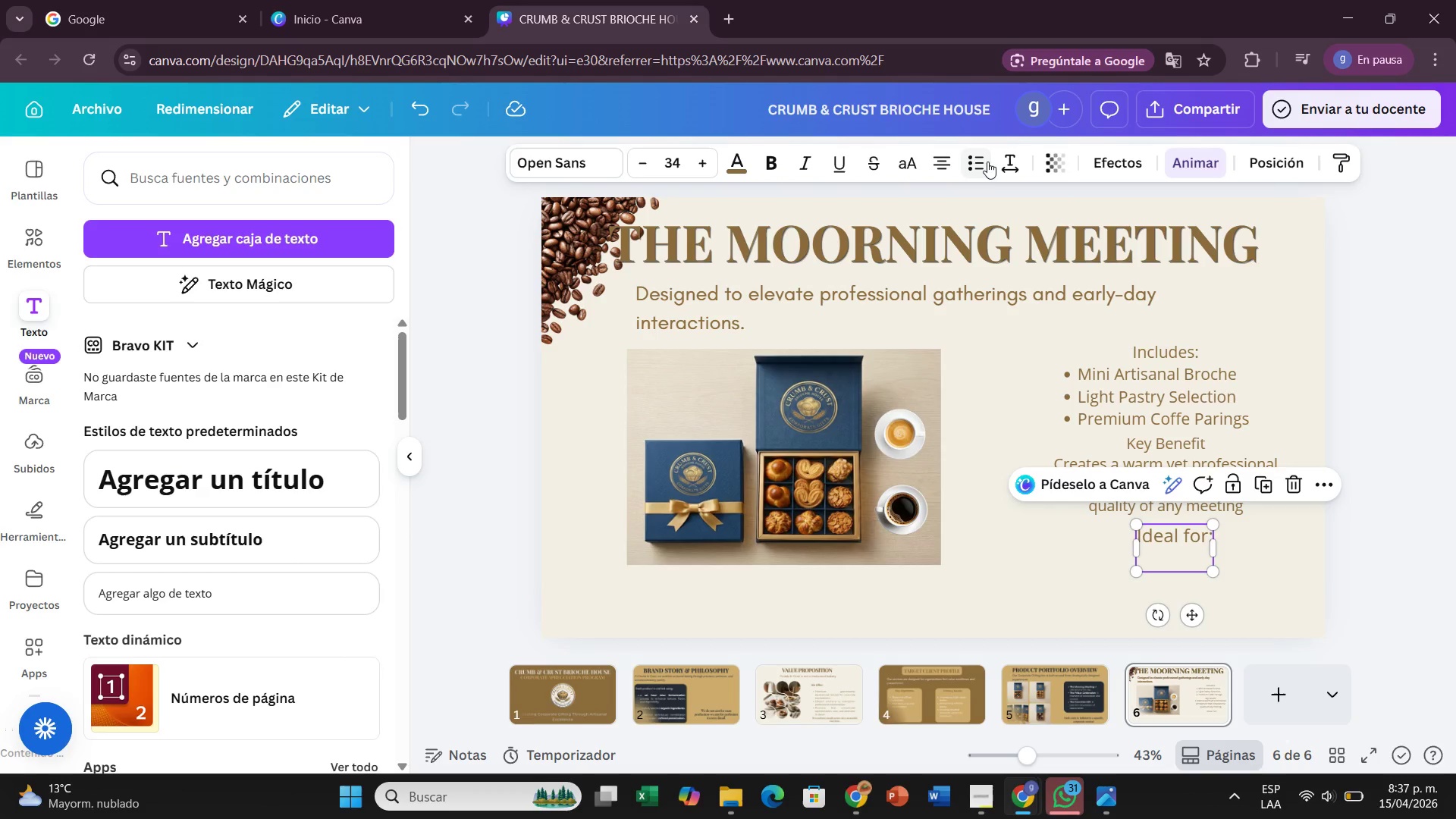 
left_click([988, 162])
 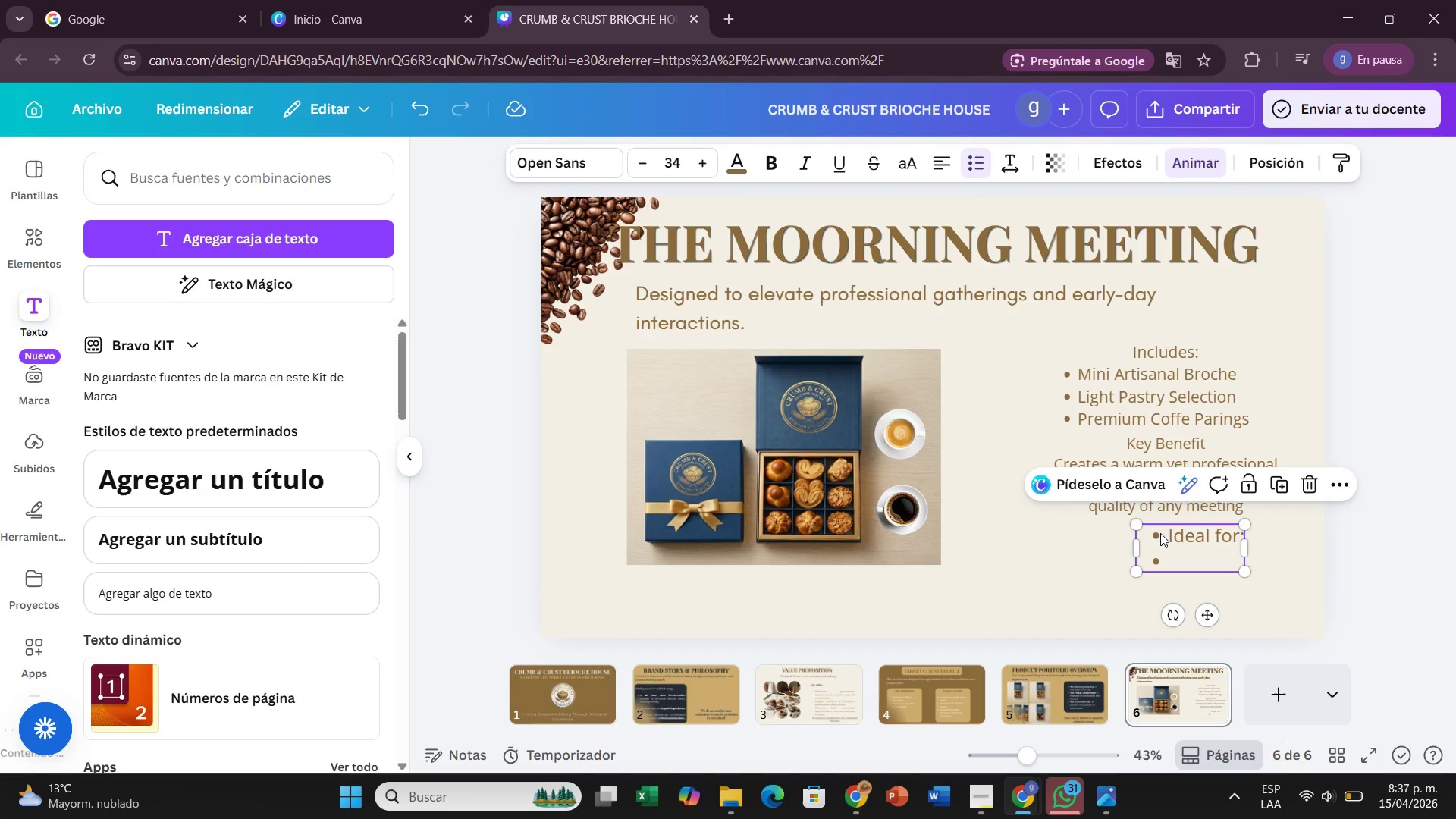 
double_click([1164, 529])
 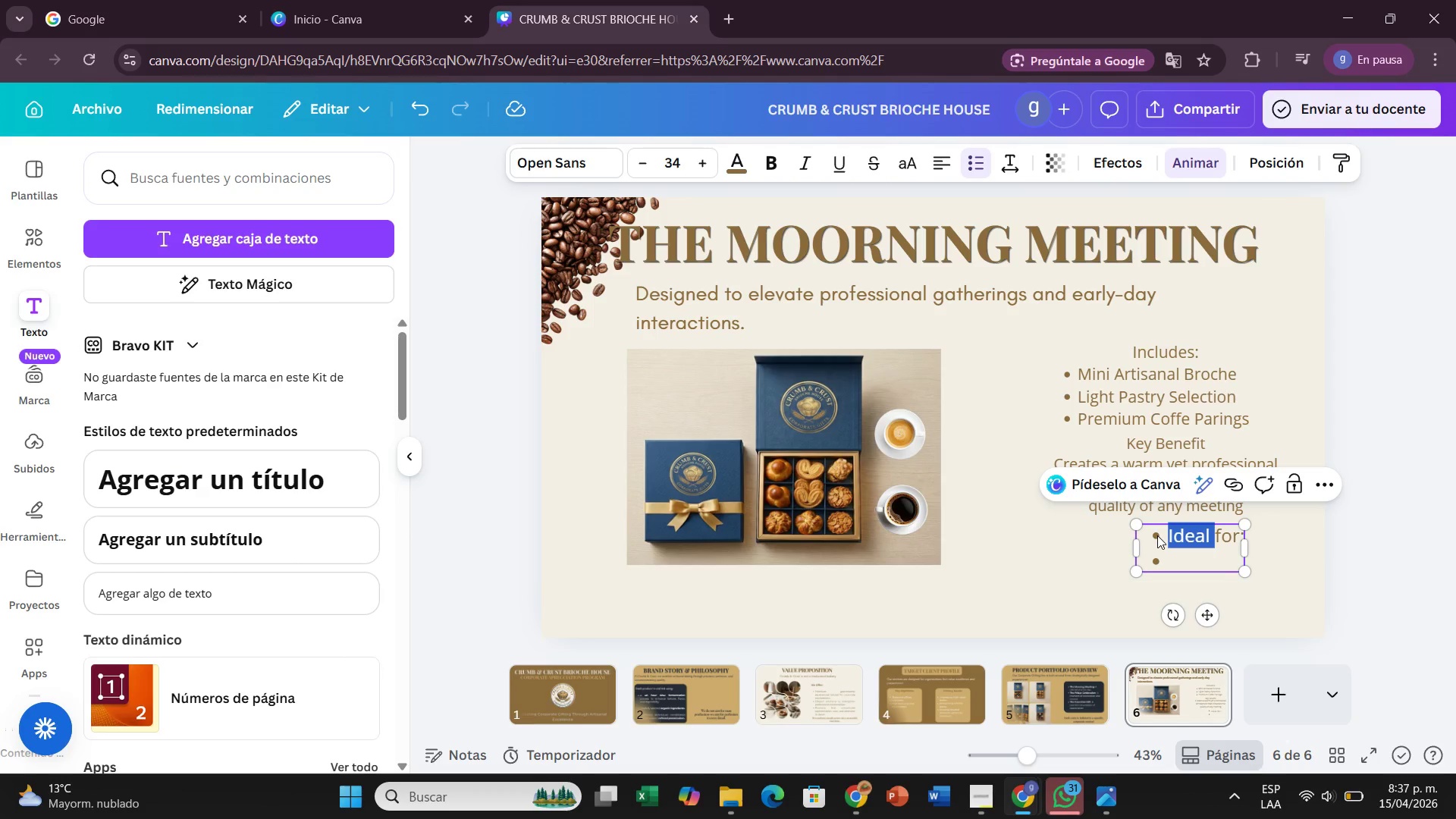 
triple_click([1157, 535])
 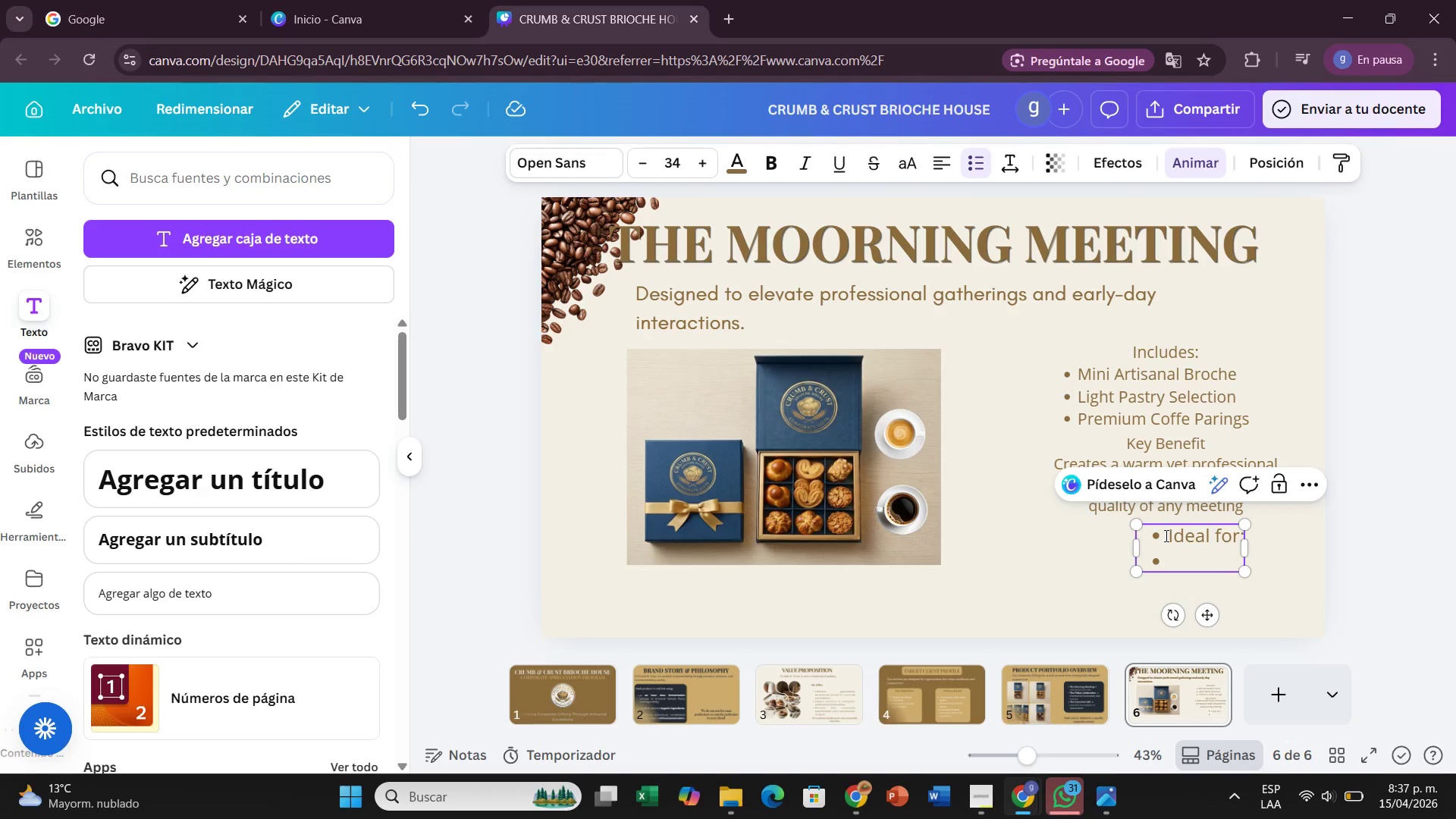 
key(Backspace)
 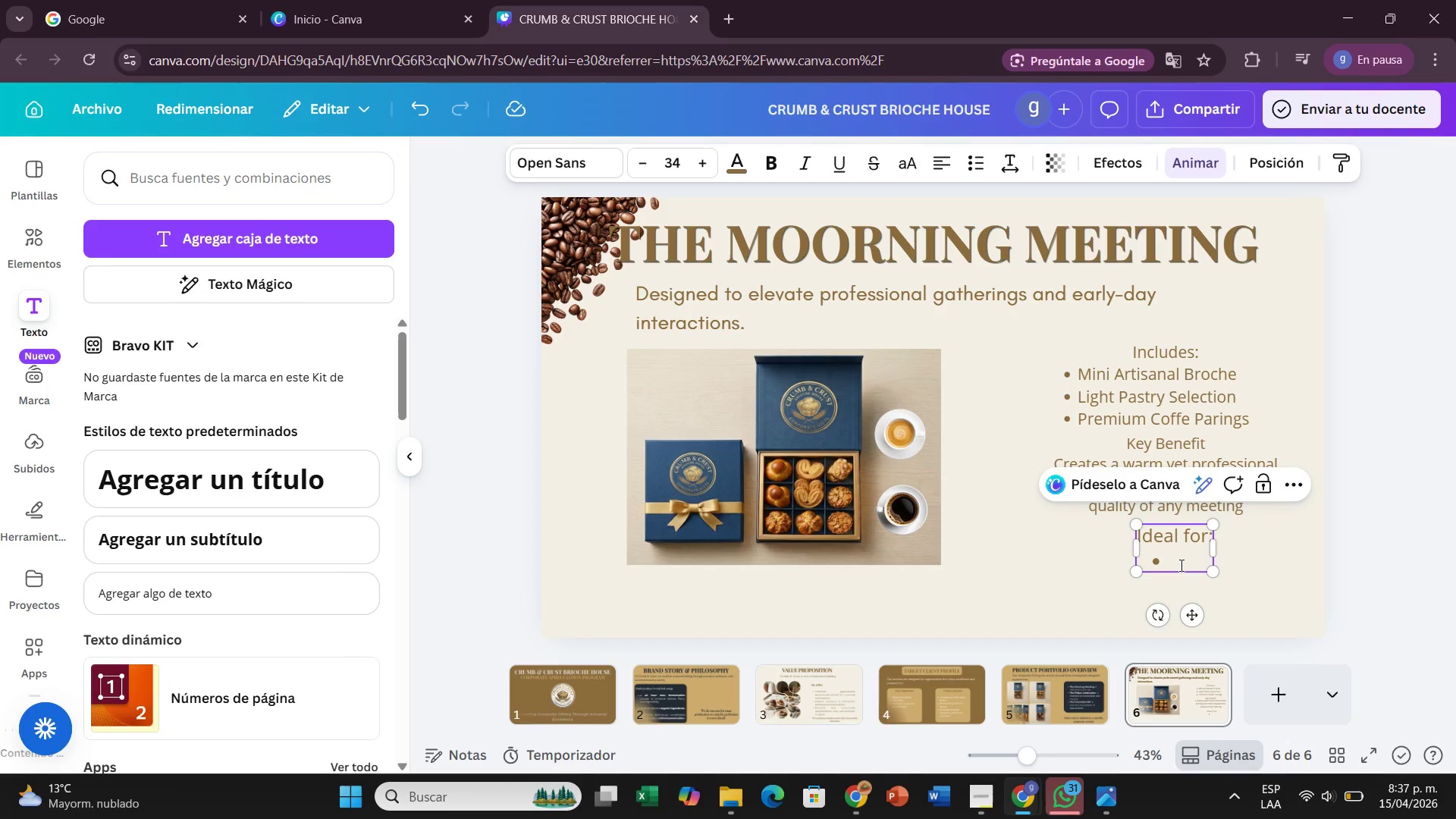 
left_click([1180, 565])
 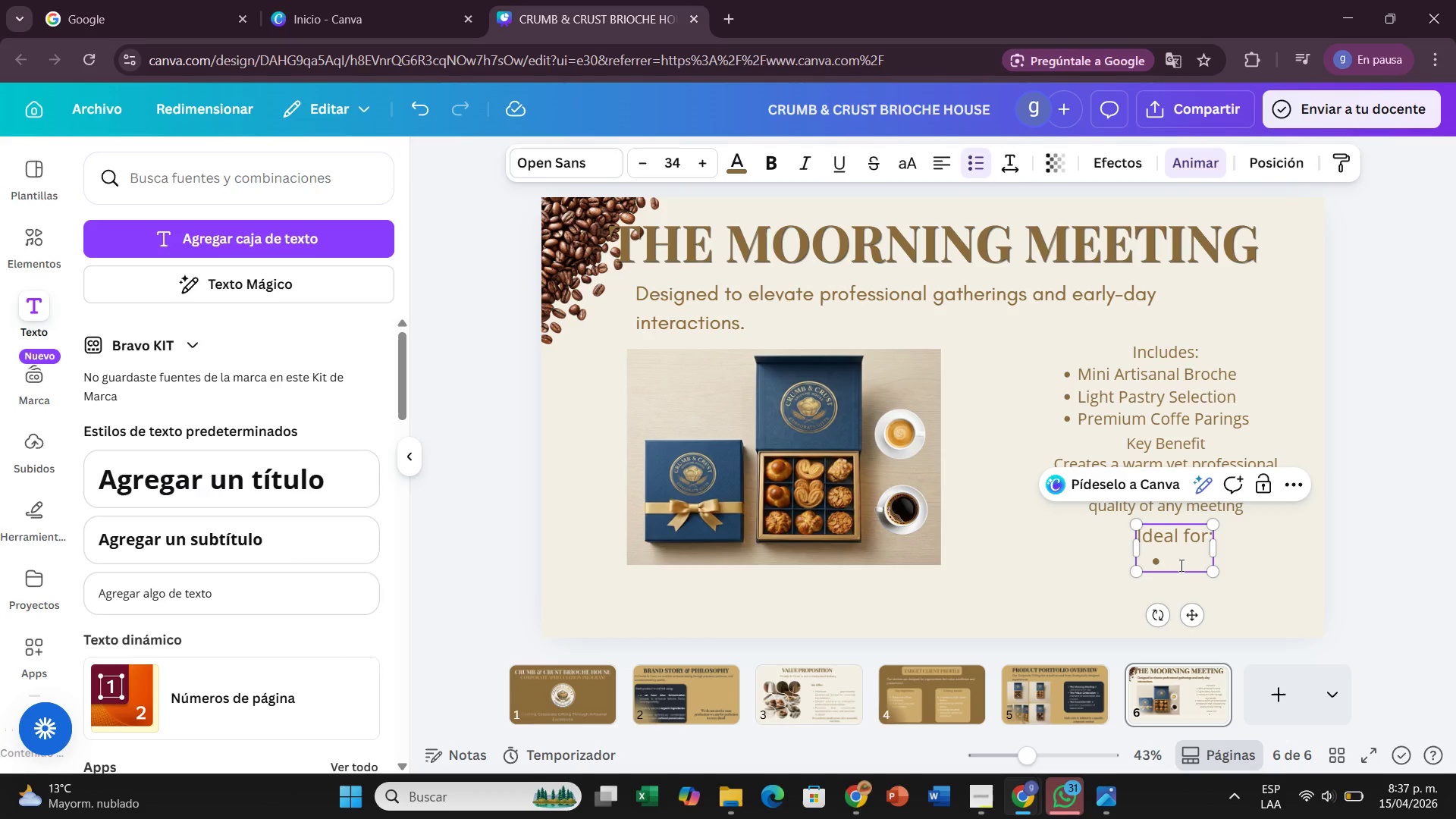 
type(Cliet presentations)
 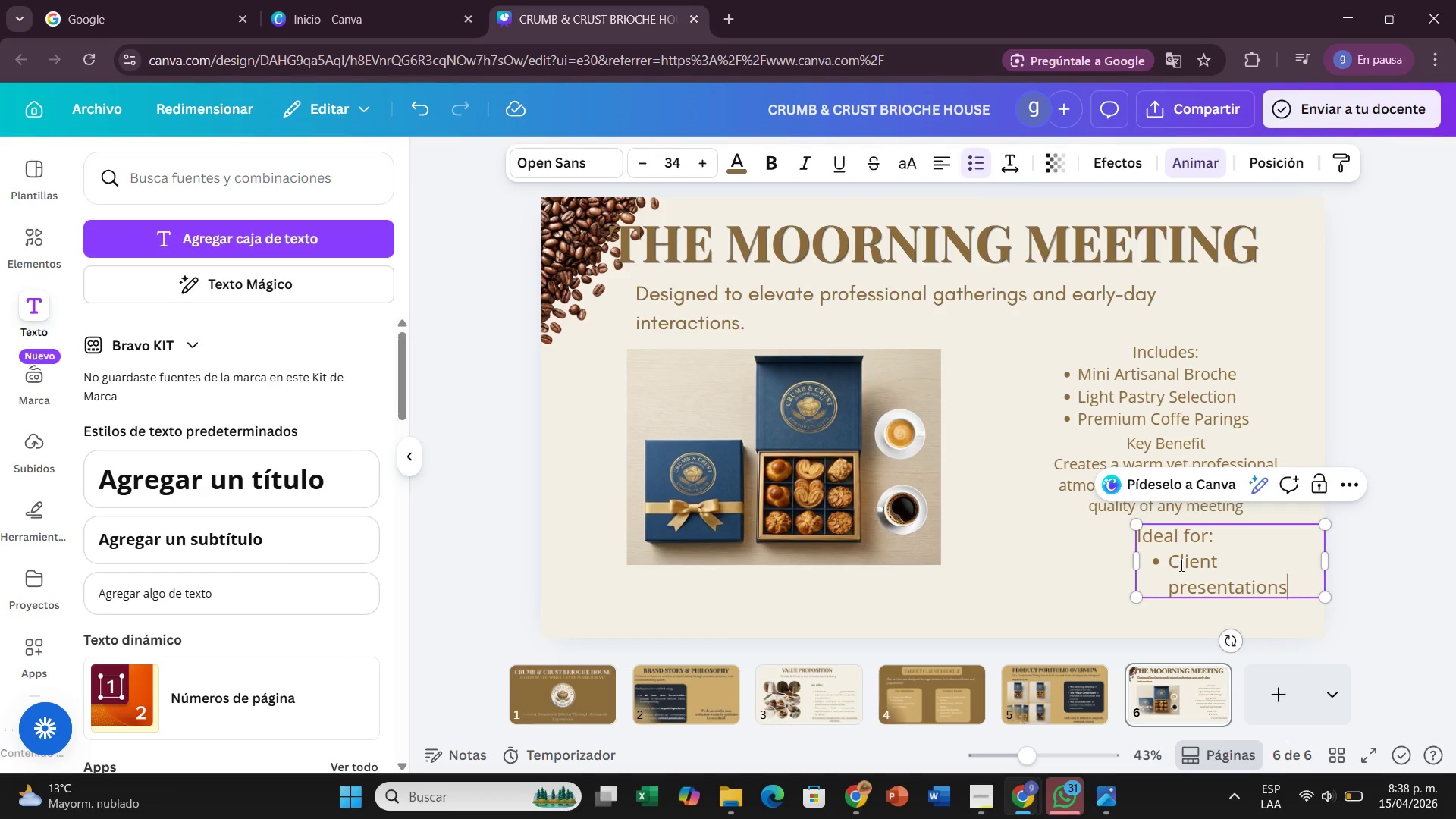 
key(Enter)
 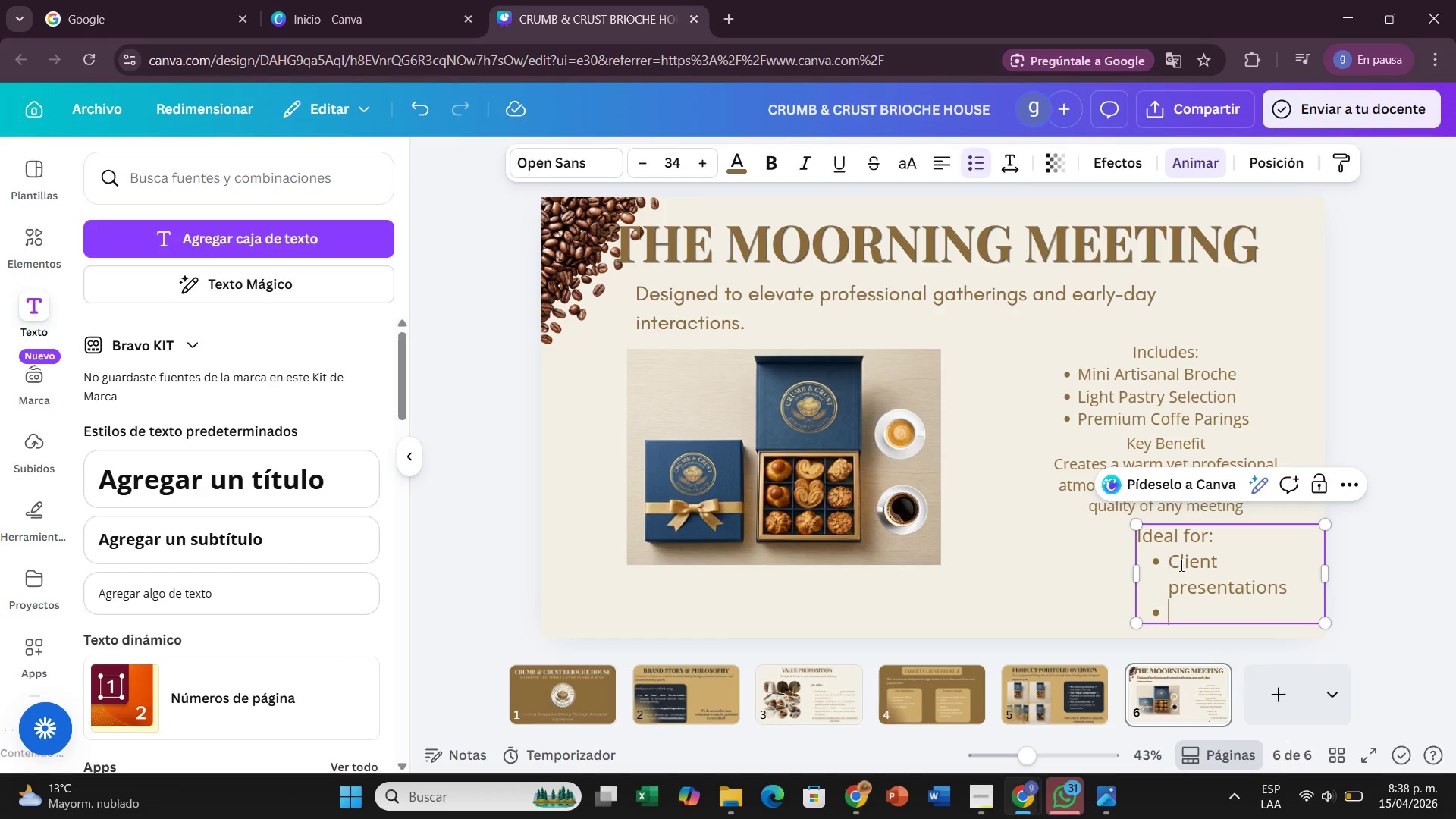 
type(Strategy sessions)
 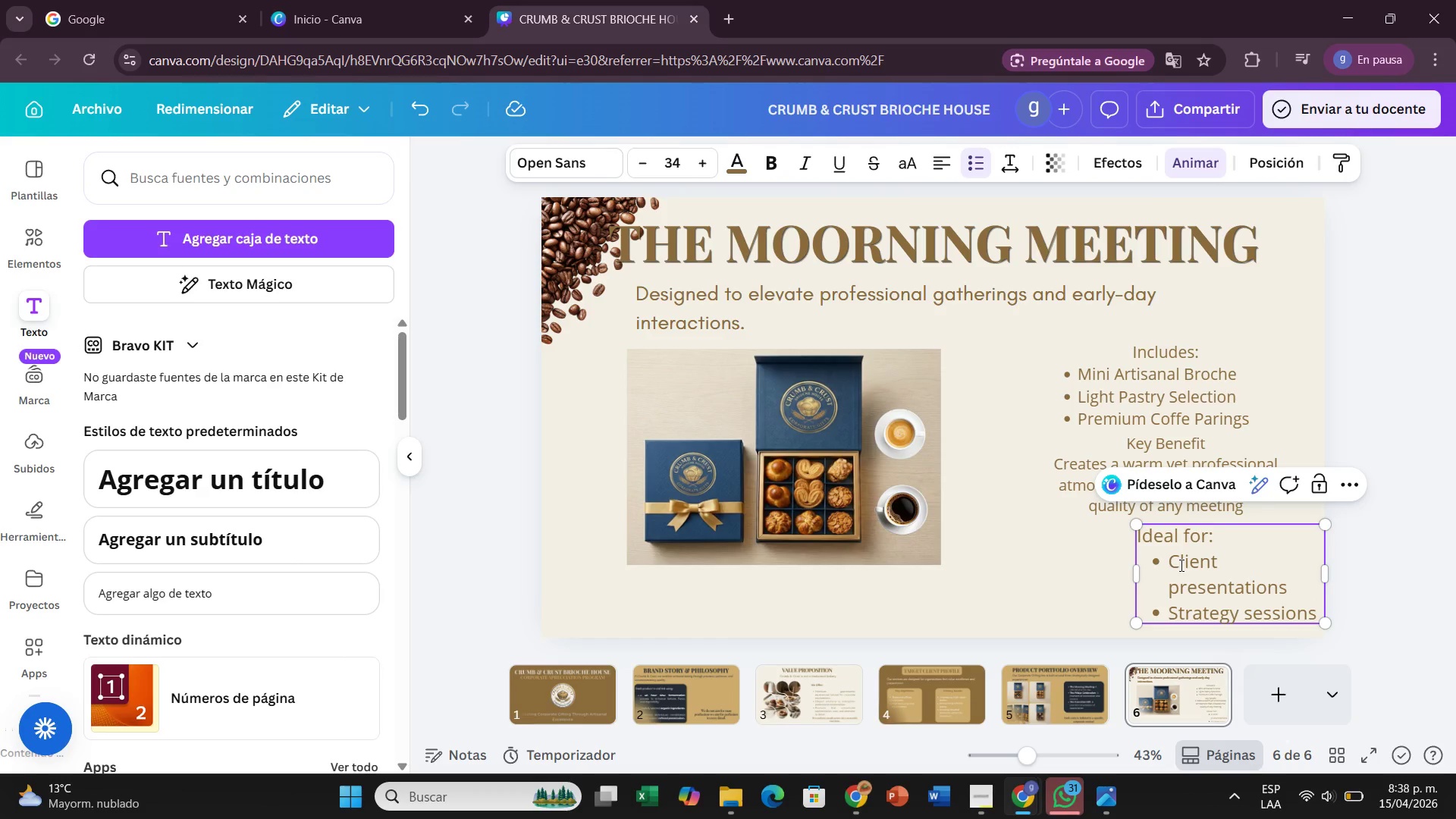 
key(Enter)
 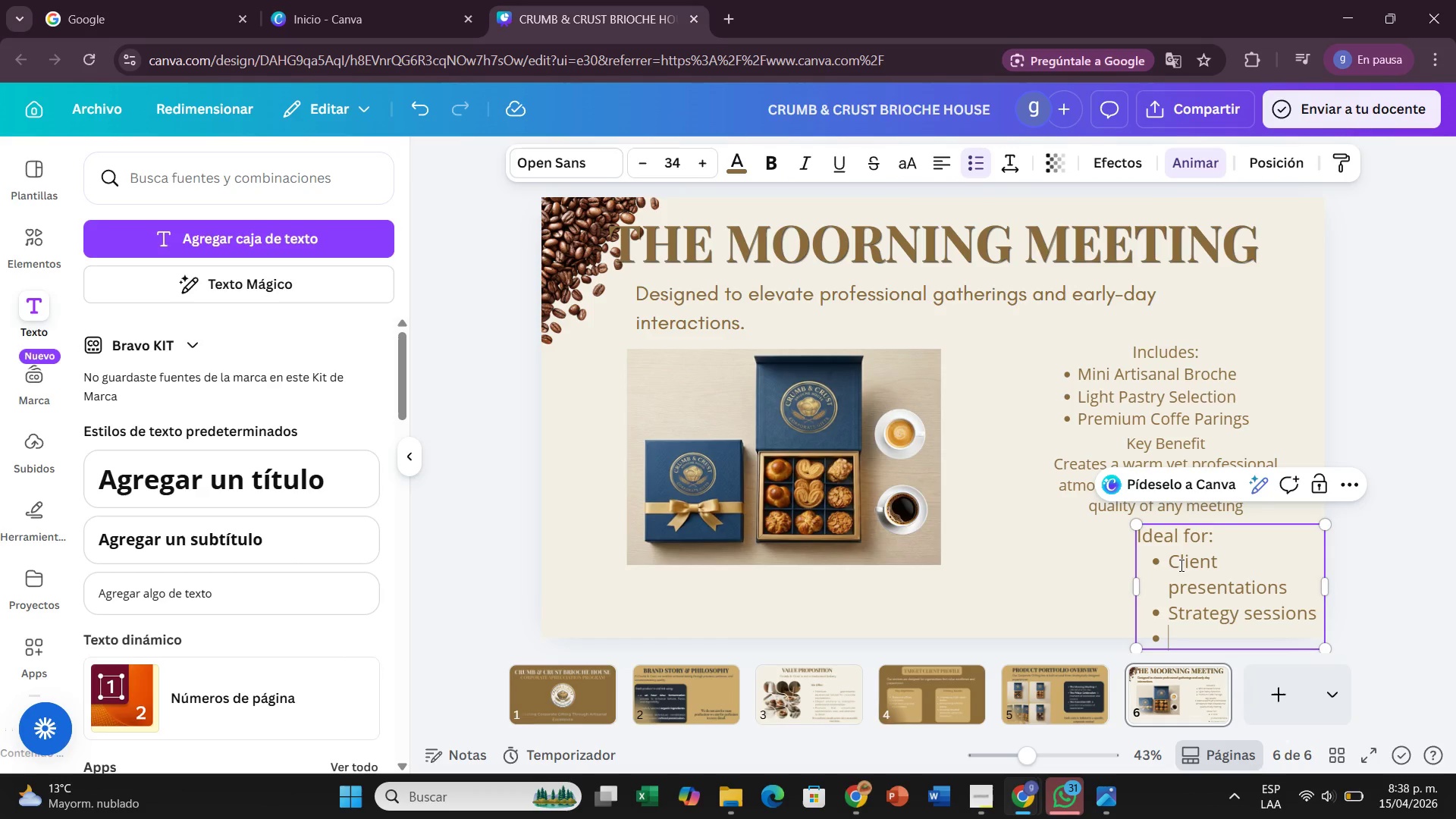 
type(Executive breakfasts)
 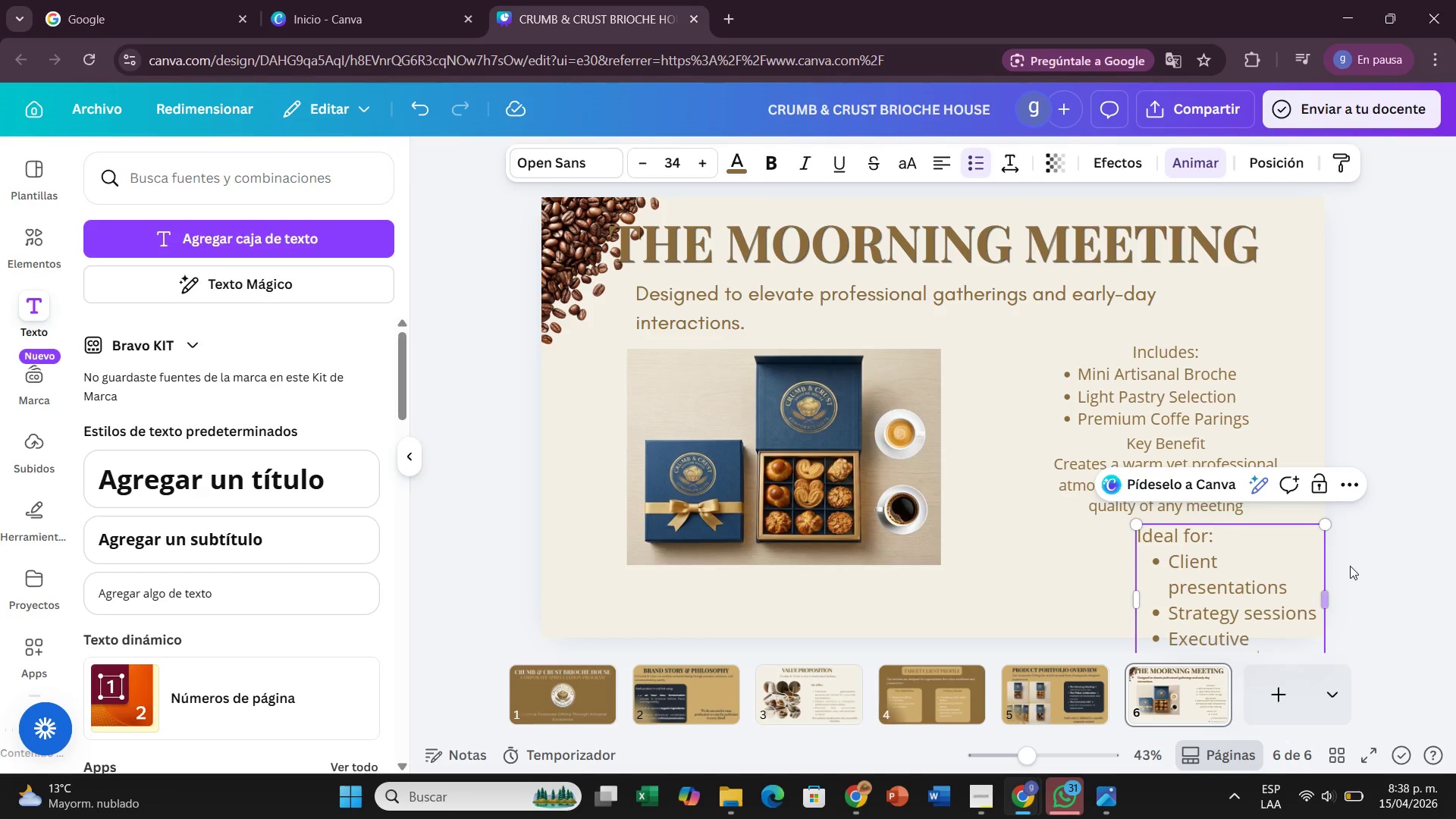 
left_click_drag(start_coordinate=[1332, 529], to_coordinate=[1304, 576])
 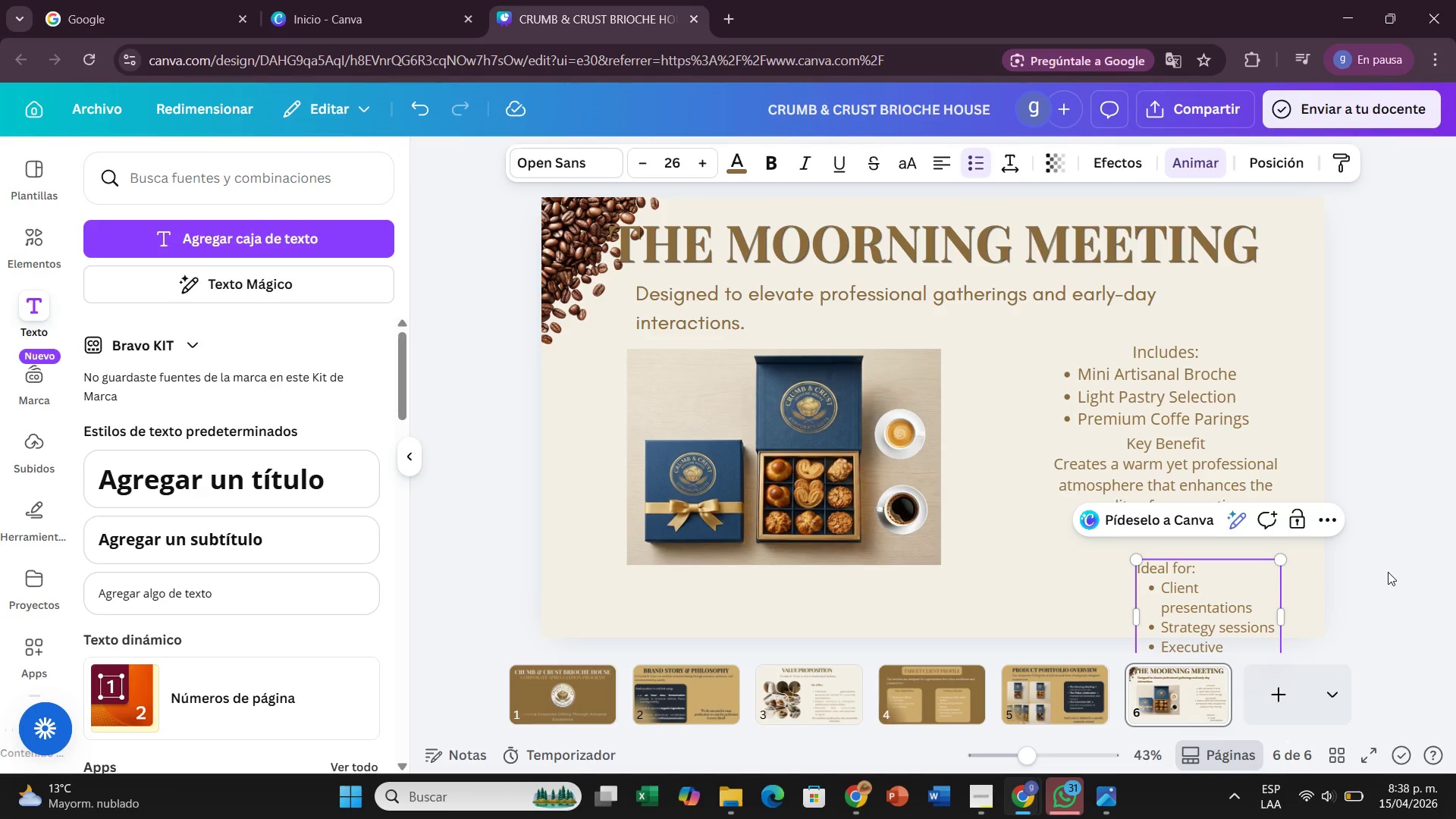 
left_click([1388, 572])
 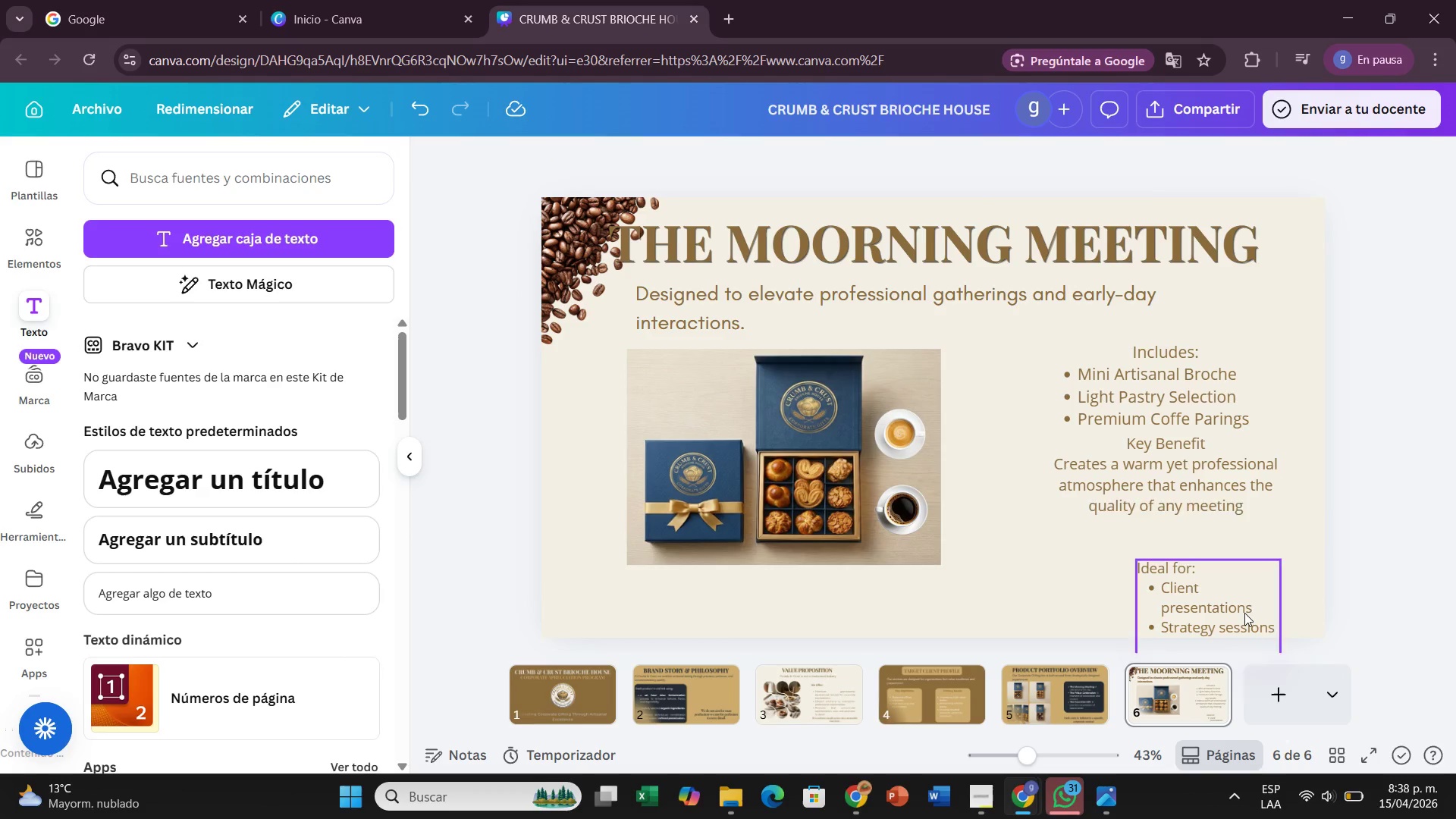 
left_click_drag(start_coordinate=[1244, 613], to_coordinate=[1234, 576])
 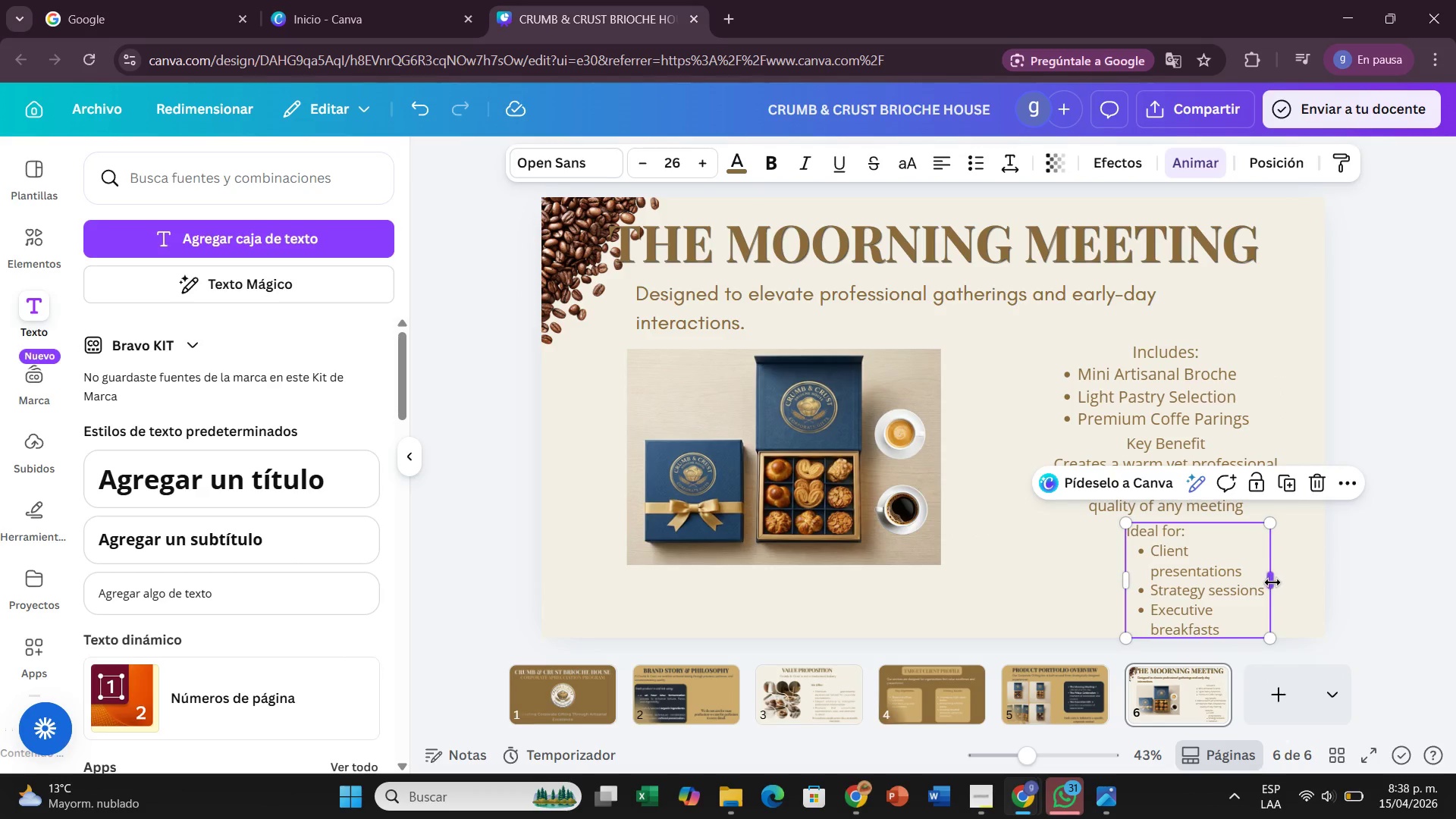 
left_click_drag(start_coordinate=[1272, 582], to_coordinate=[1301, 580])
 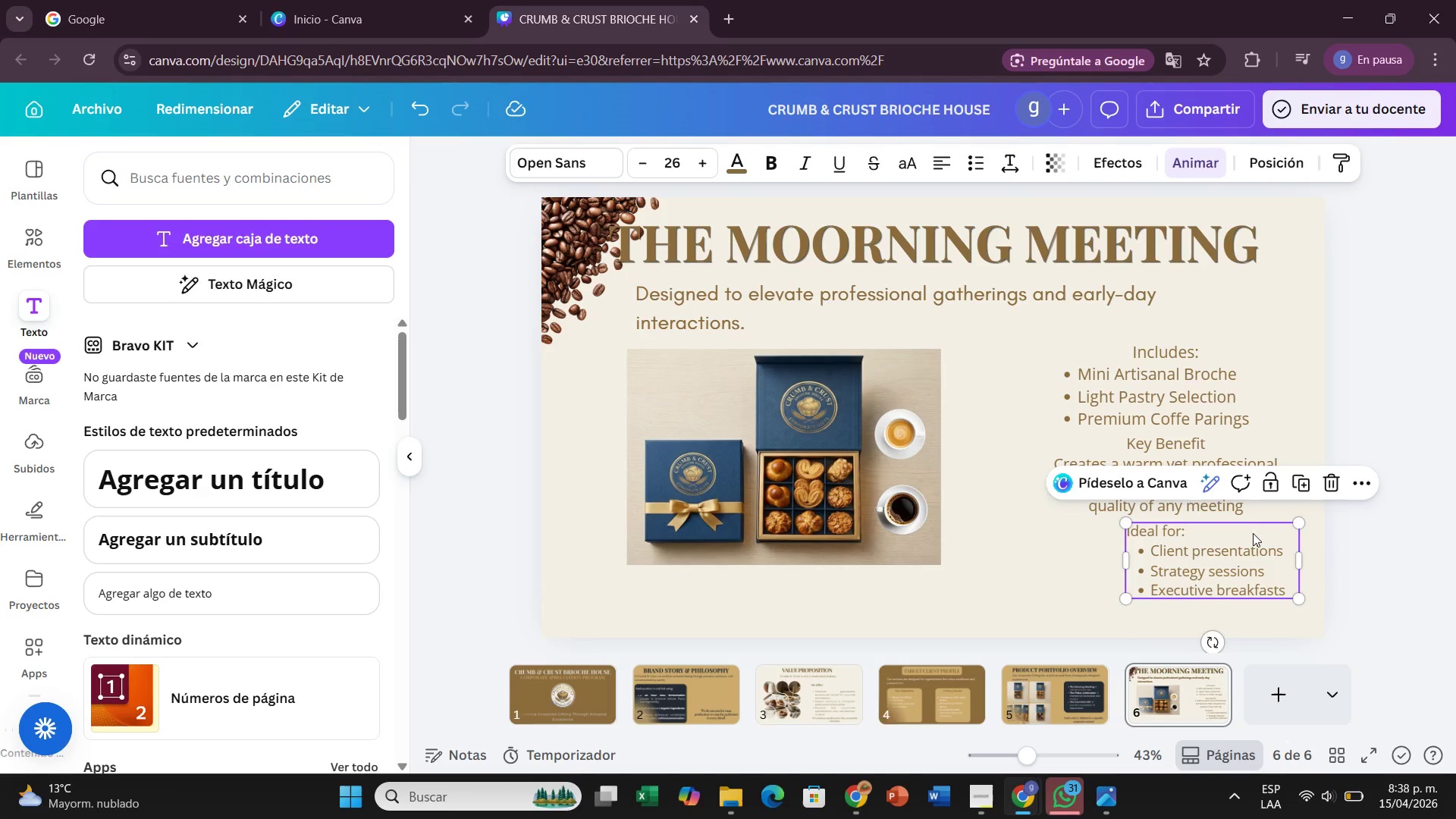 
left_click_drag(start_coordinate=[1251, 540], to_coordinate=[1218, 550])
 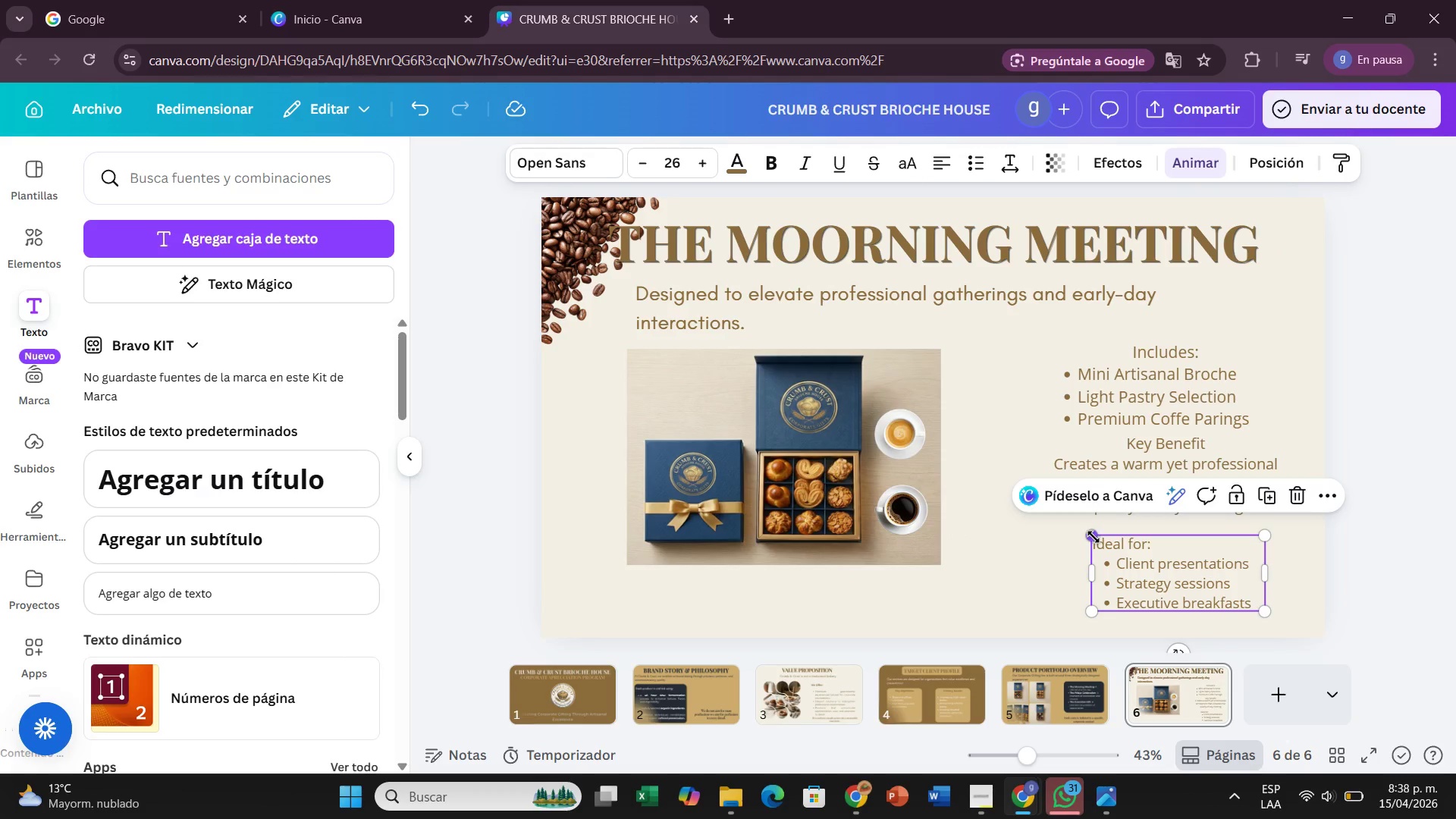 
left_click_drag(start_coordinate=[1094, 537], to_coordinate=[1087, 522])
 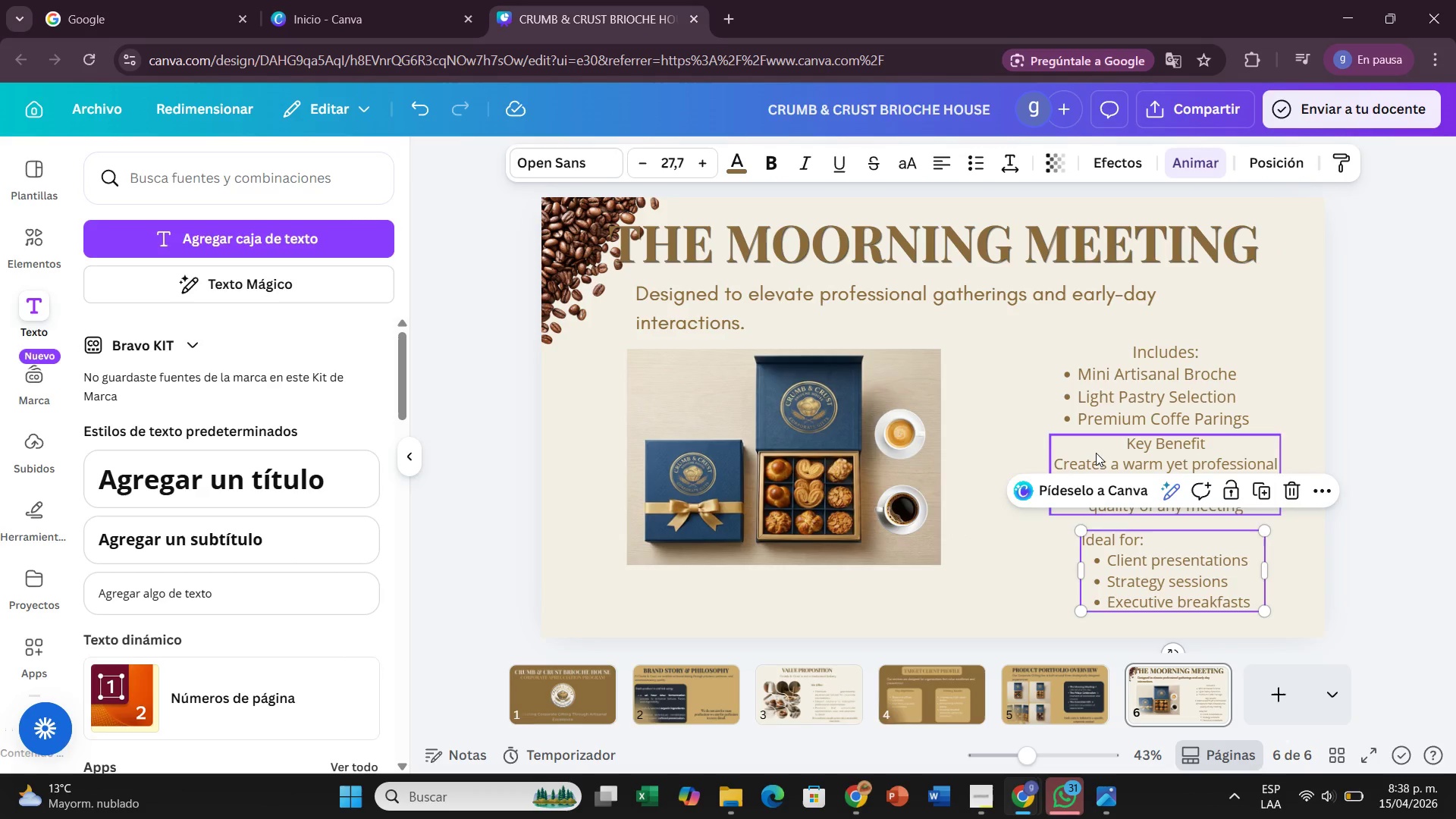 
left_click([1096, 453])
 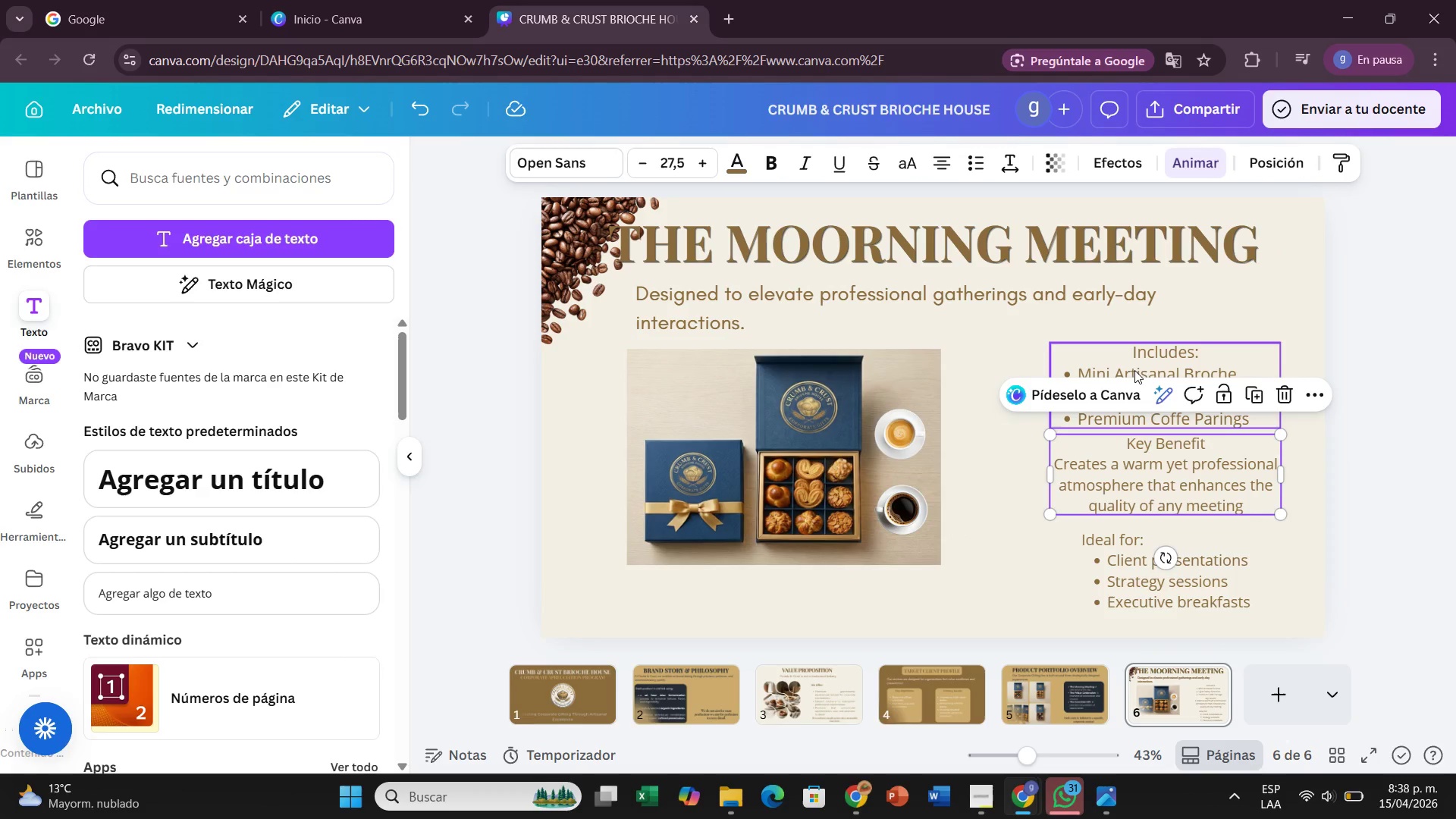 
left_click_drag(start_coordinate=[1135, 366], to_coordinate=[1129, 359])
 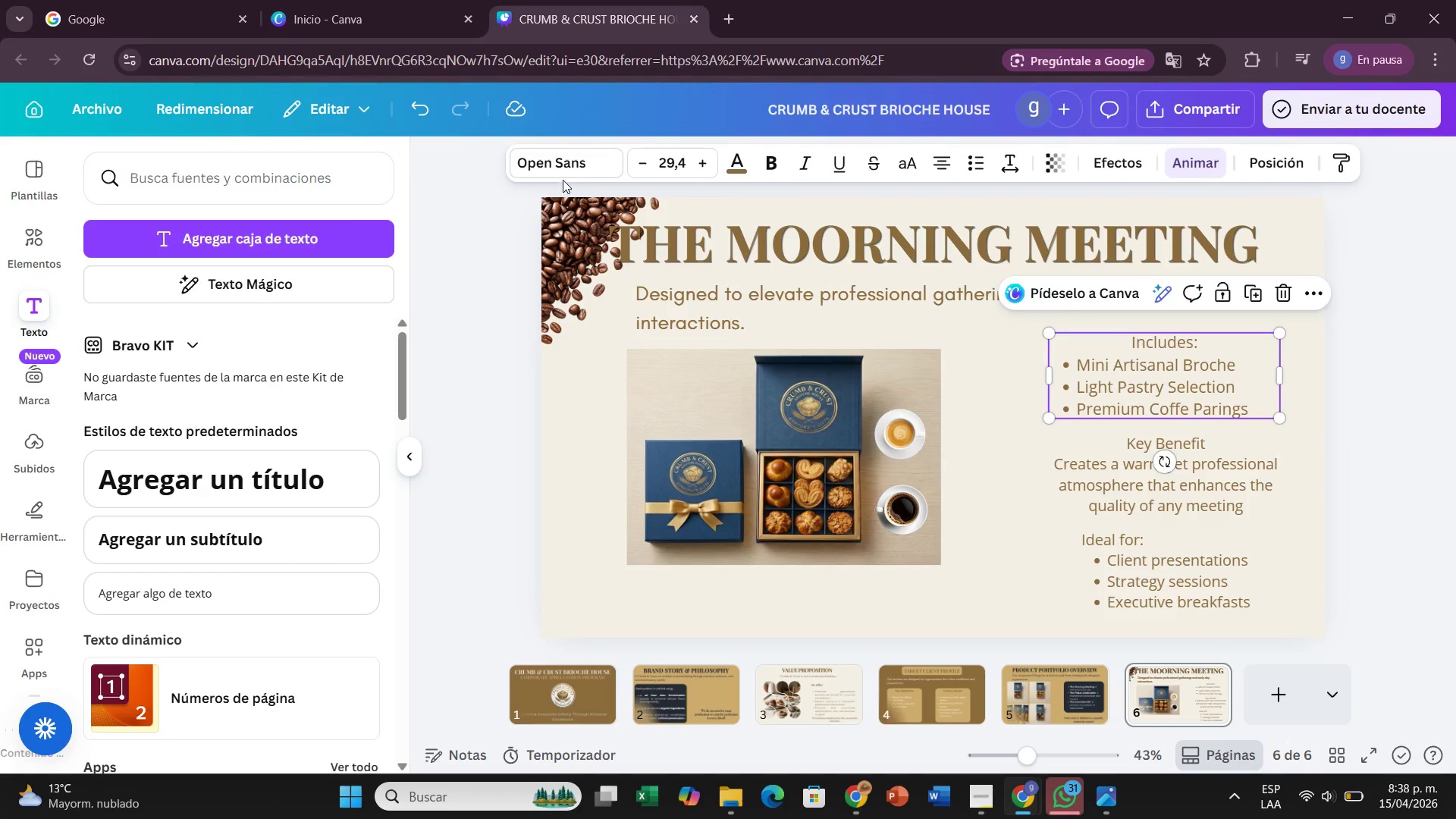 
left_click([566, 157])
 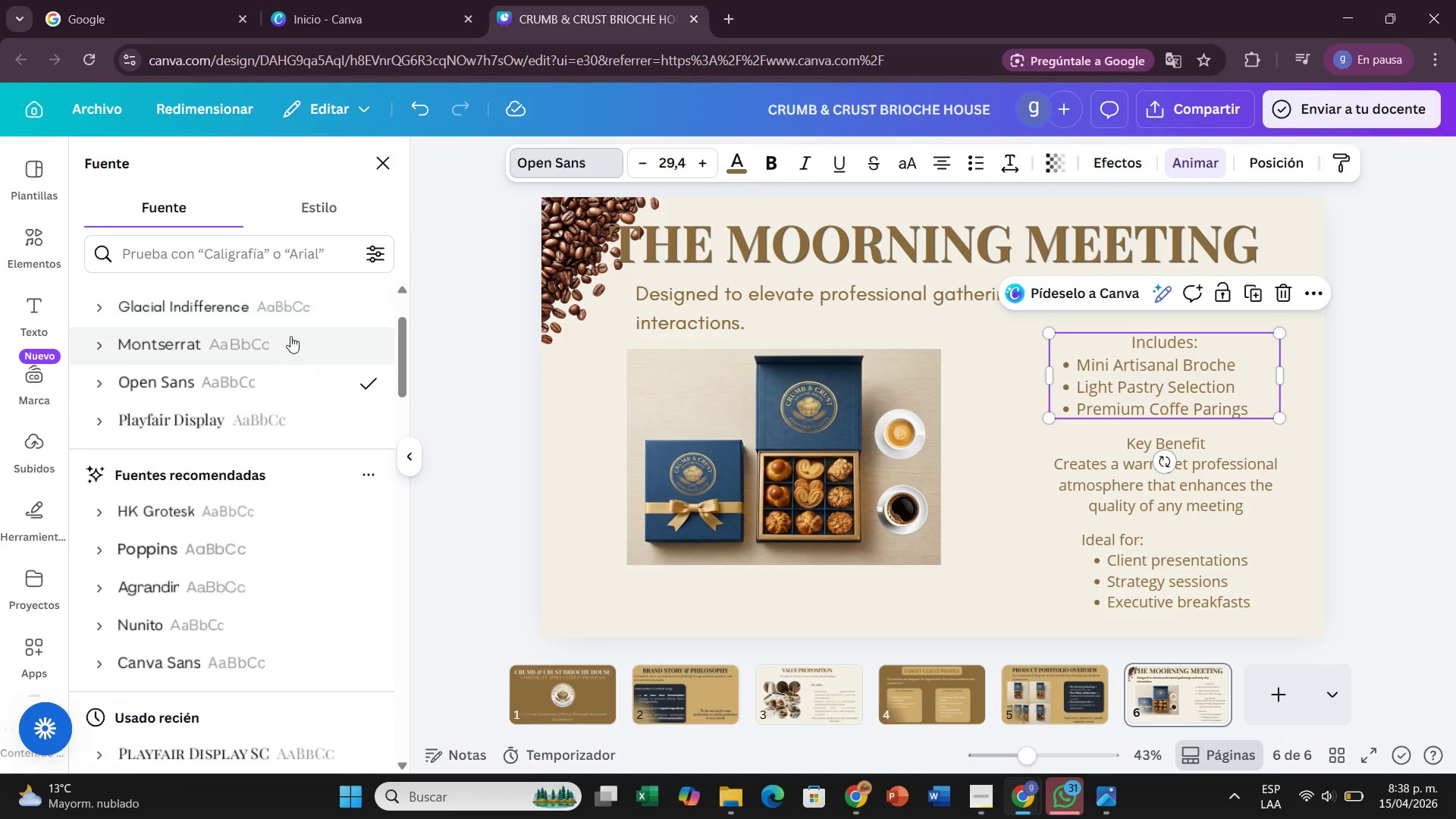 
left_click([260, 330])
 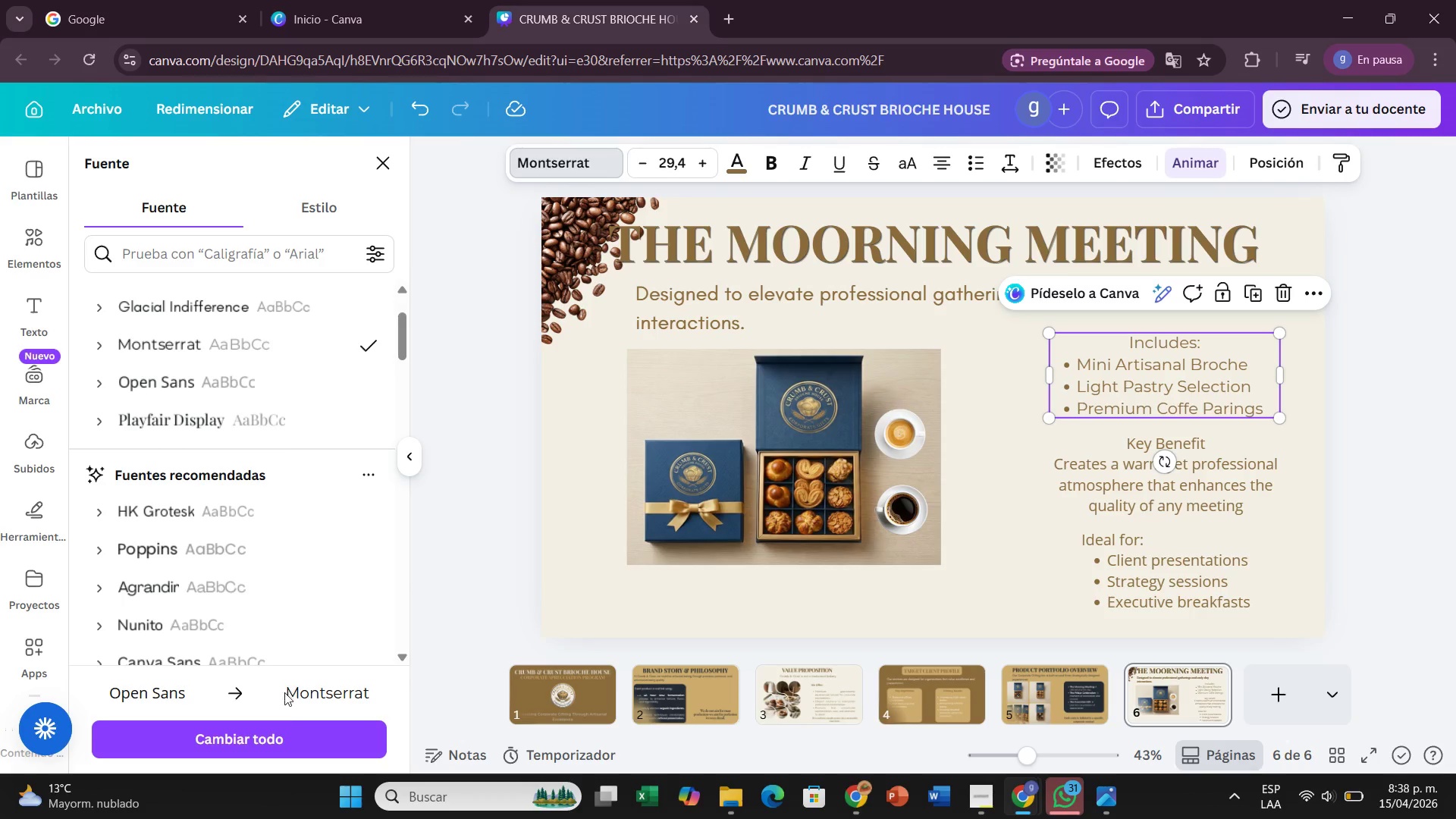 
left_click([273, 729])
 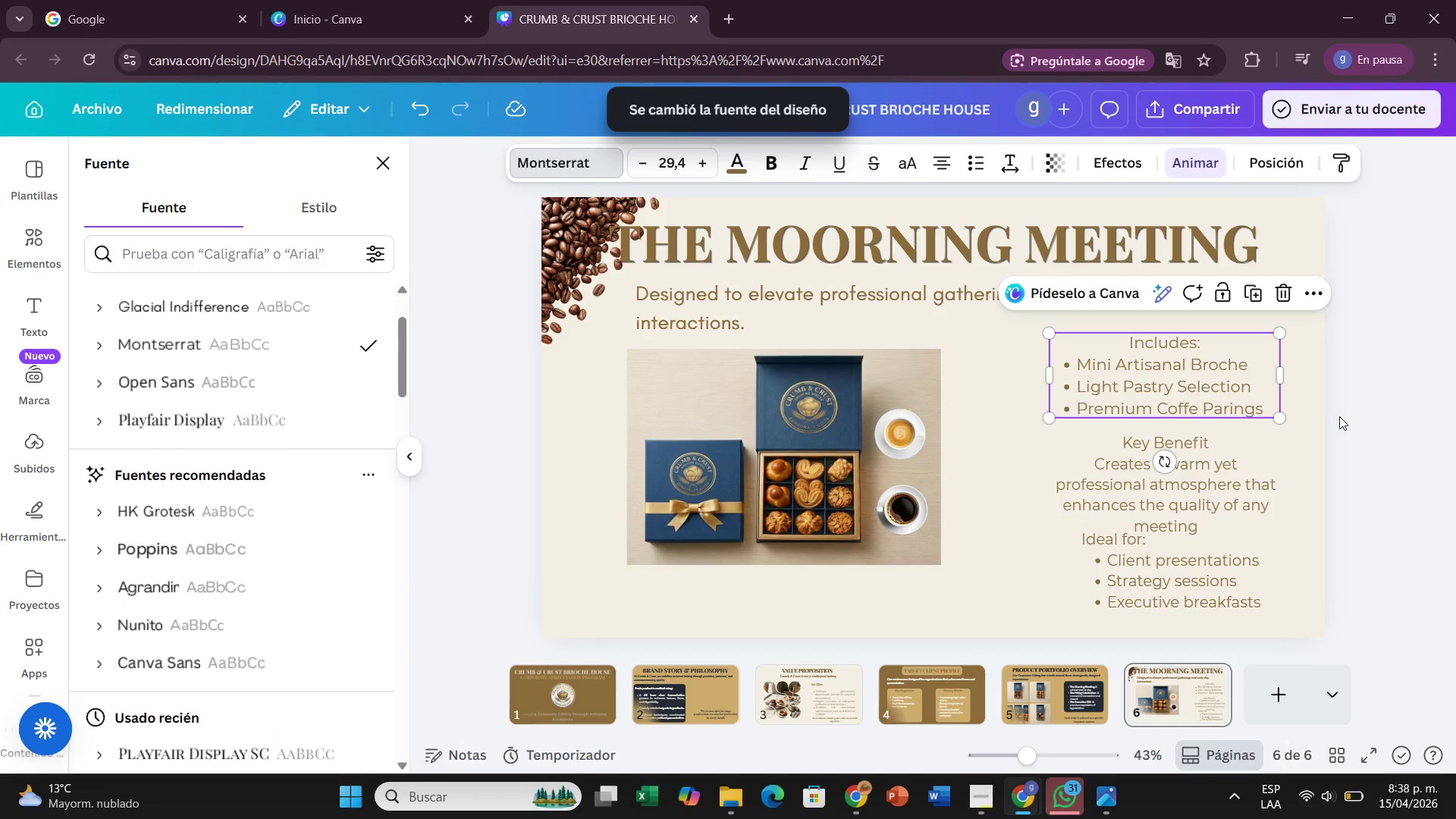 
left_click_drag(start_coordinate=[1250, 494], to_coordinate=[1246, 486])
 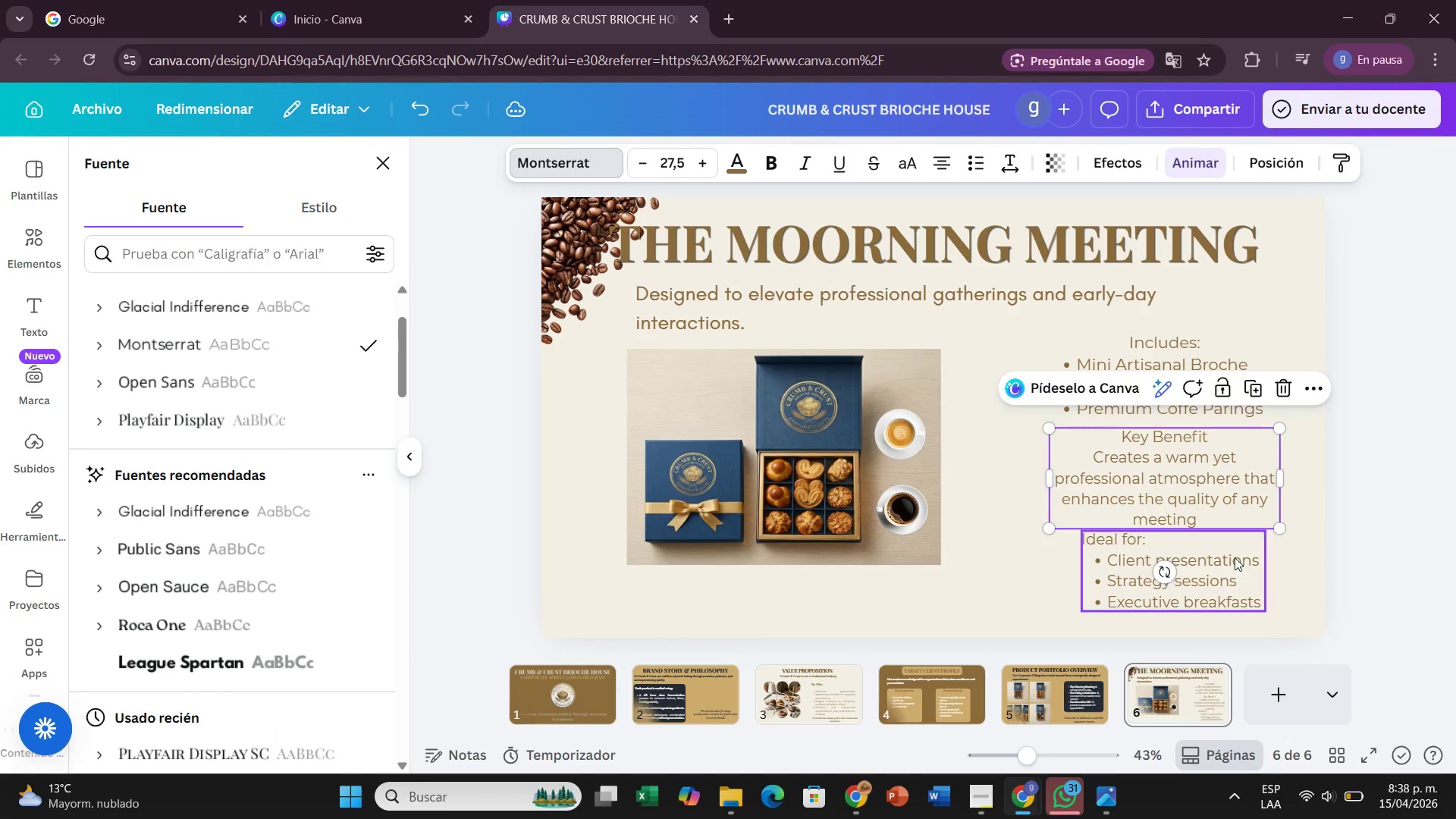 
left_click_drag(start_coordinate=[1235, 557], to_coordinate=[1235, 563])
 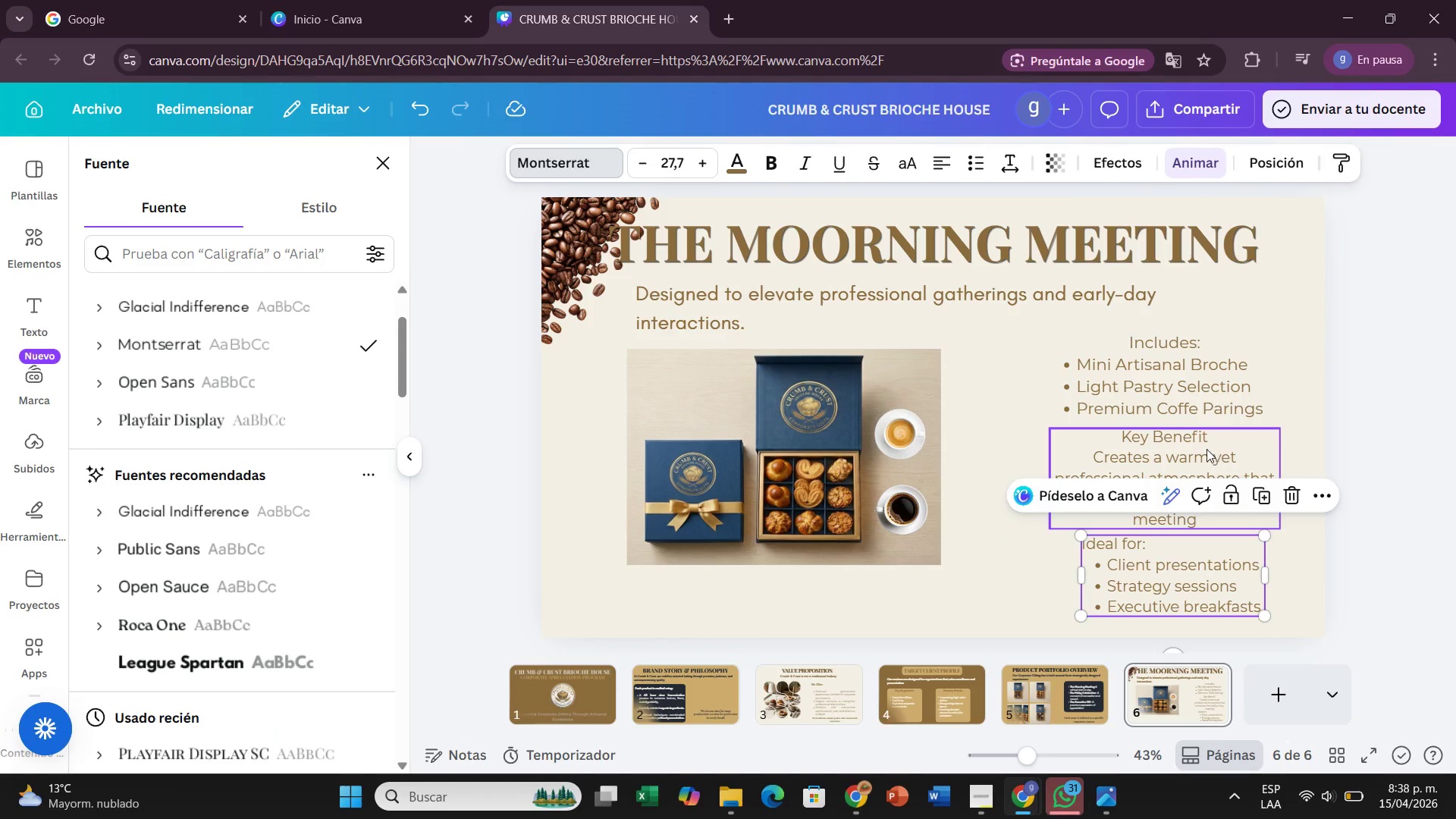 
left_click([1207, 449])
 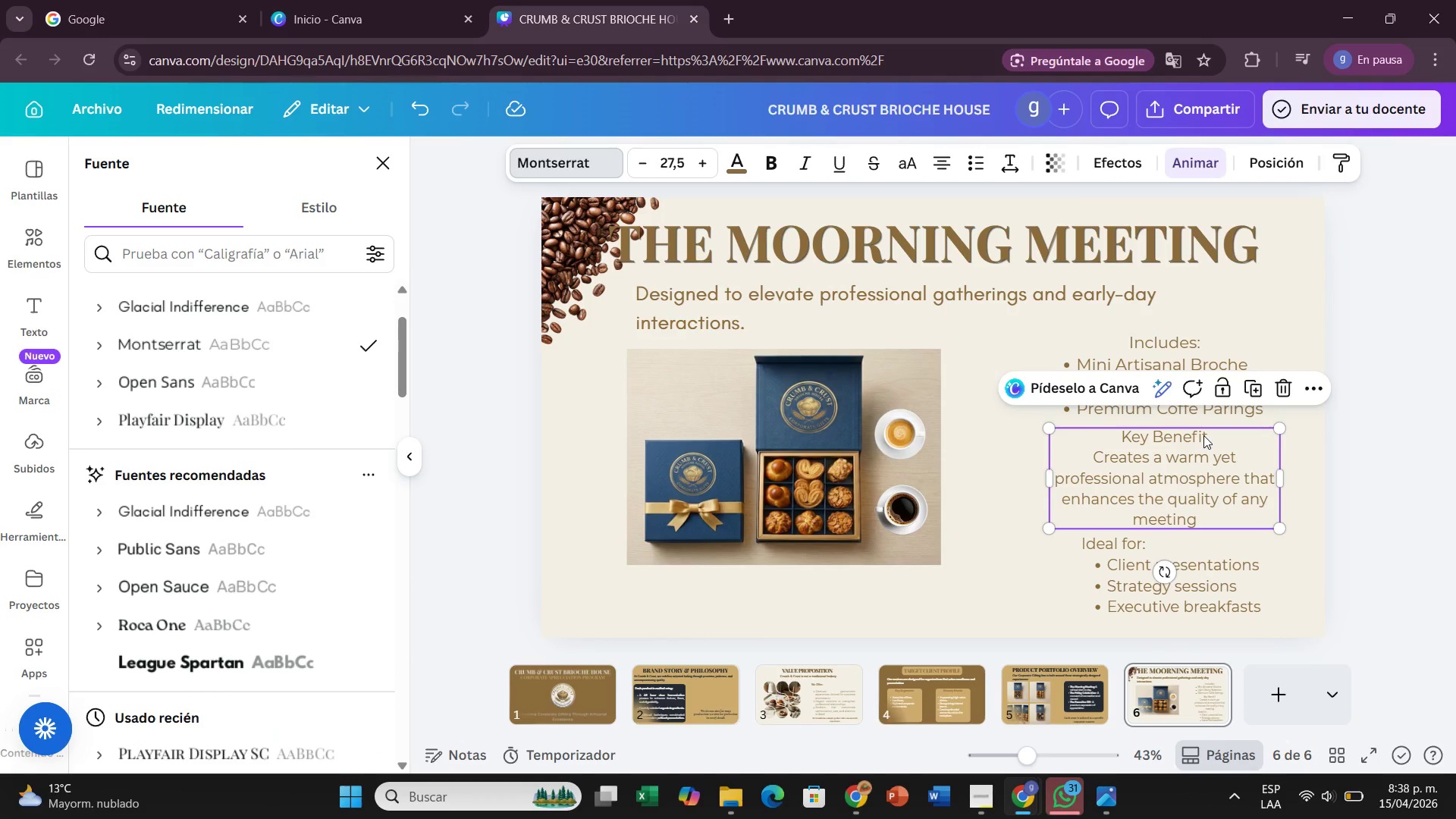 
left_click([1203, 435])
 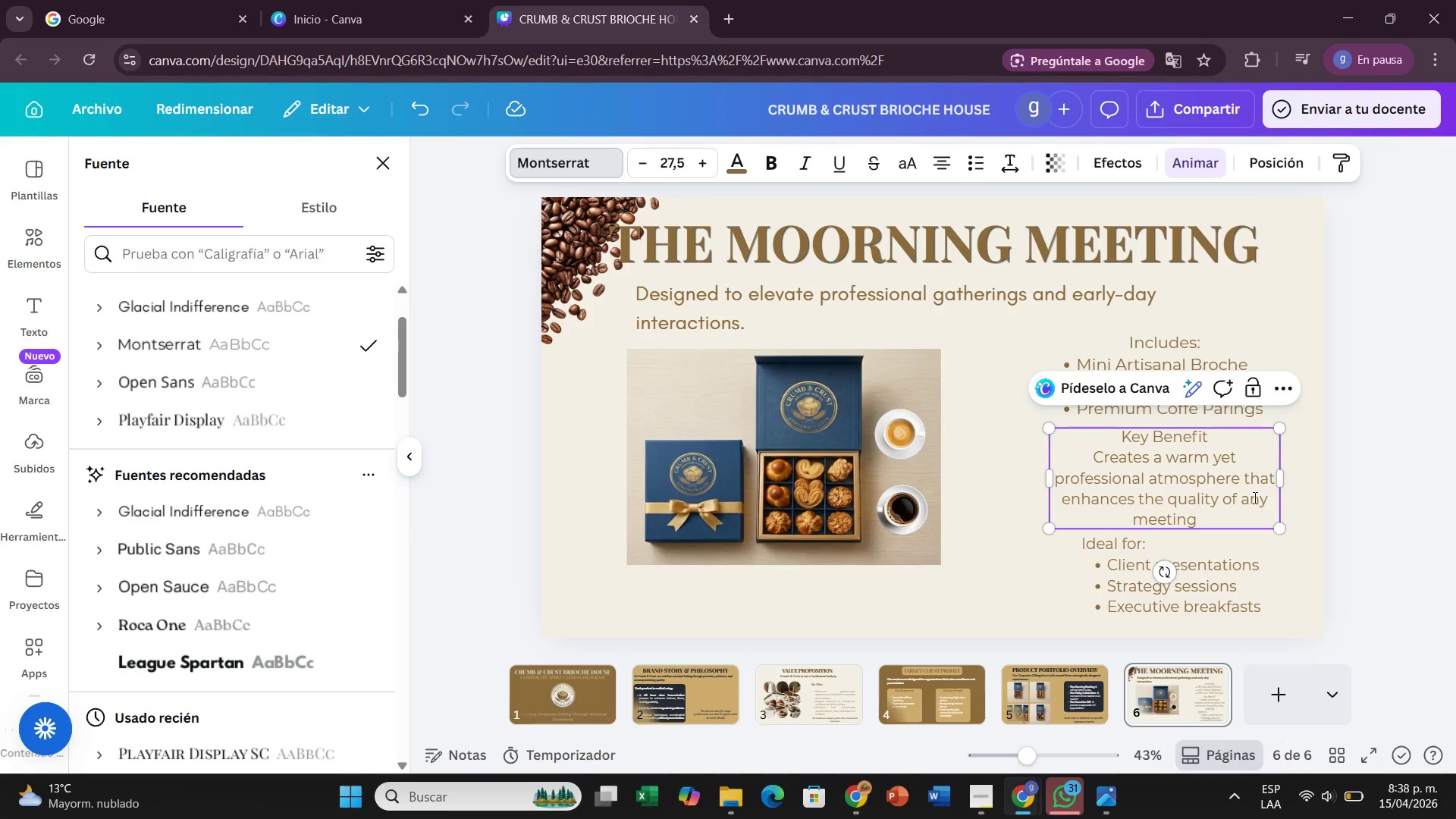 
left_click([1241, 494])
 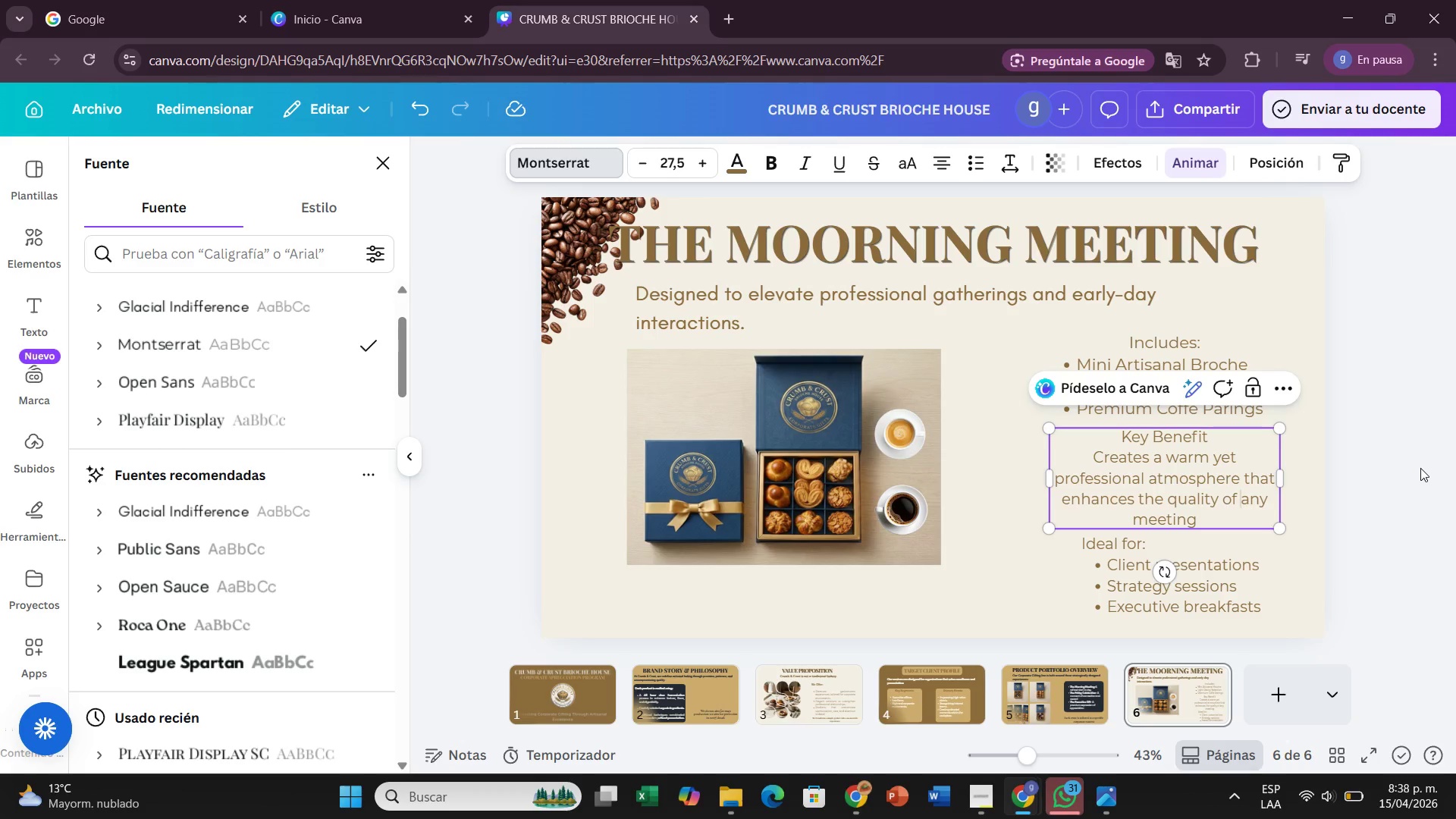 
left_click([1421, 468])
 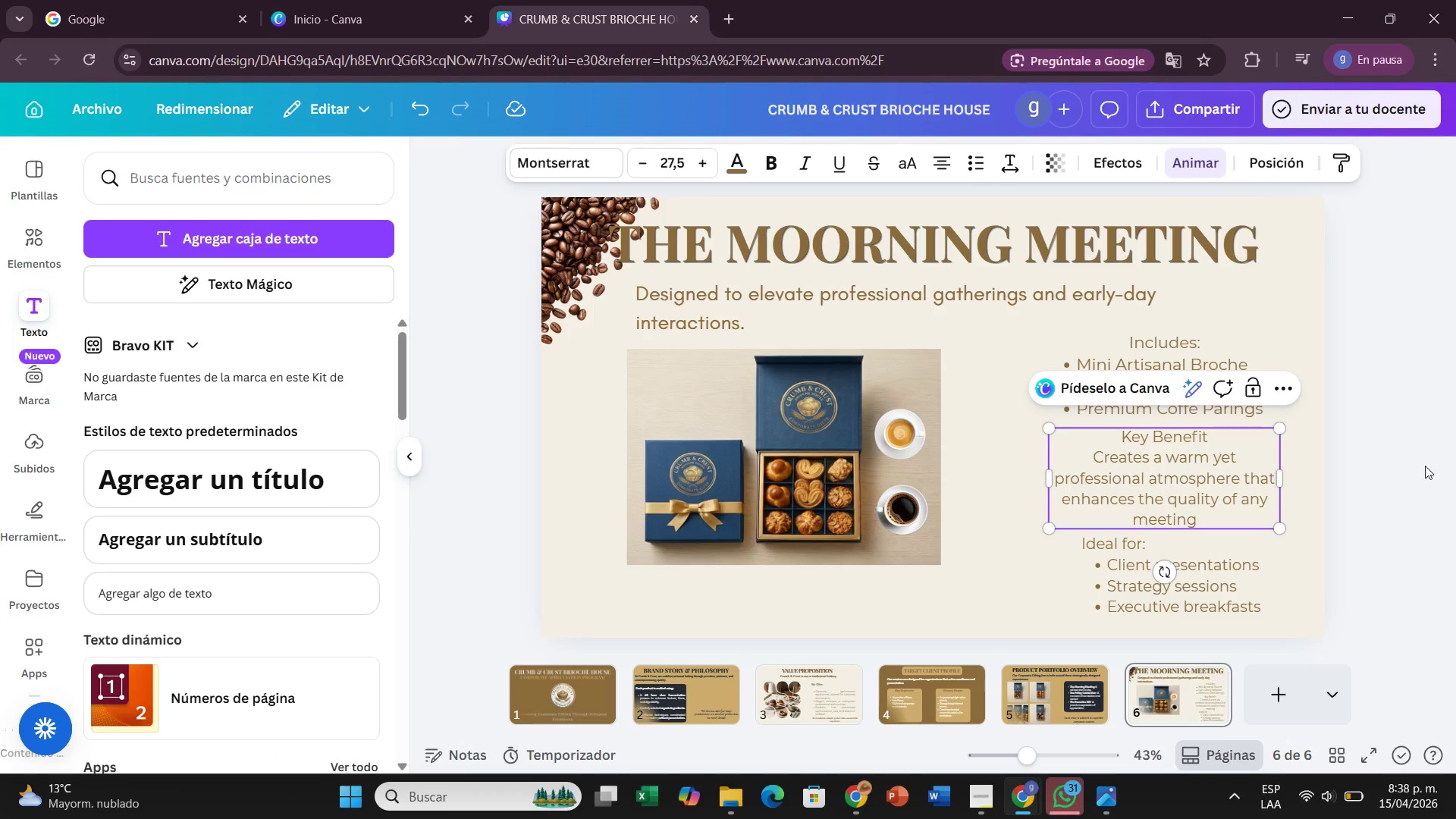 
left_click([1434, 458])
 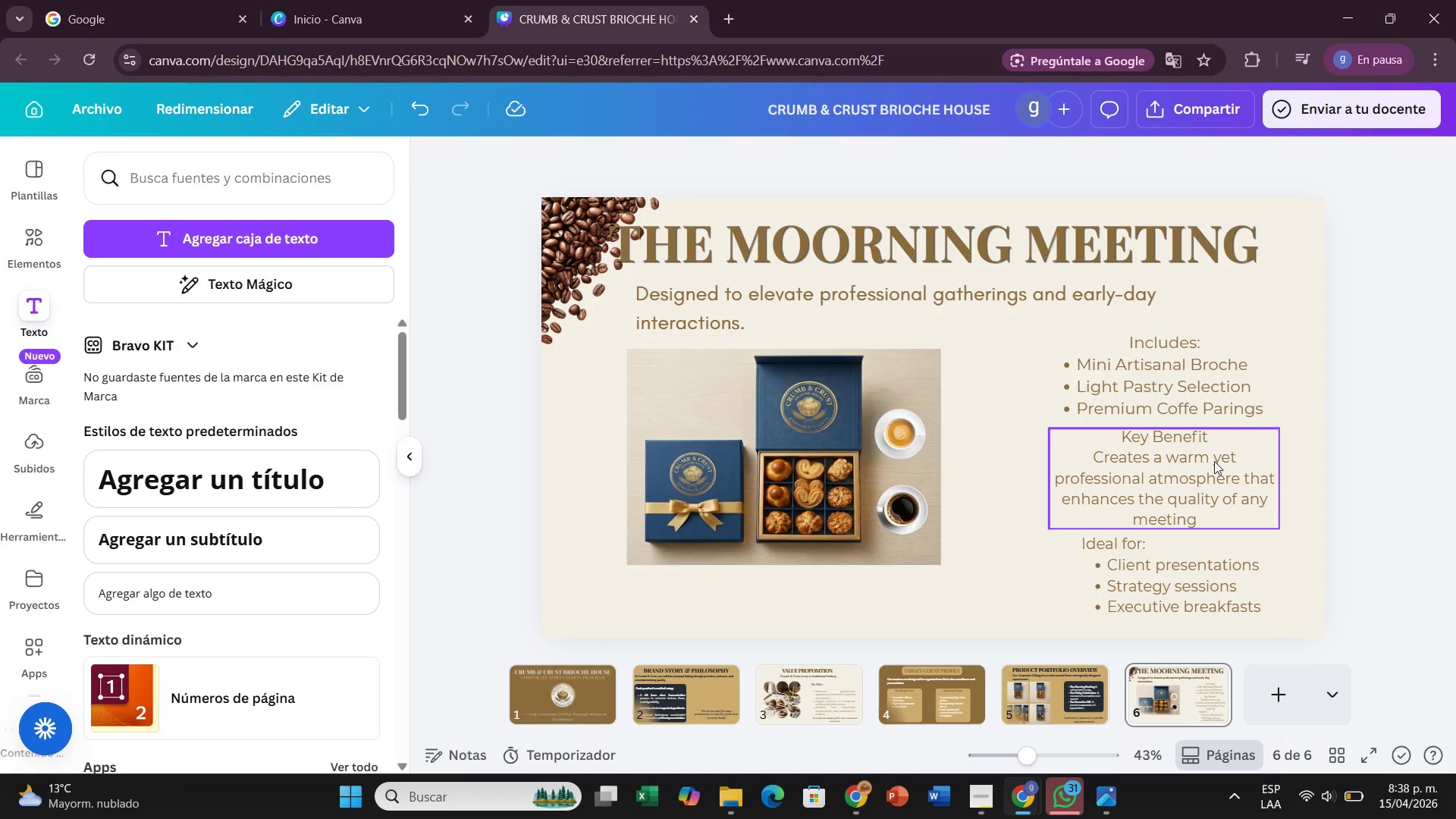 
left_click([1213, 461])
 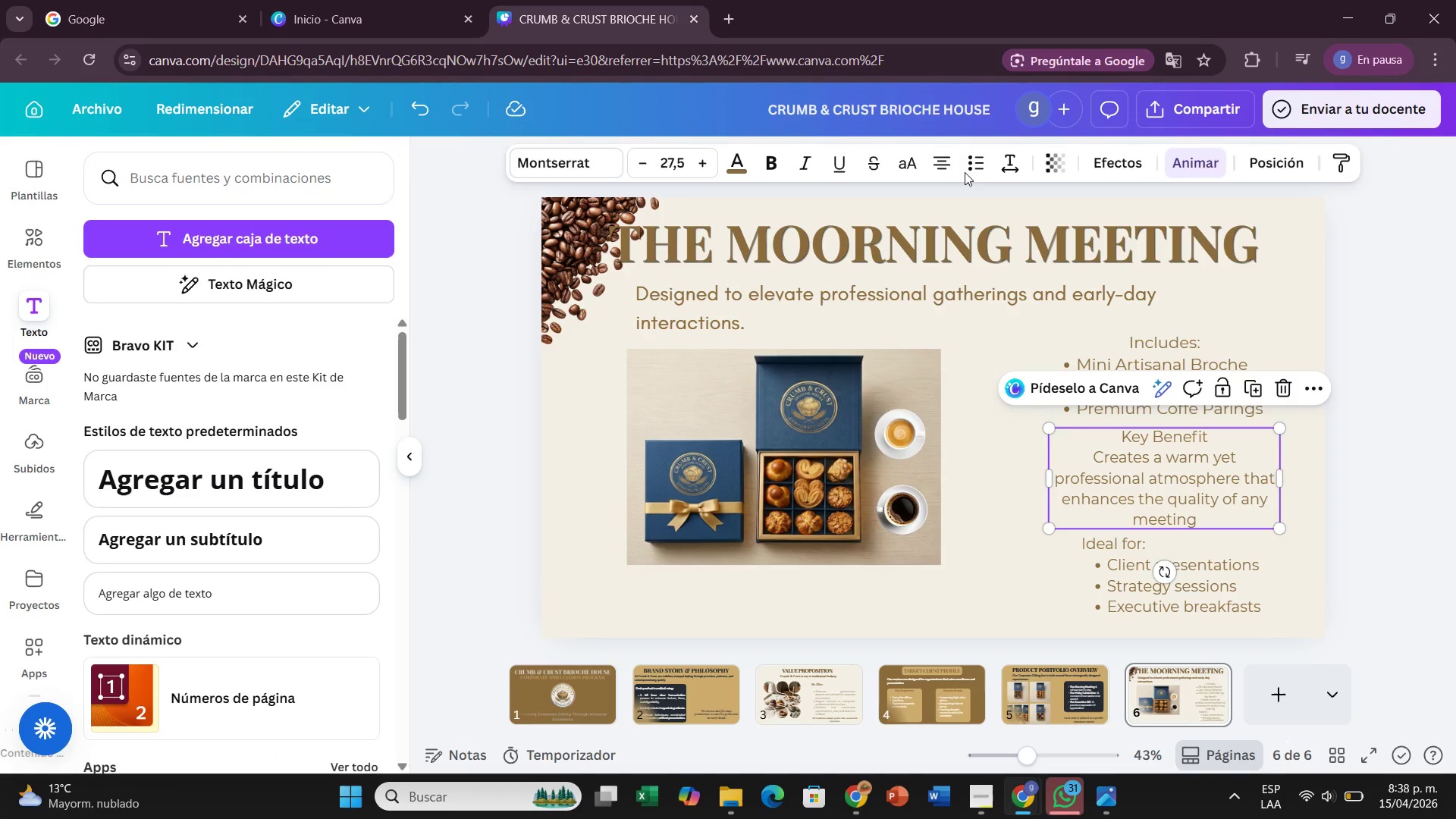 
left_click([940, 157])
 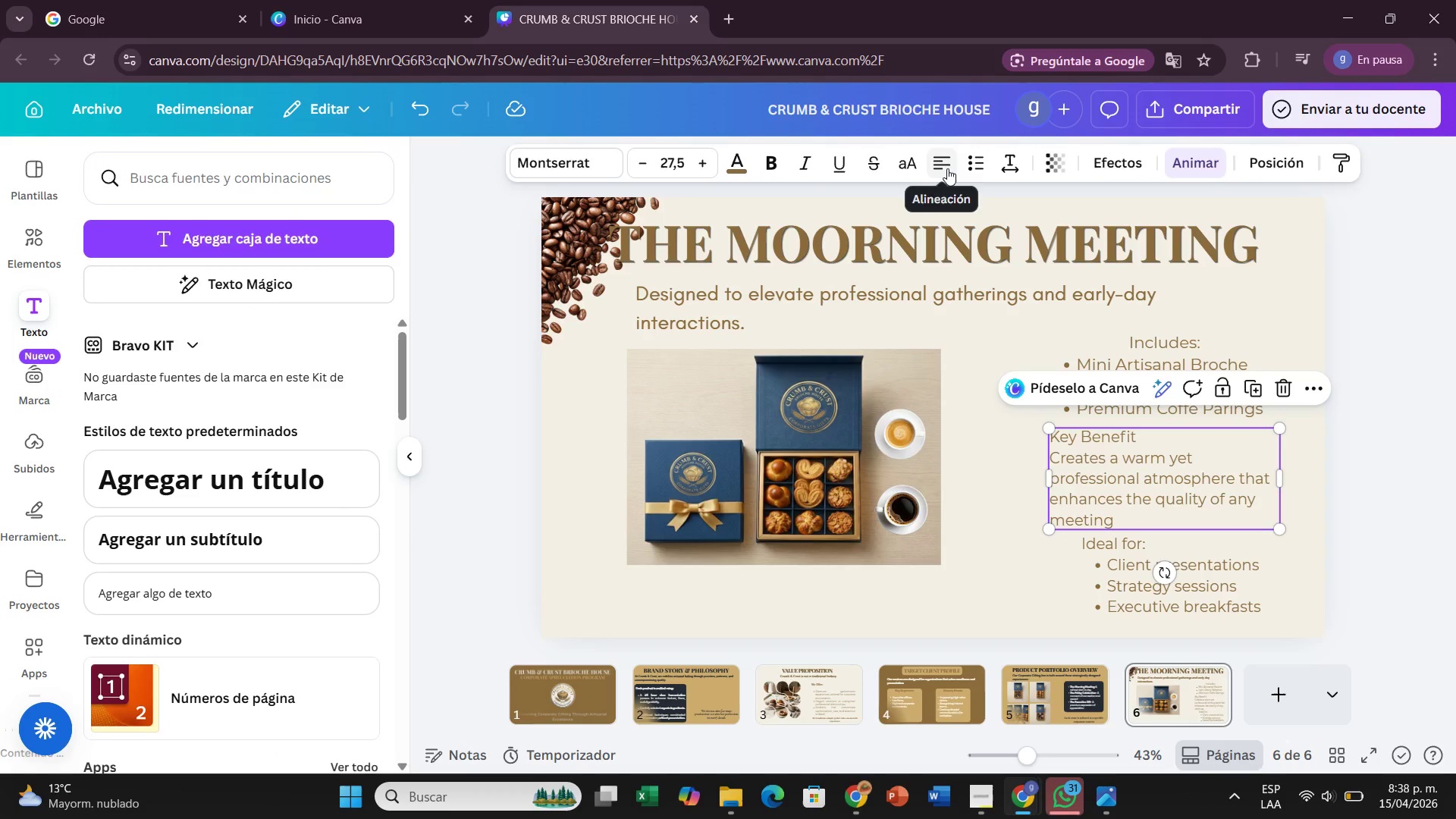 
left_click([947, 168])
 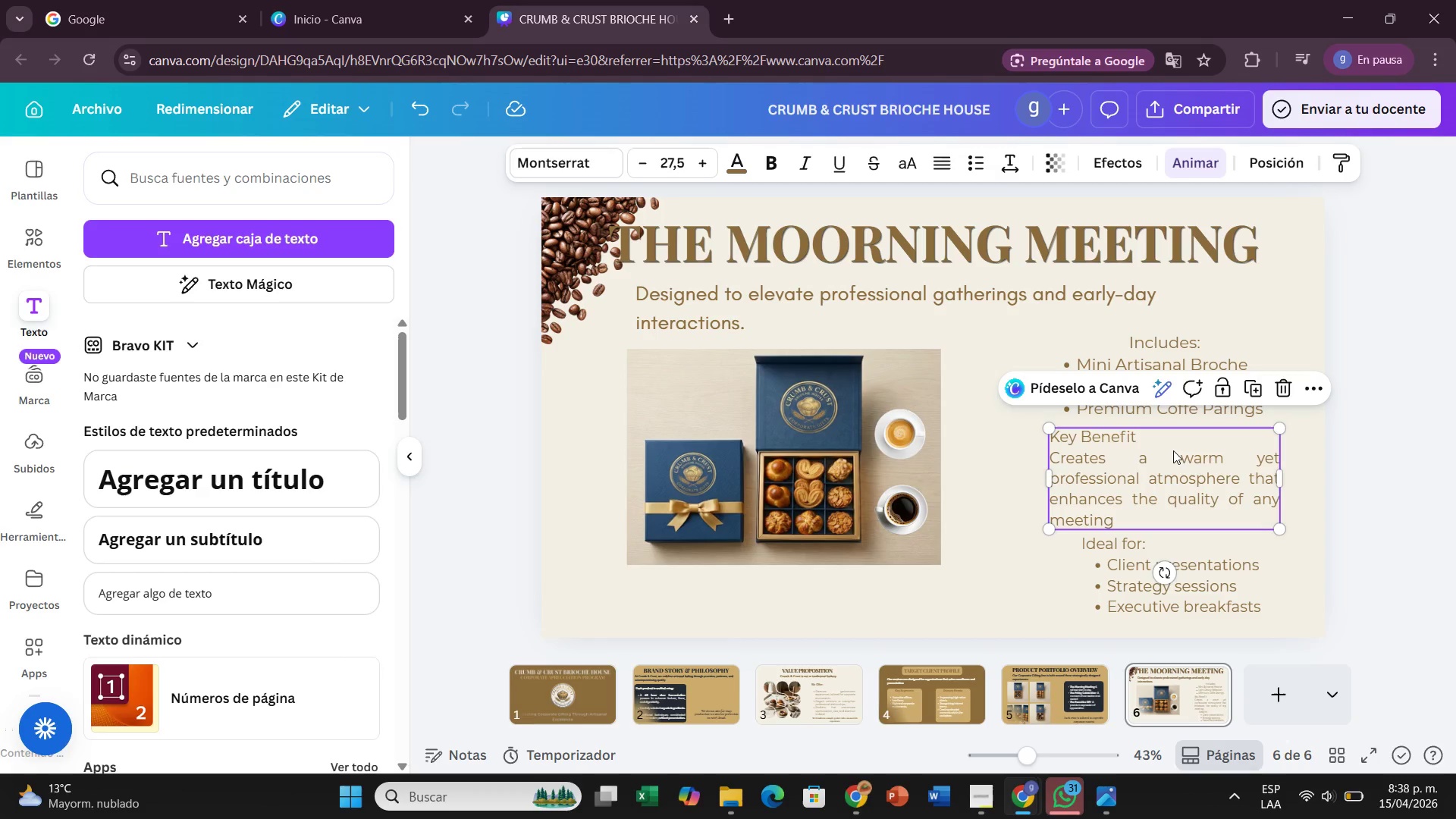 
double_click([1144, 434])
 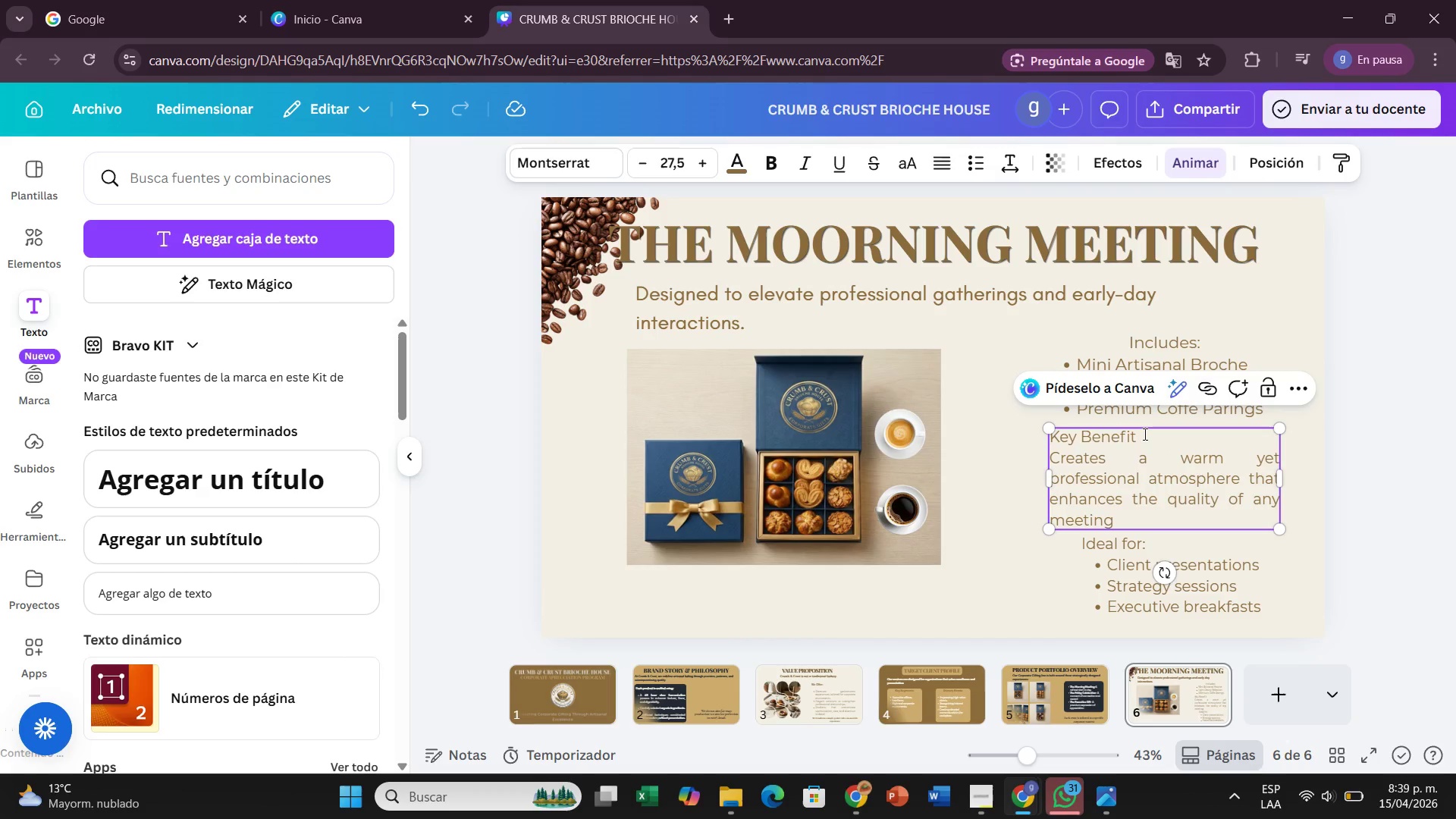 
left_click_drag(start_coordinate=[1144, 434], to_coordinate=[1089, 431])
 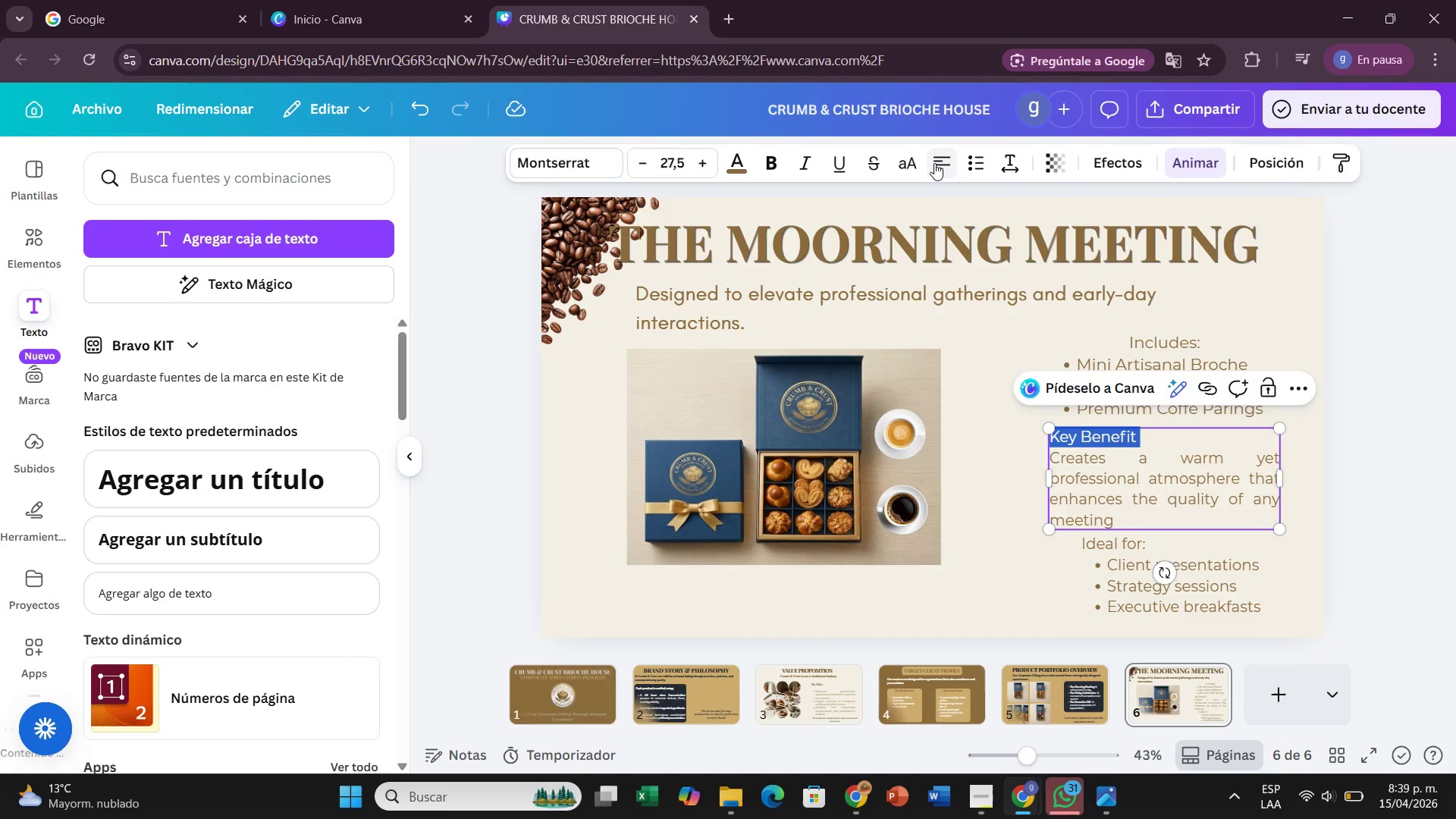 
left_click([934, 163])
 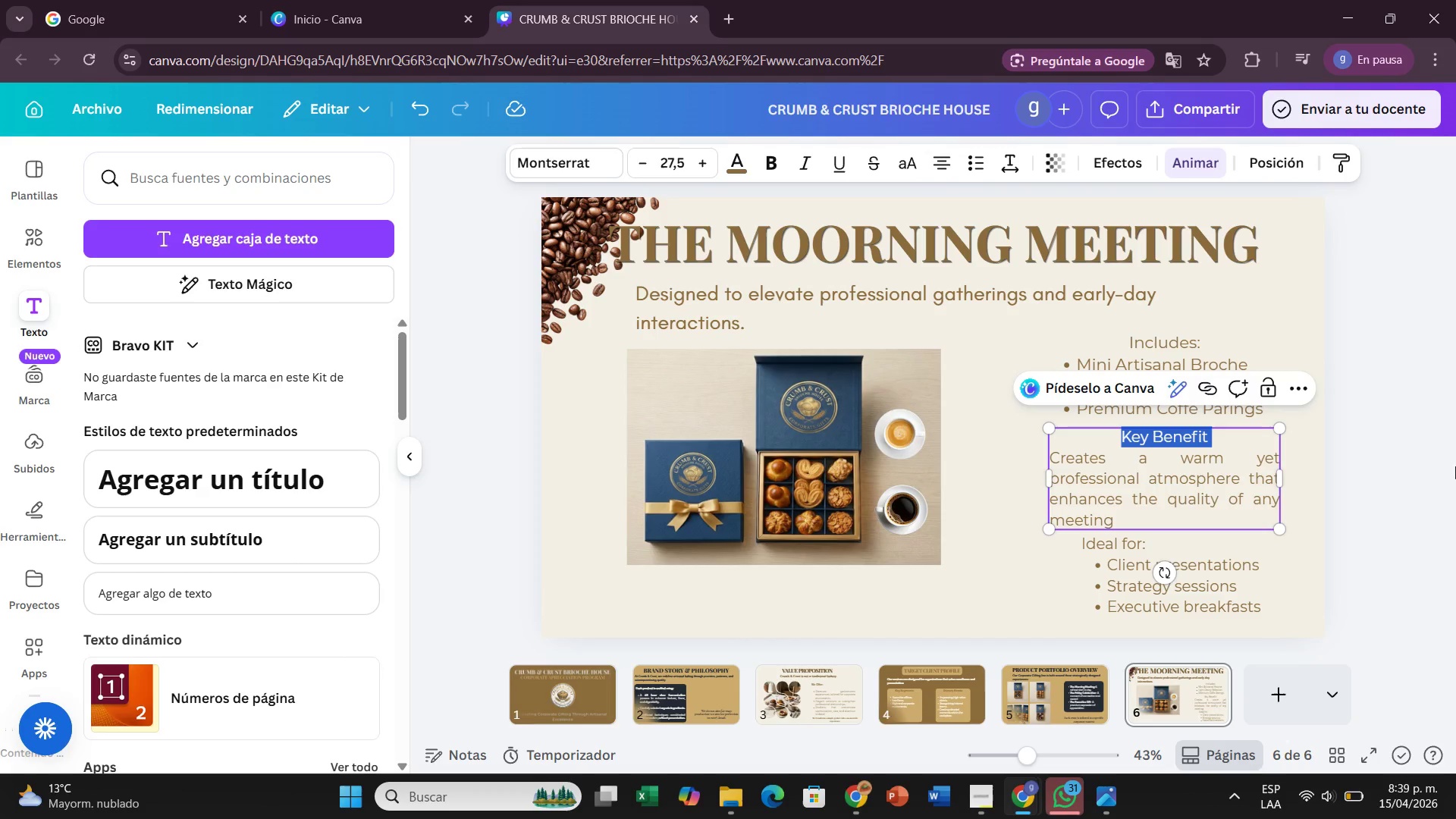 
left_click([1455, 466])
 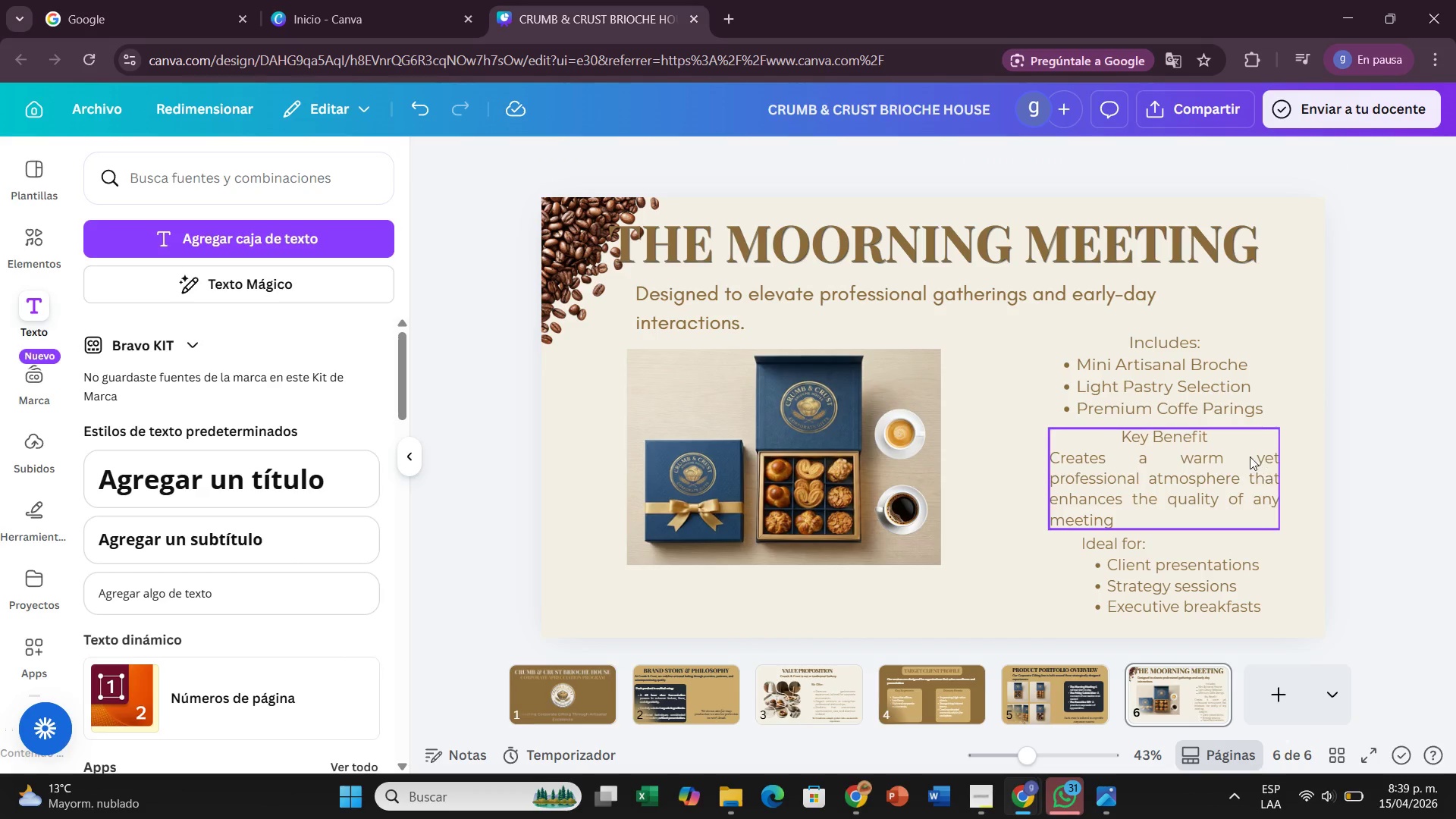 
left_click([1225, 445])
 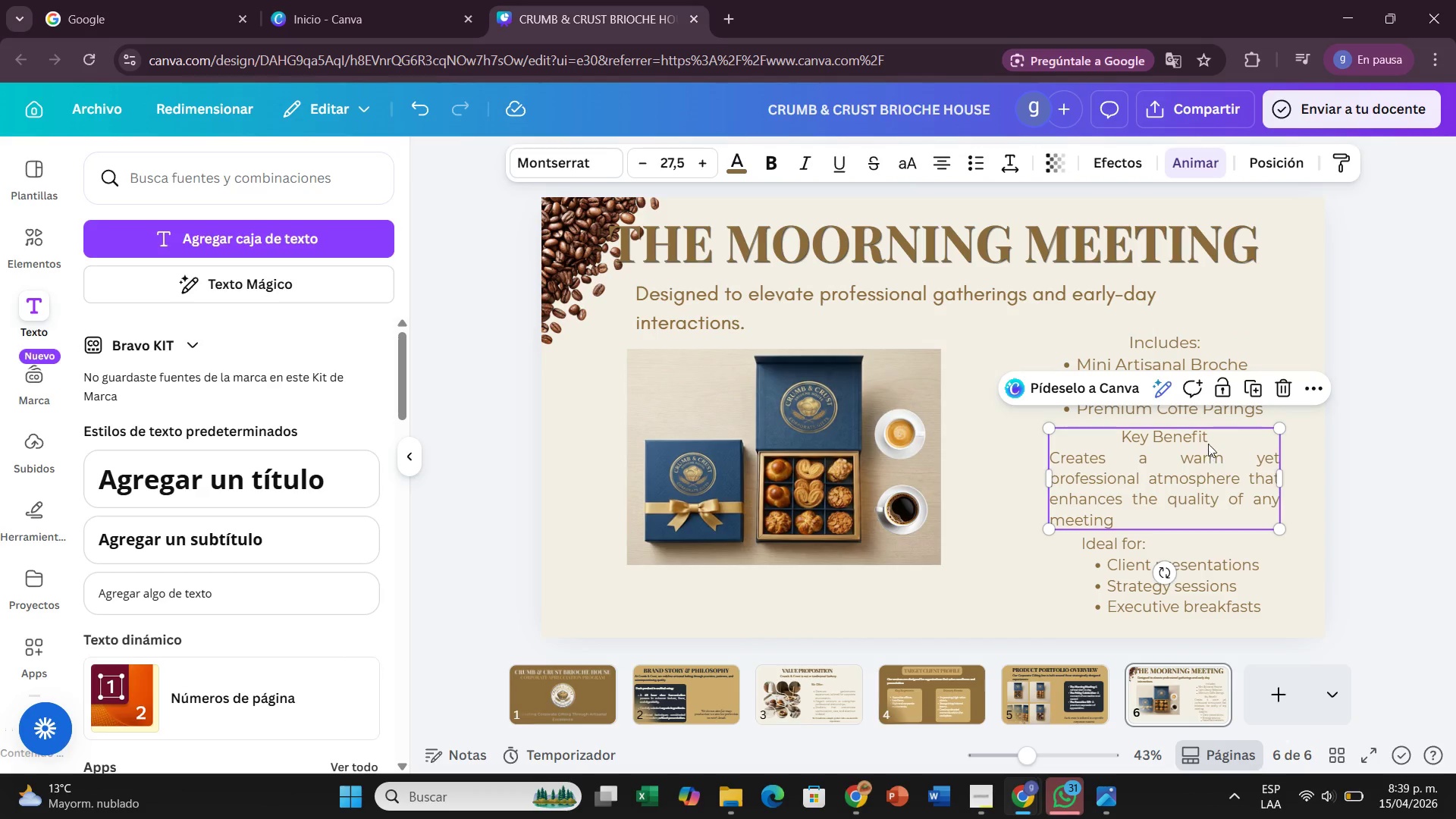 
left_click([1213, 436])
 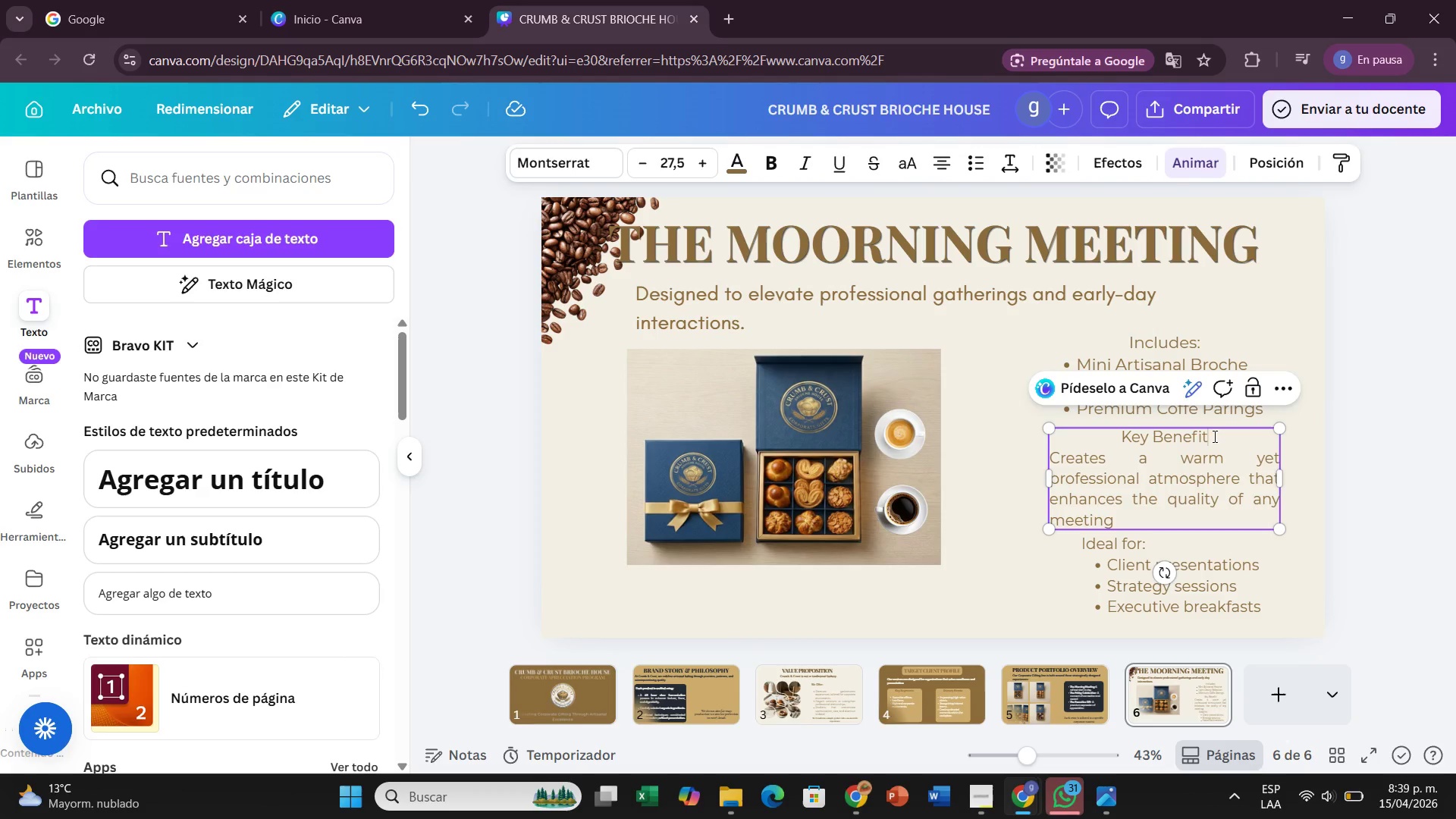 
left_click_drag(start_coordinate=[1213, 436], to_coordinate=[1094, 431])
 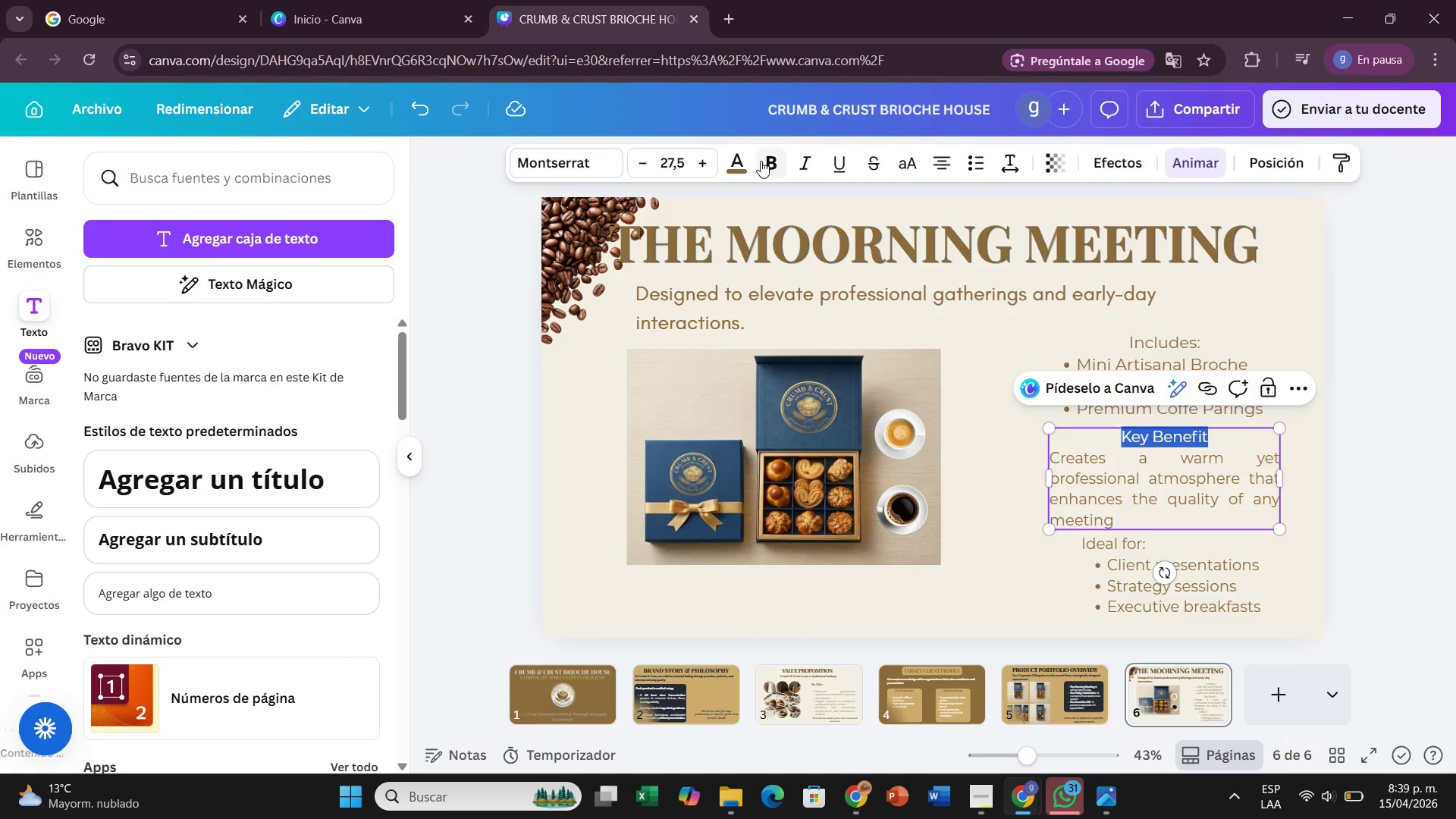 
left_click([761, 160])
 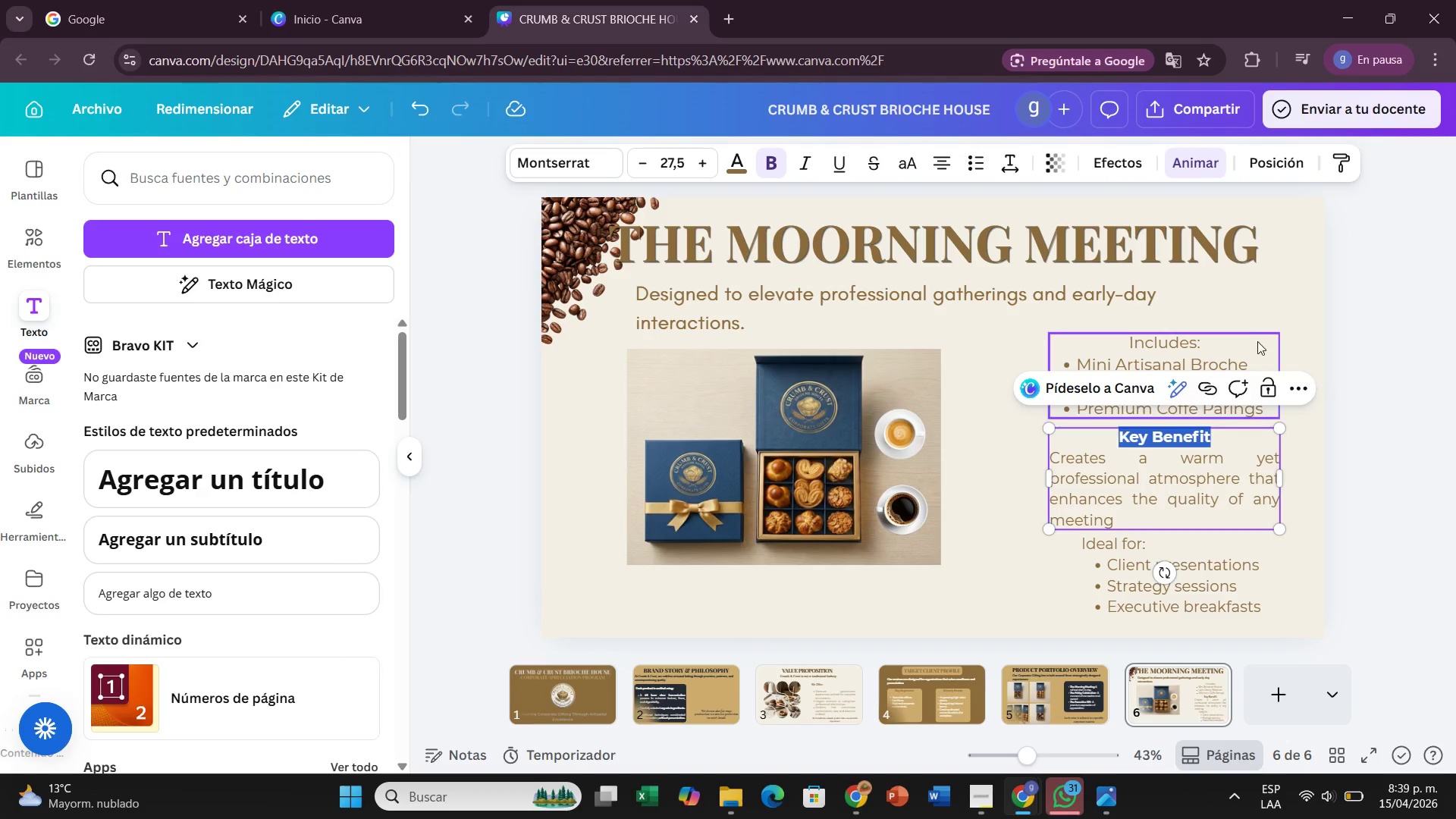 
left_click([1241, 336])
 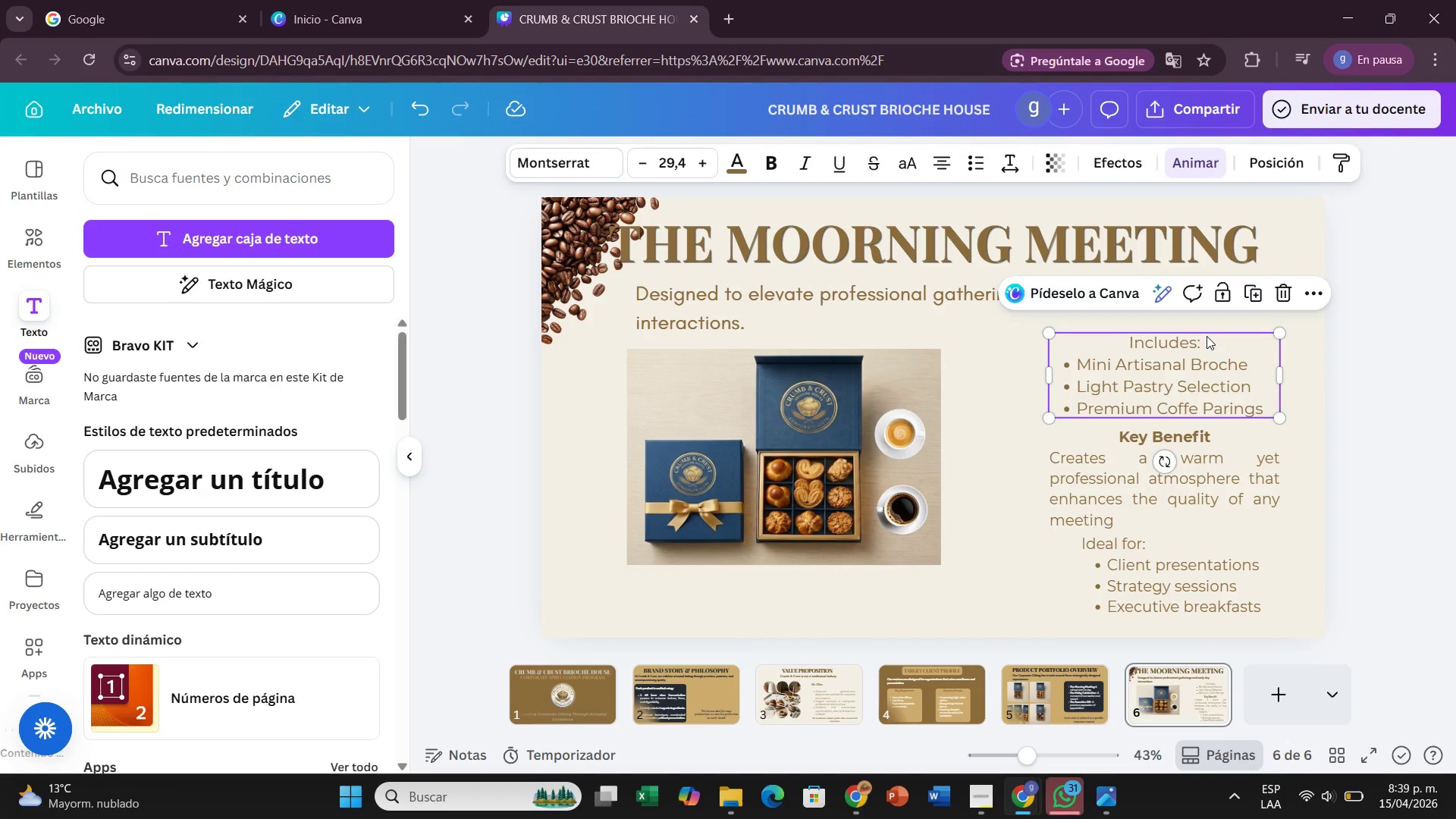 
left_click([1207, 336])
 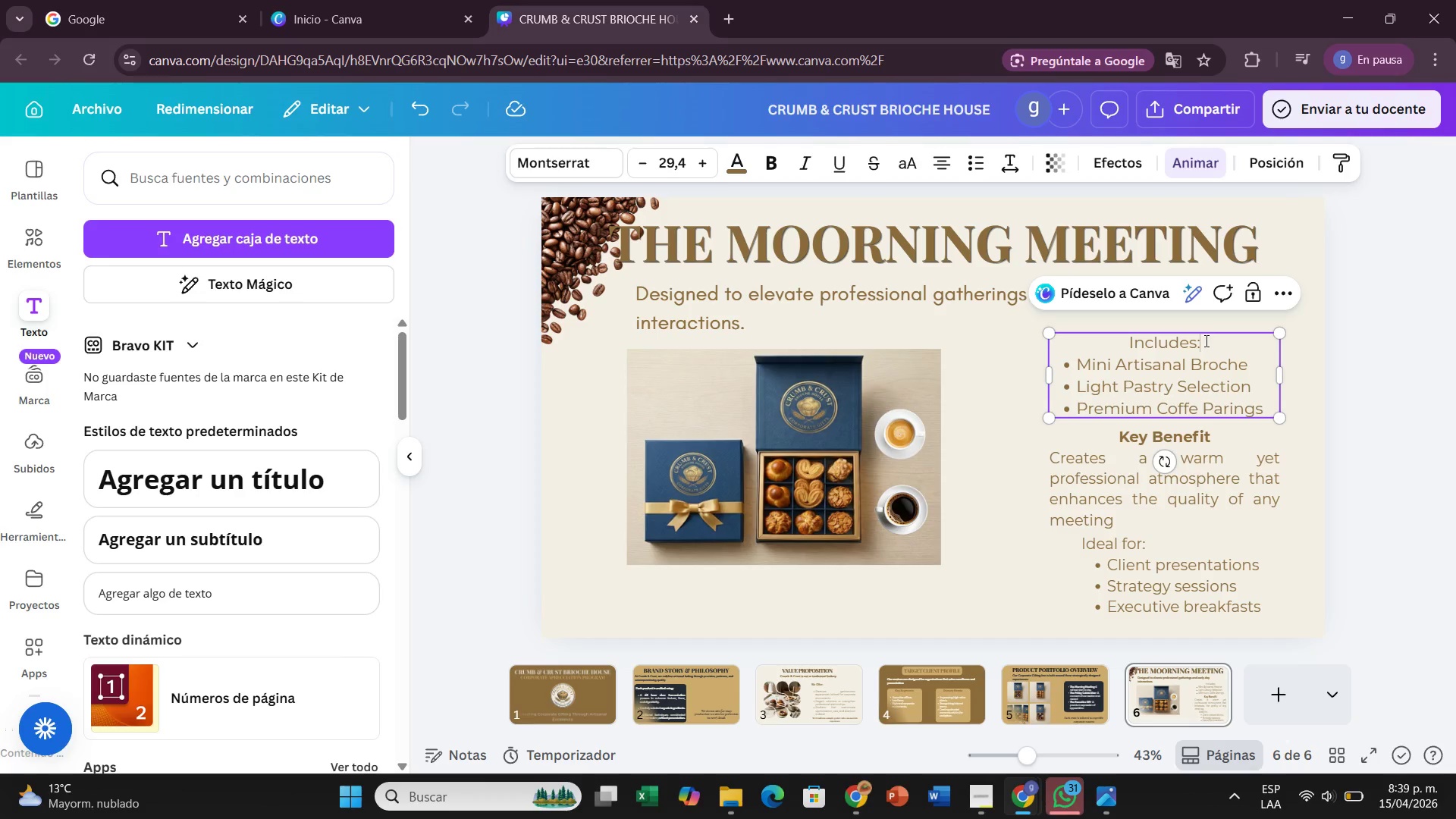 
left_click_drag(start_coordinate=[1205, 340], to_coordinate=[1110, 343])
 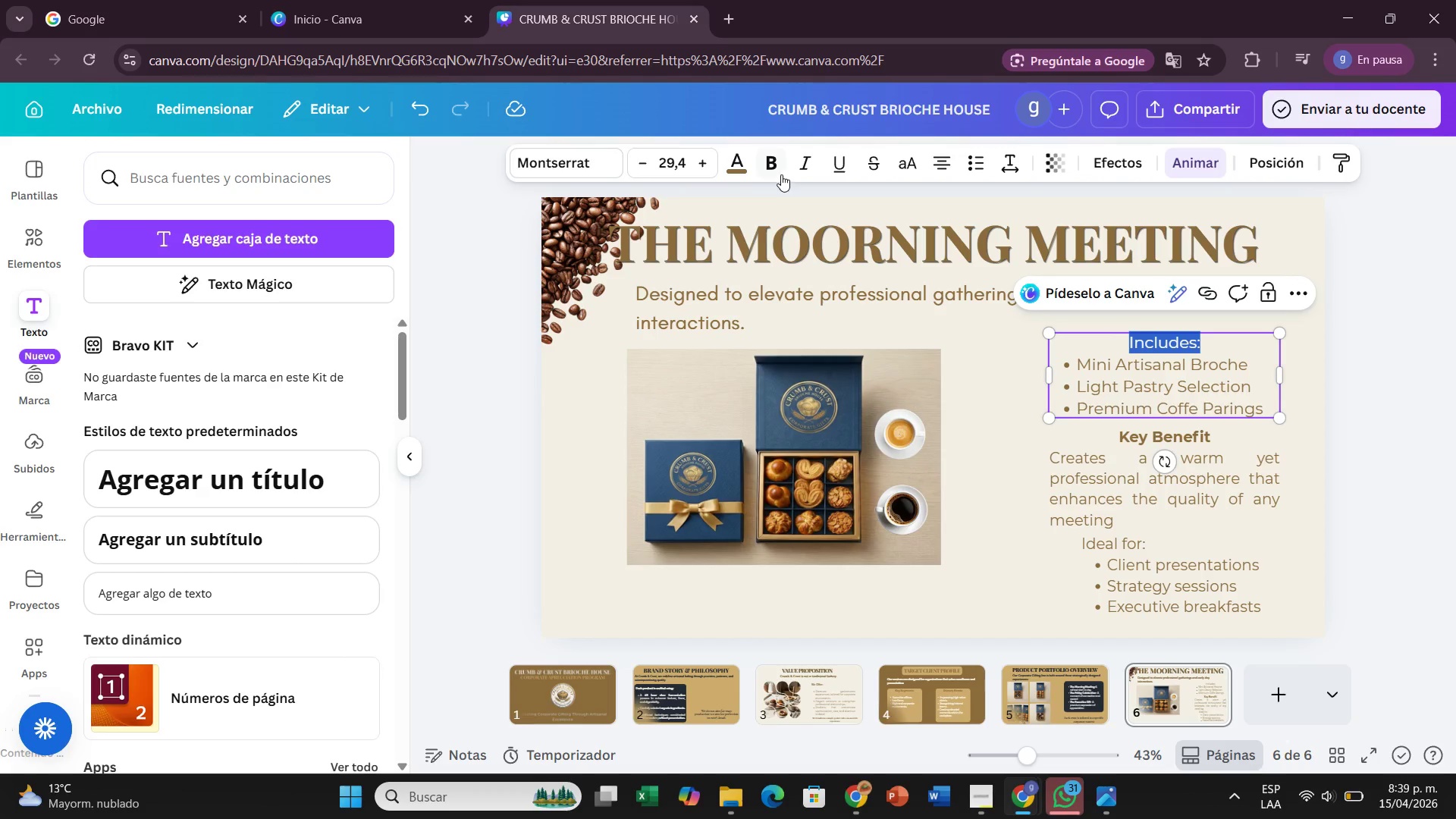 
left_click([780, 171])
 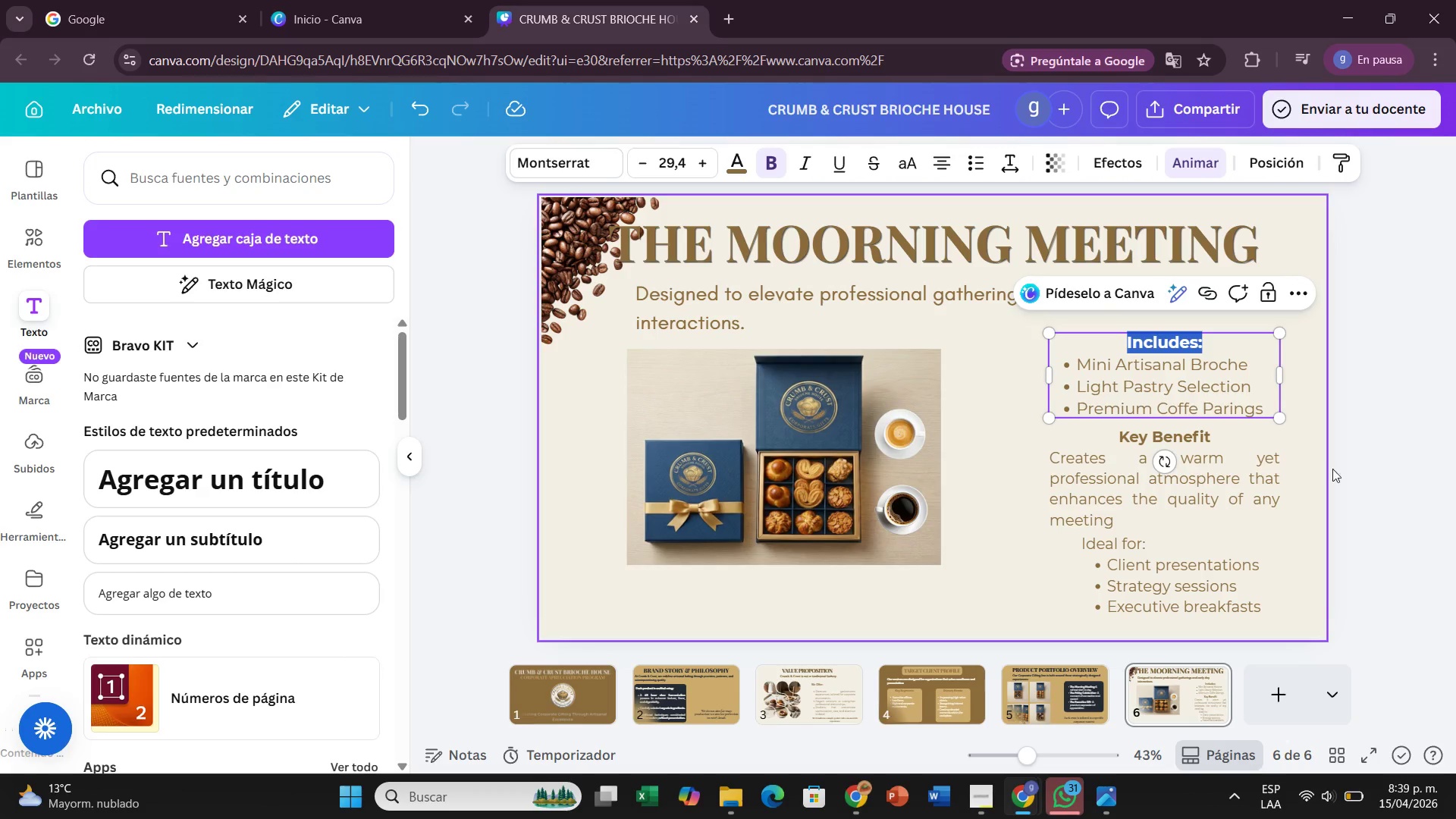 
left_click([1344, 468])
 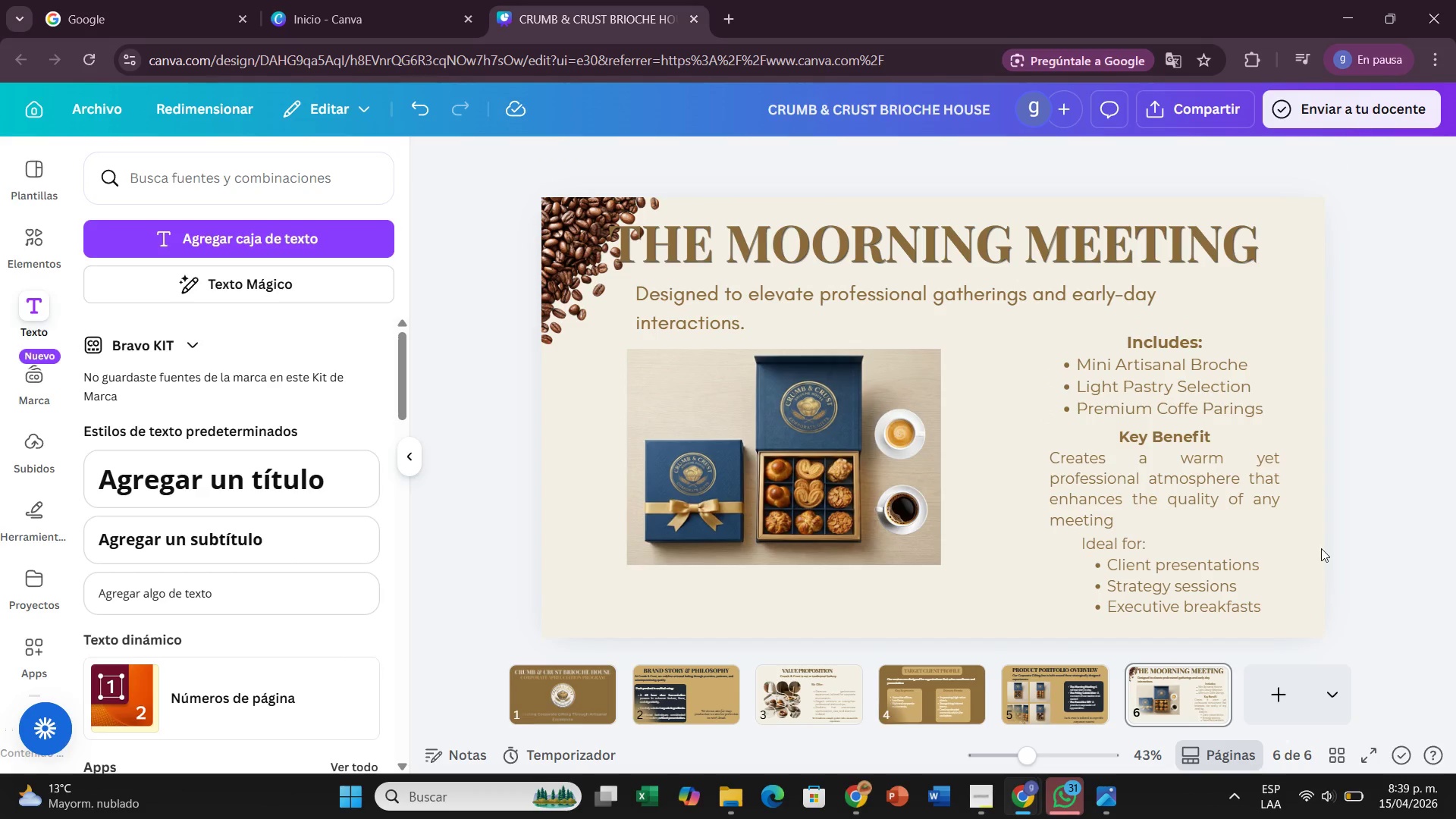 
left_click([1195, 560])
 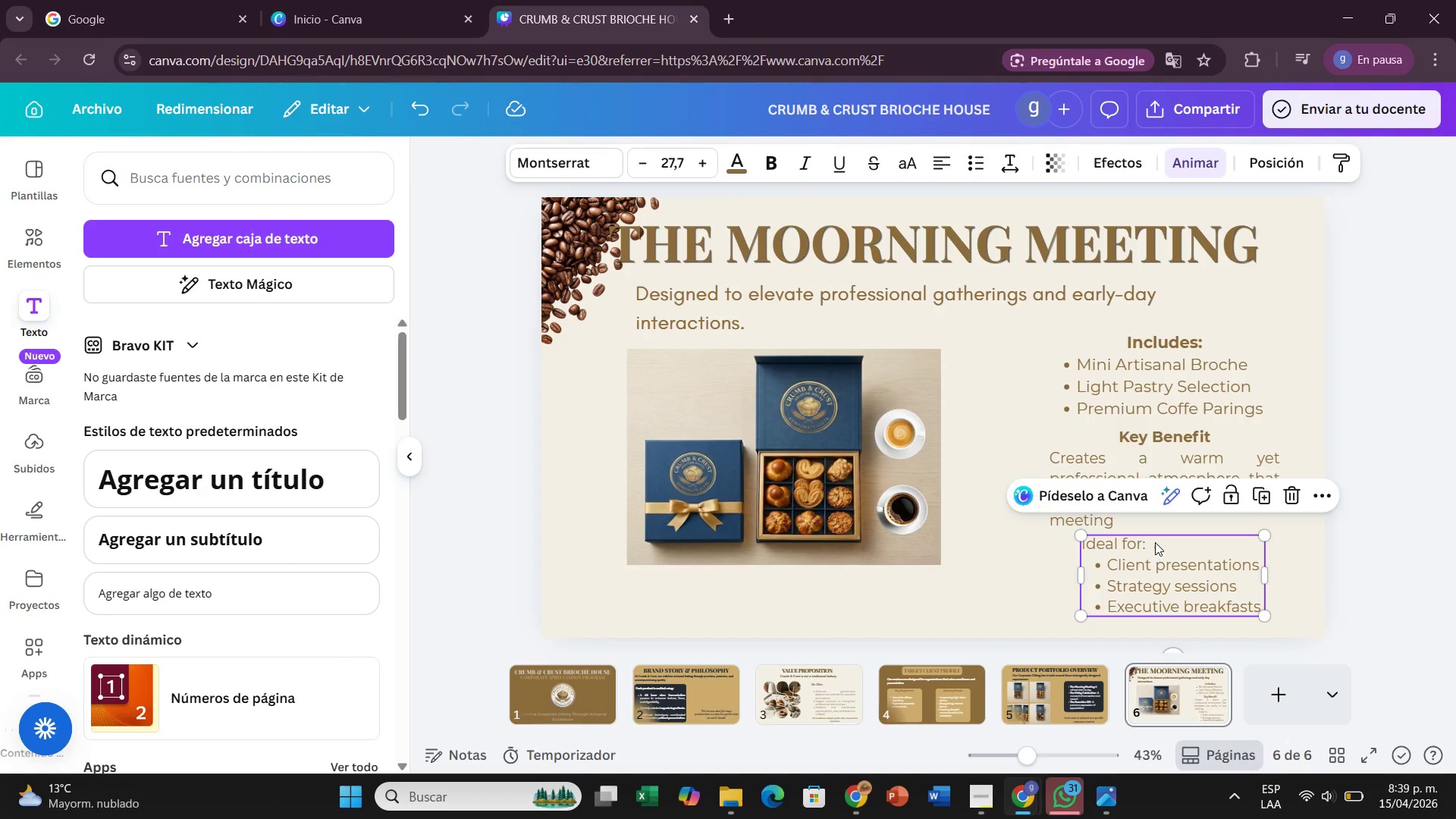 
left_click([1155, 542])
 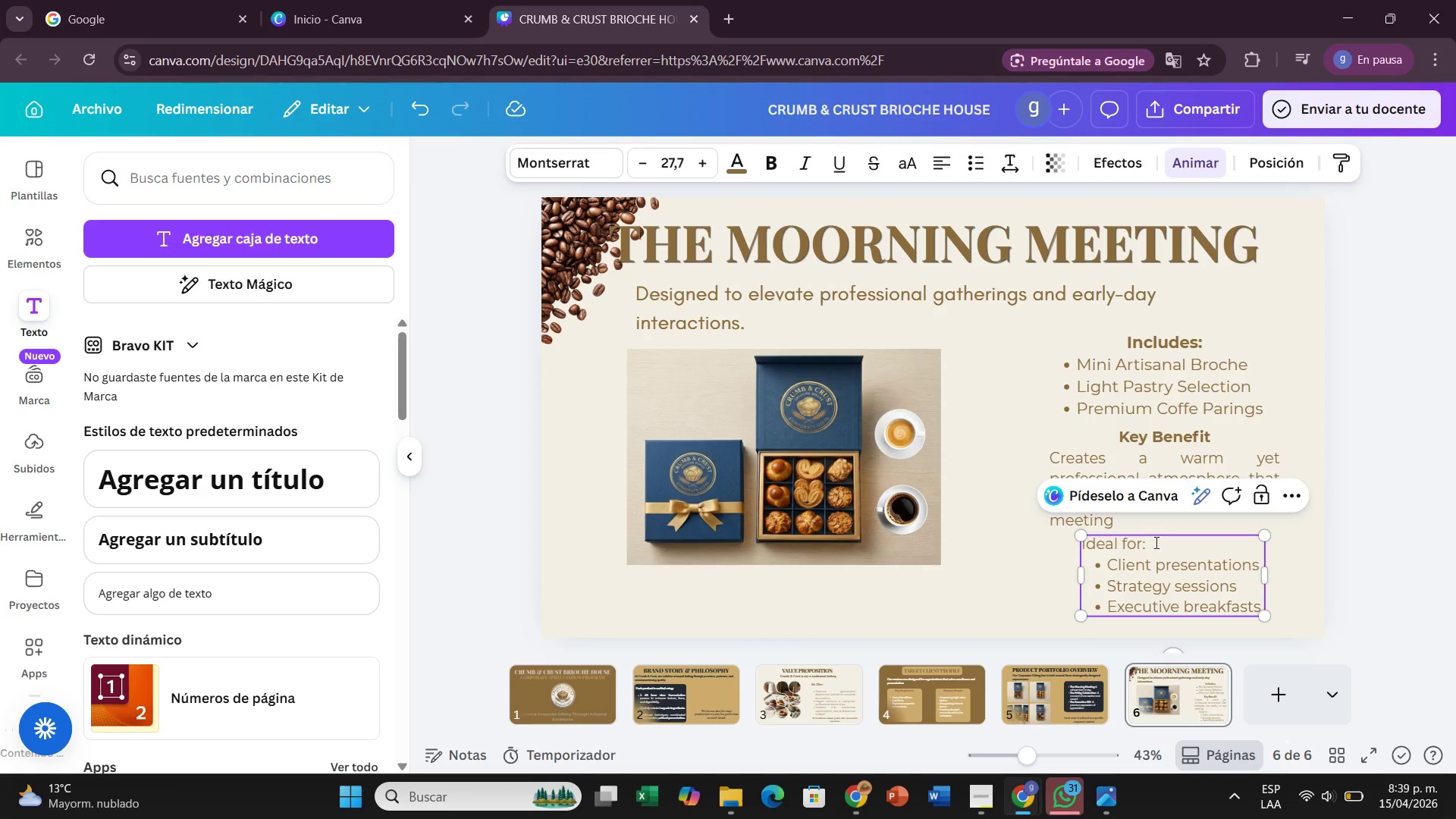 
left_click_drag(start_coordinate=[1155, 542], to_coordinate=[1066, 538])
 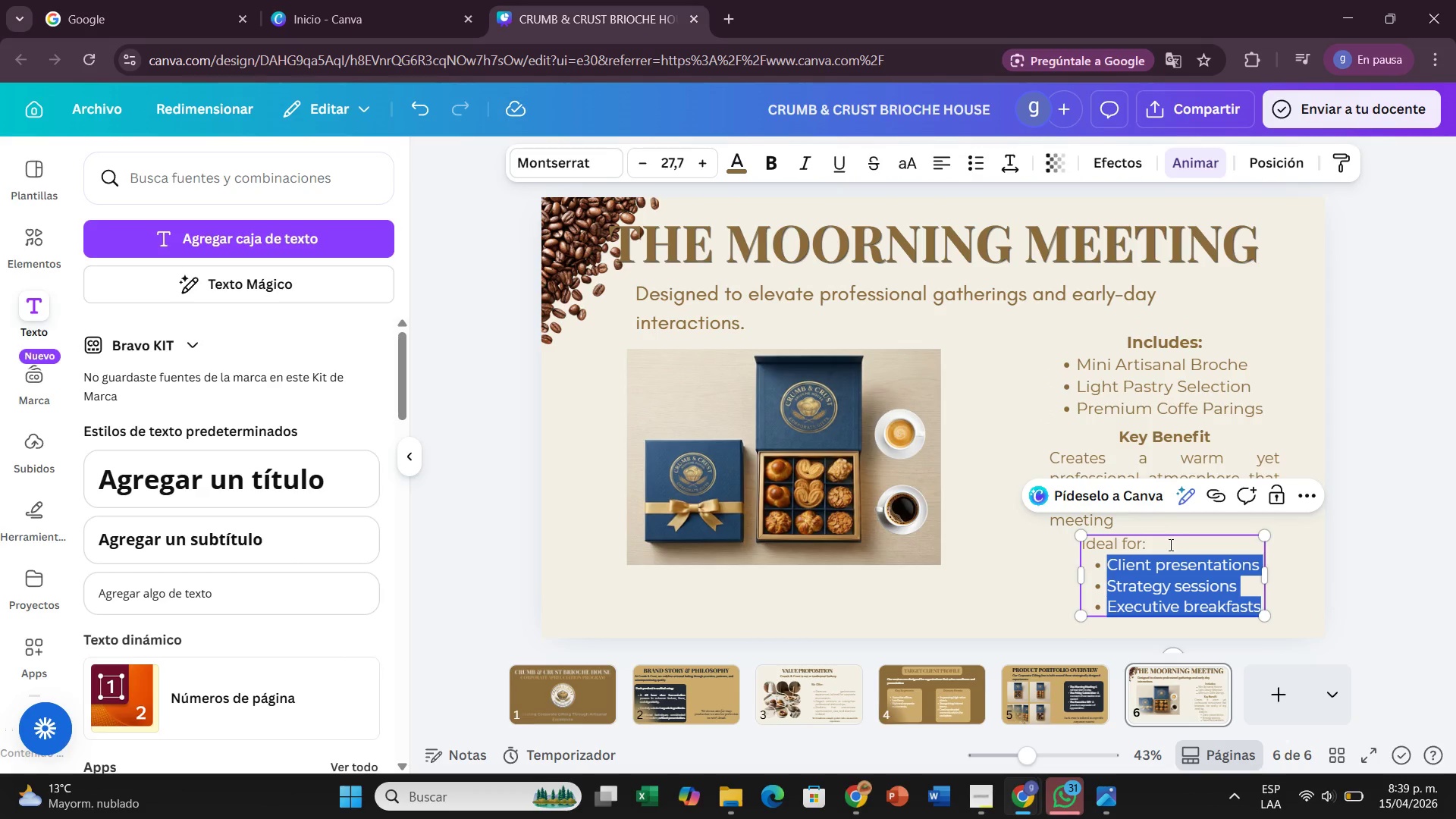 
left_click([1167, 544])
 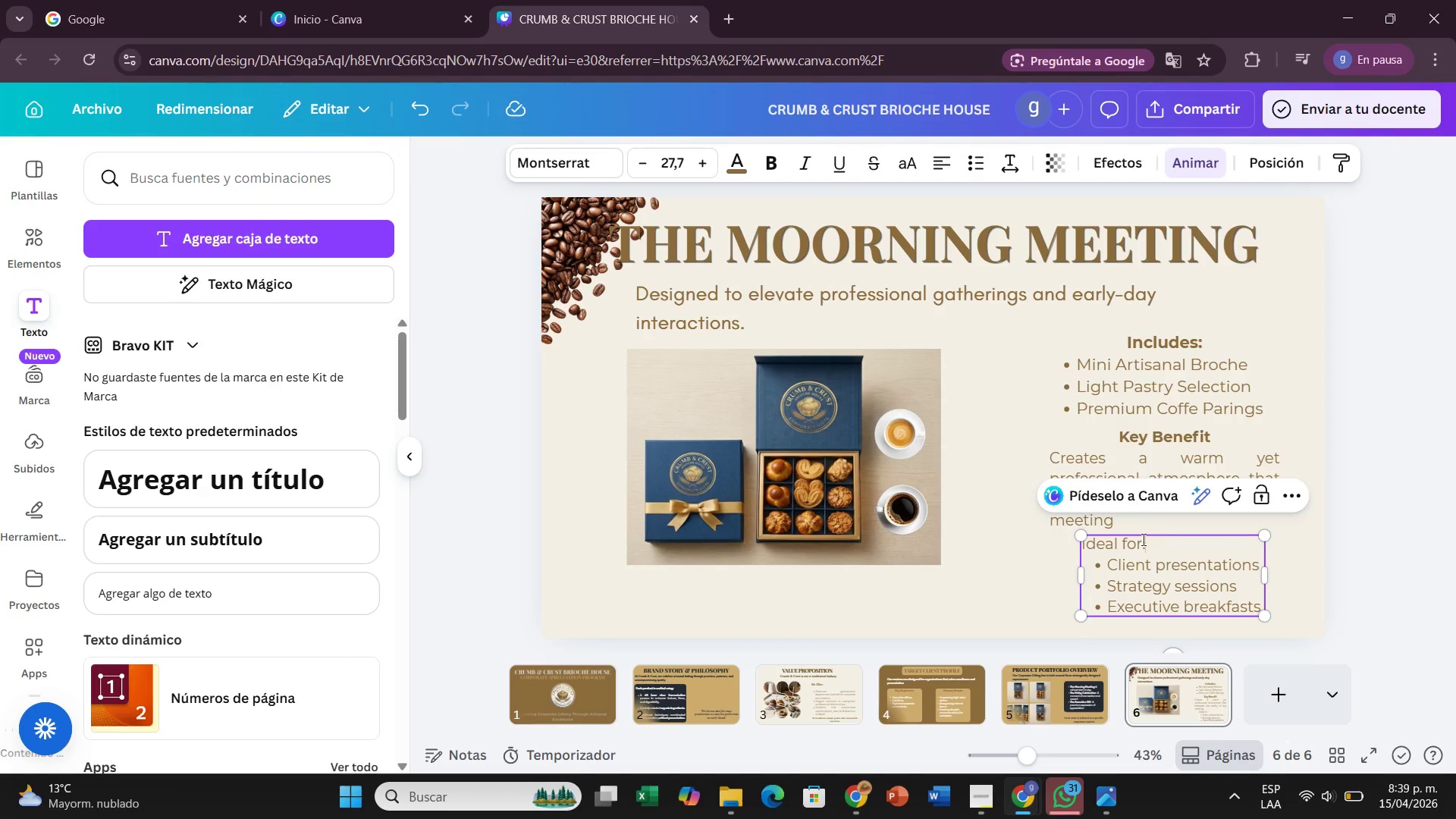 
left_click_drag(start_coordinate=[1135, 538], to_coordinate=[1079, 535])
 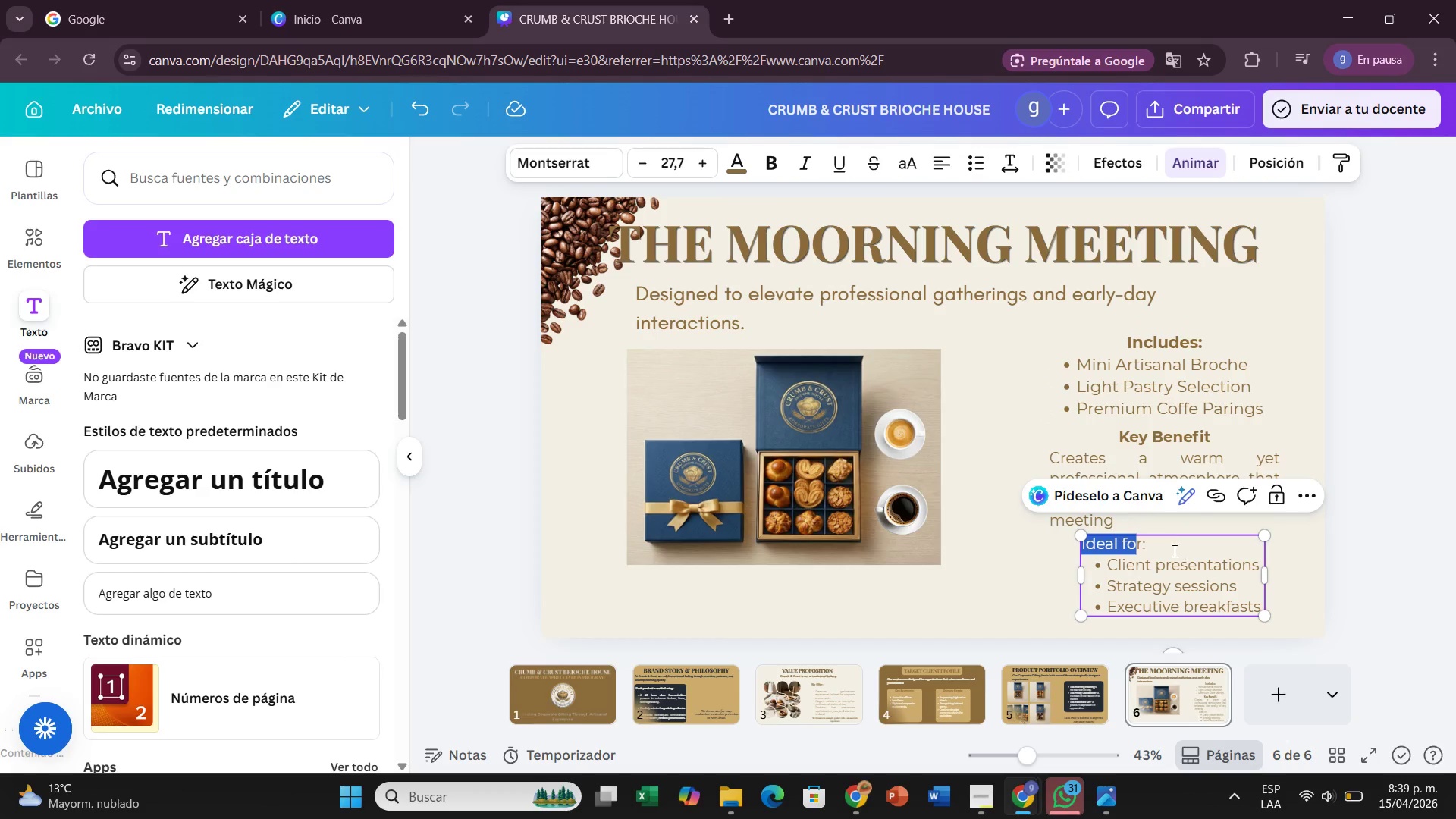 
left_click([1155, 547])
 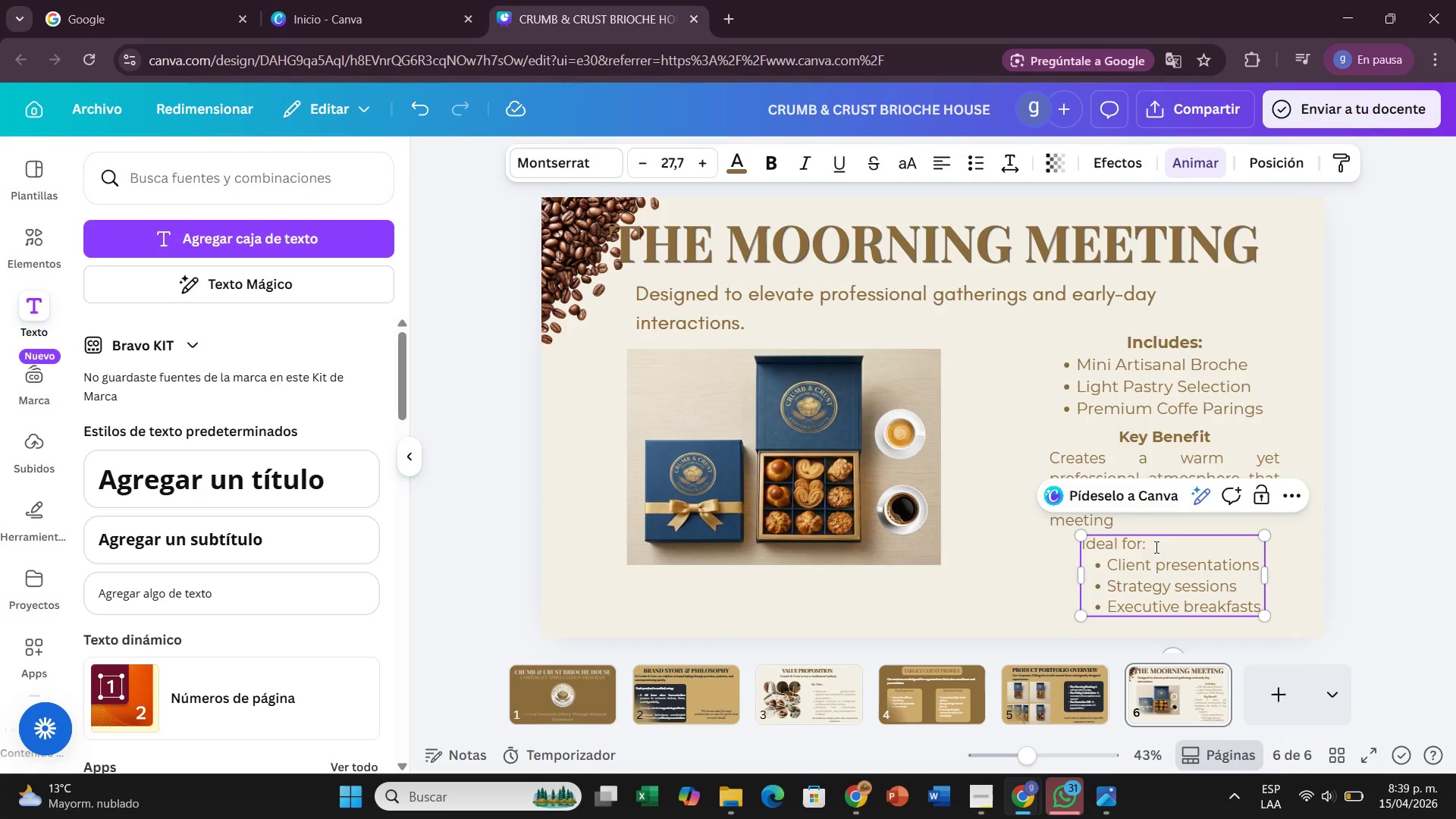 
left_click_drag(start_coordinate=[1155, 547], to_coordinate=[1073, 541])
 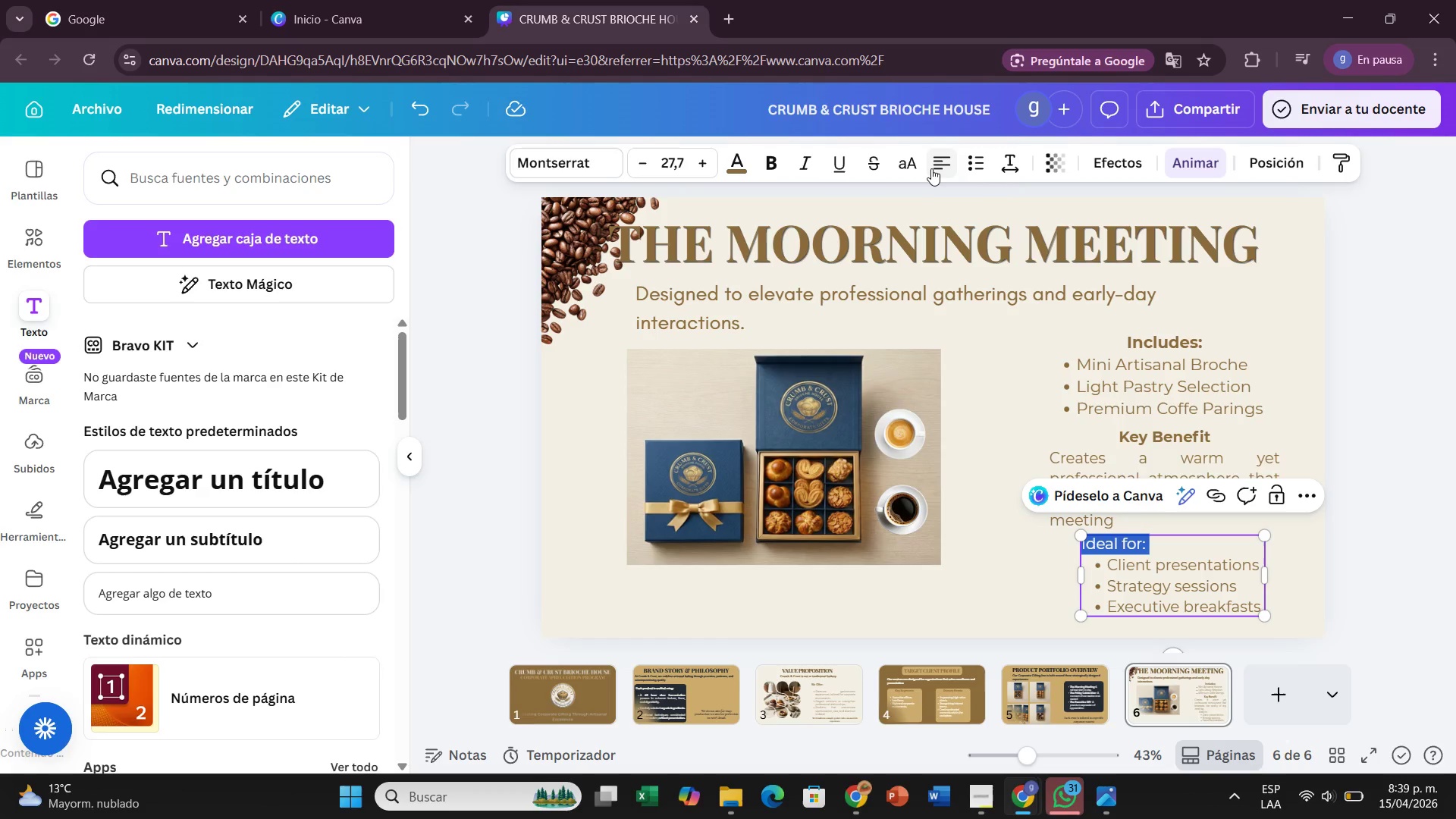 
left_click([937, 166])
 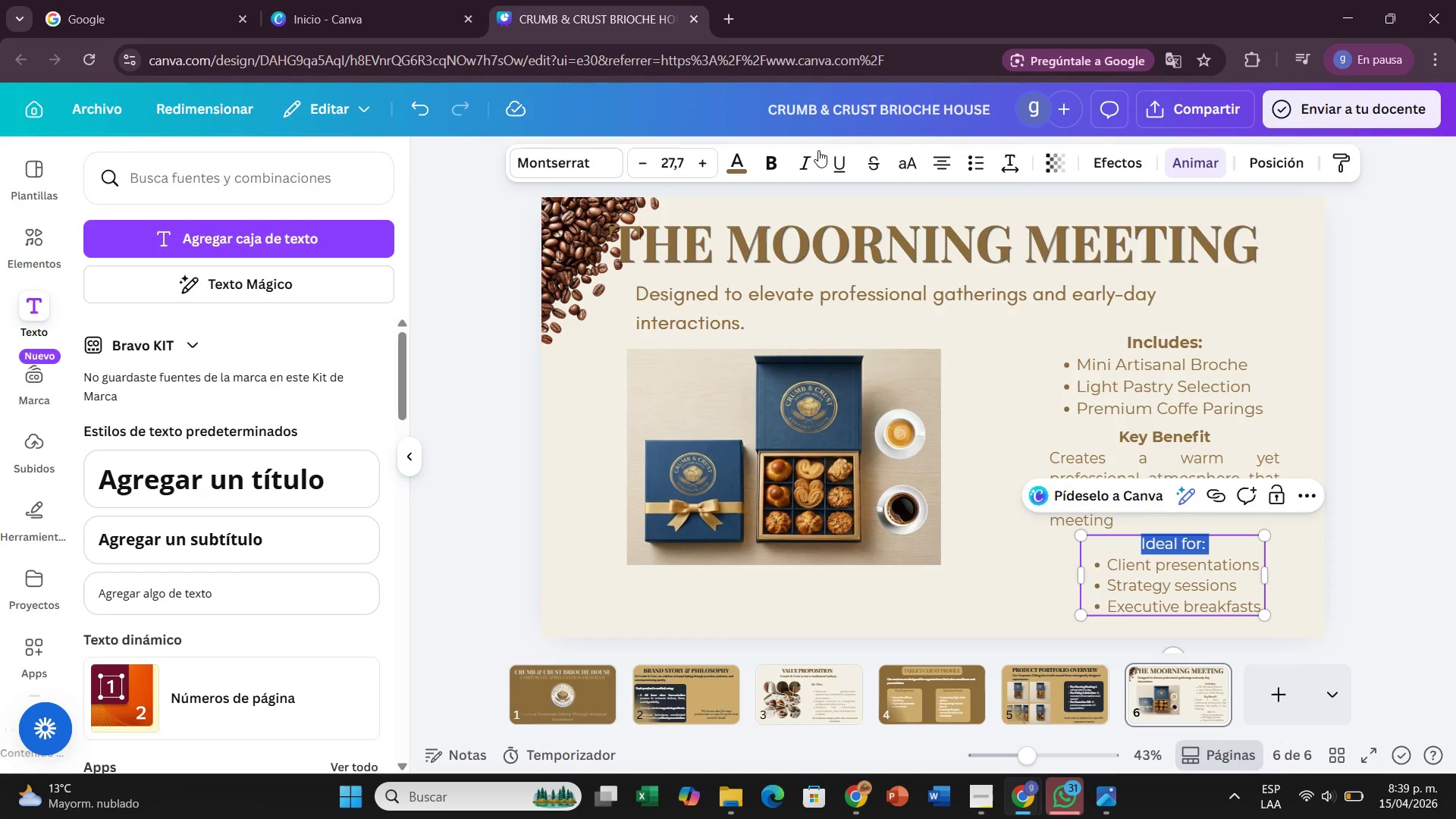 
left_click([774, 177])
 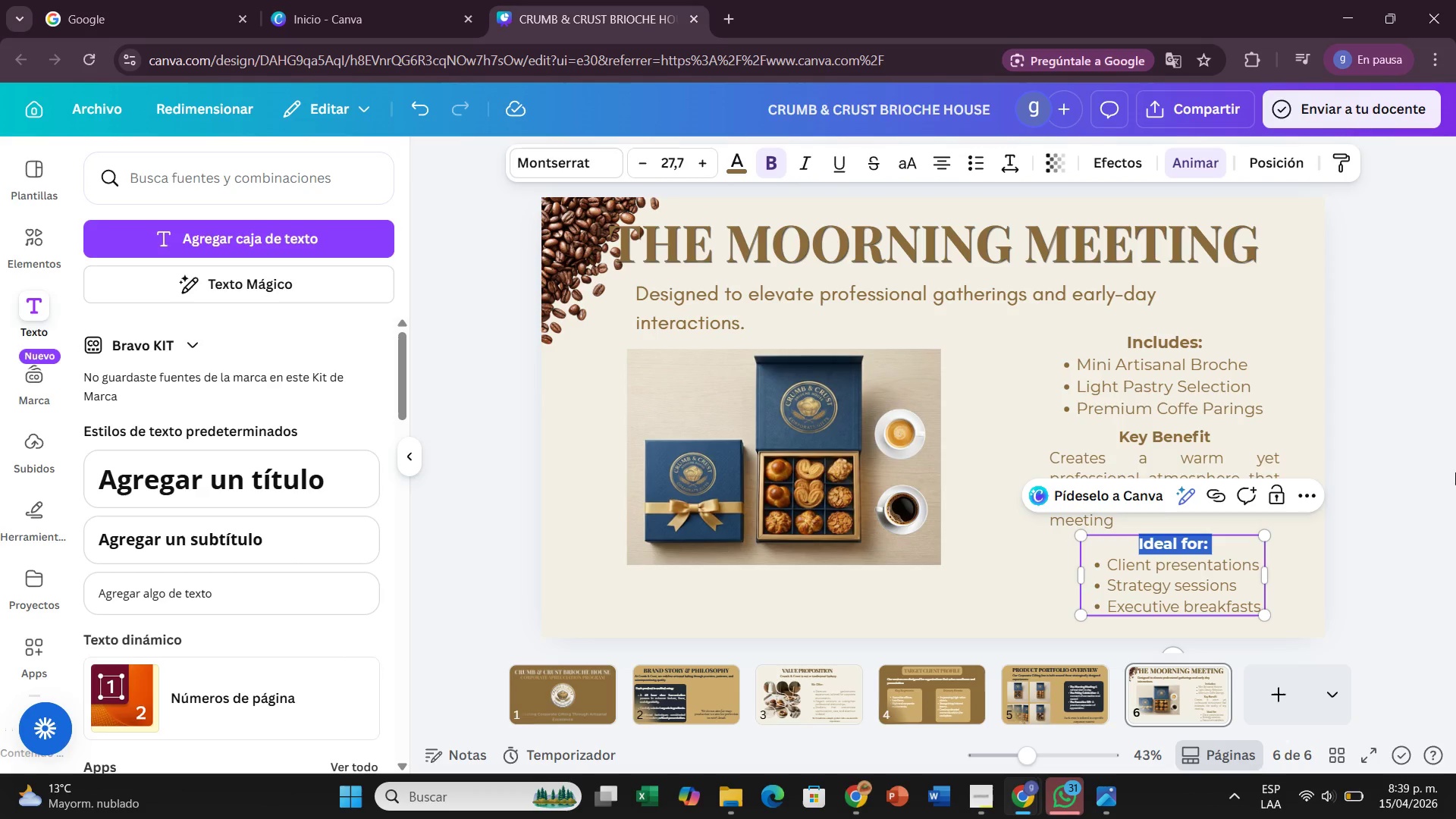 
left_click([1455, 472])
 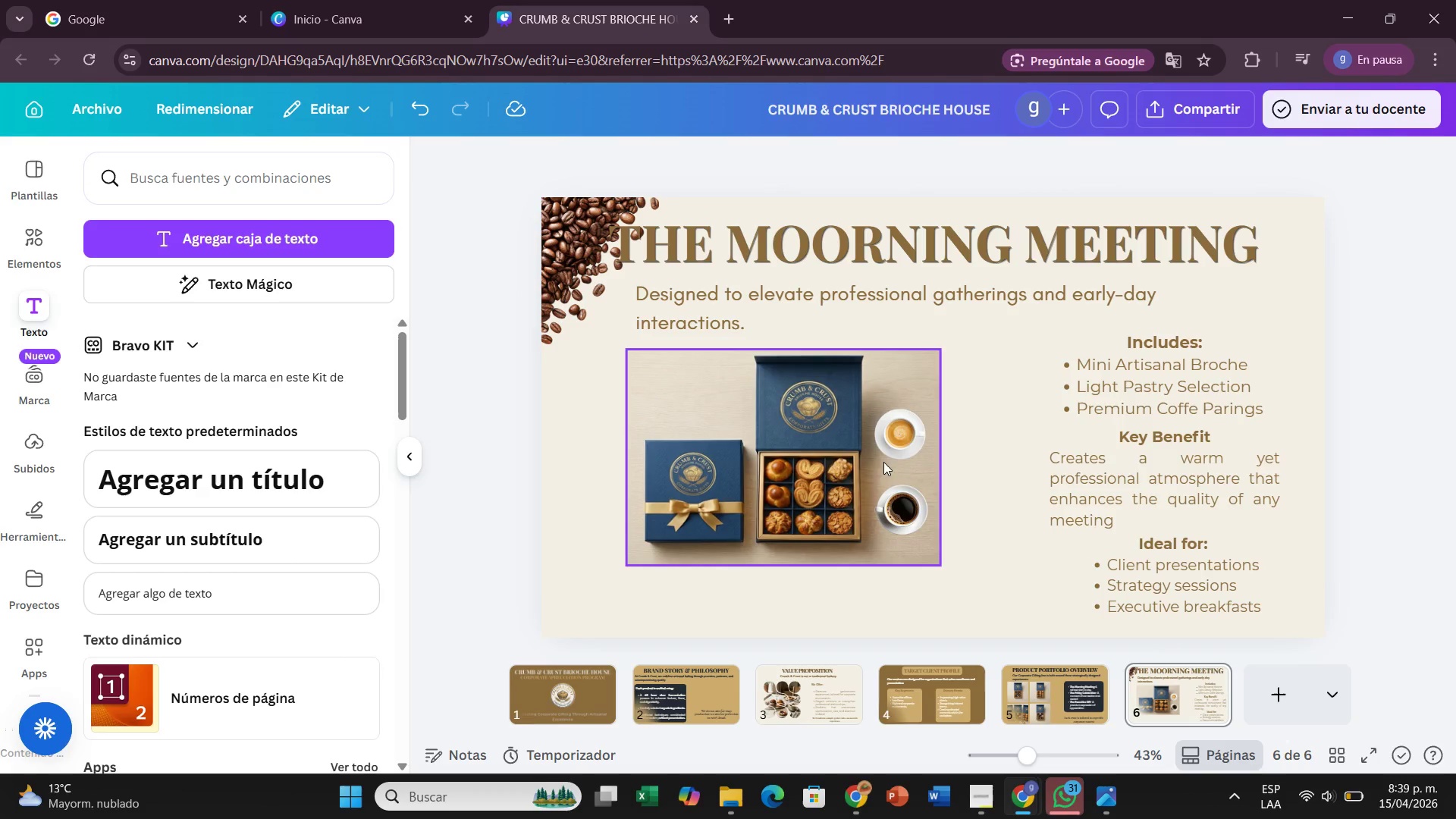 
double_click([897, 441])
 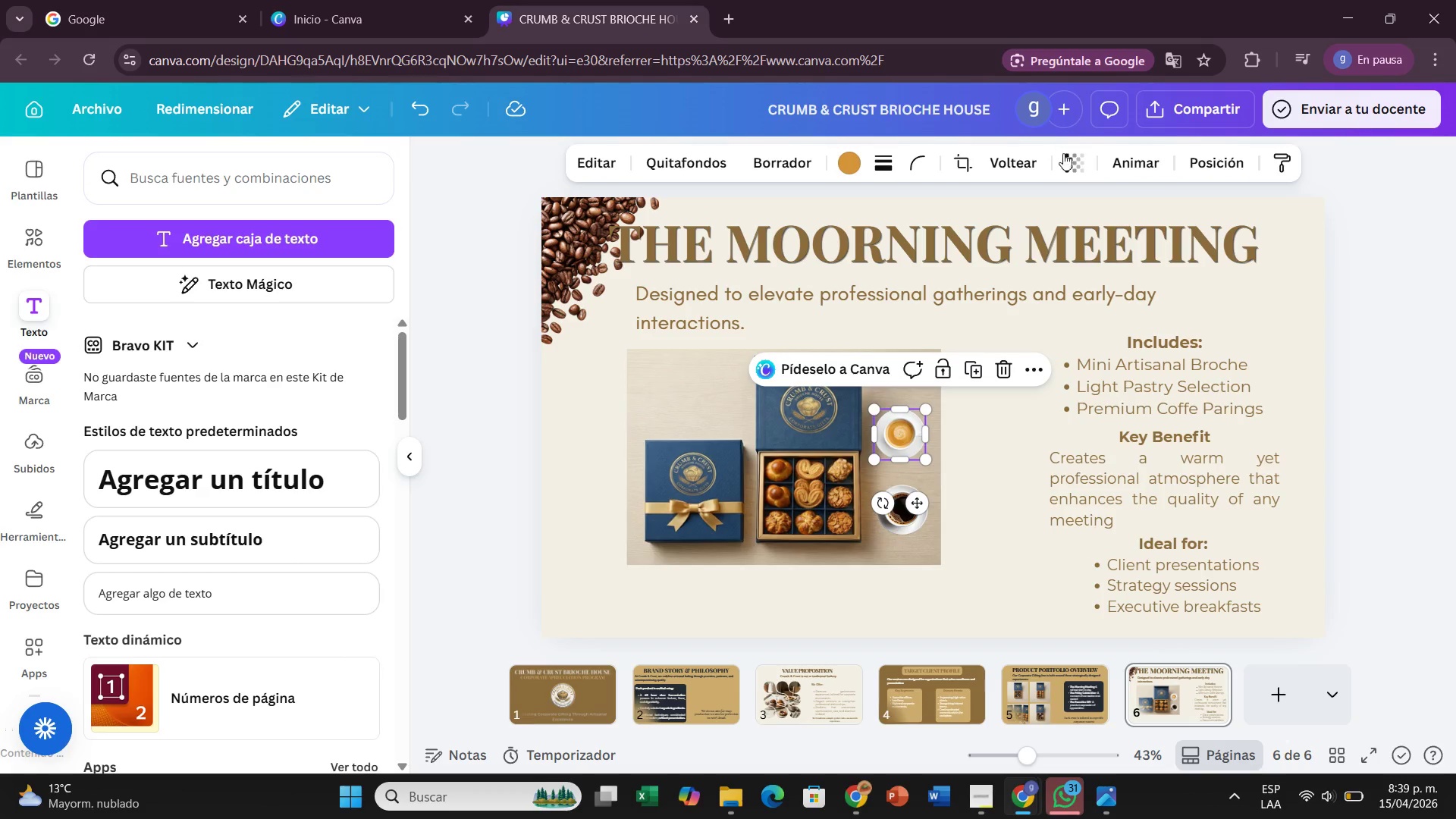 
left_click([1078, 160])
 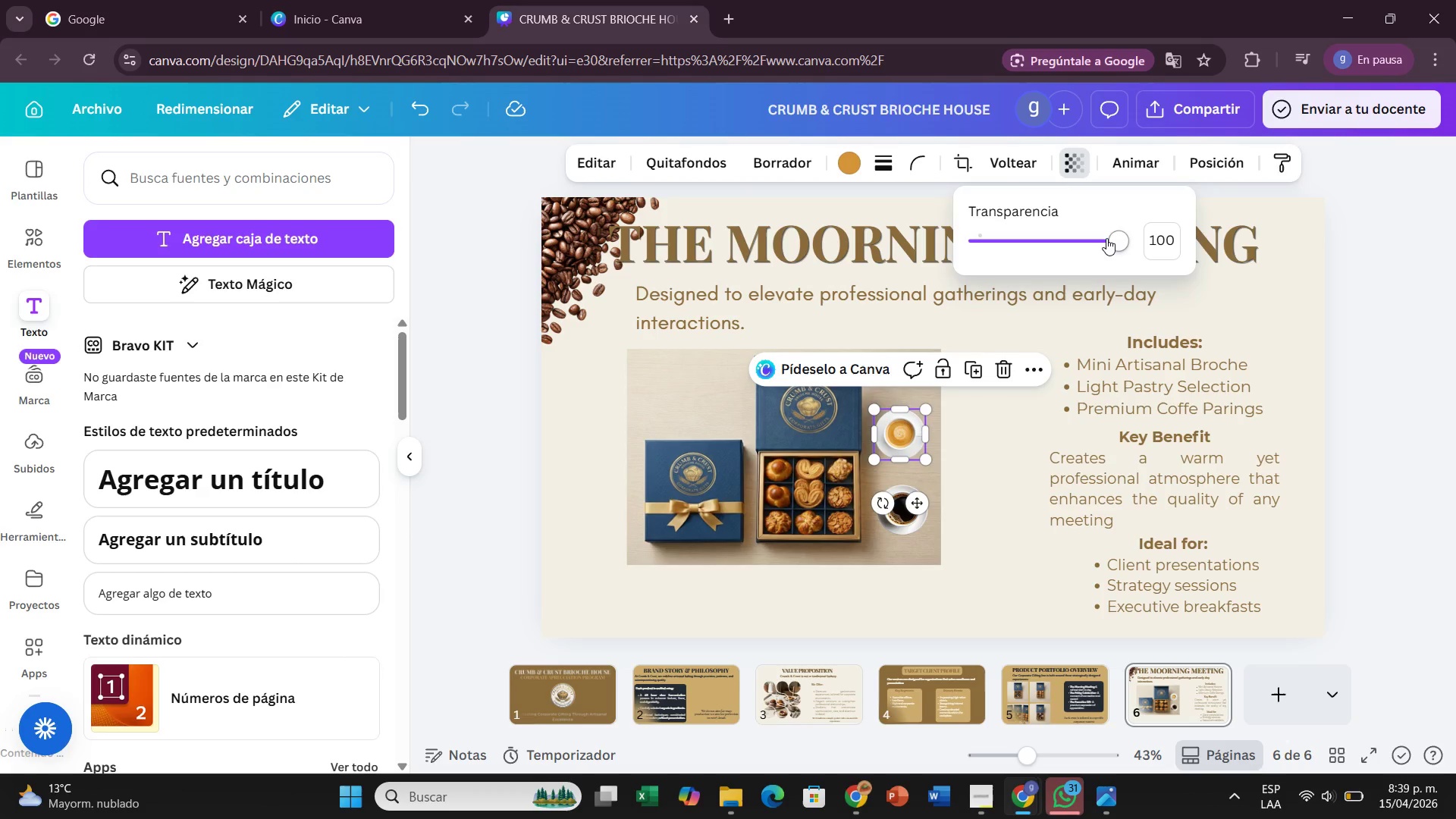 
left_click_drag(start_coordinate=[1106, 238], to_coordinate=[1084, 243])
 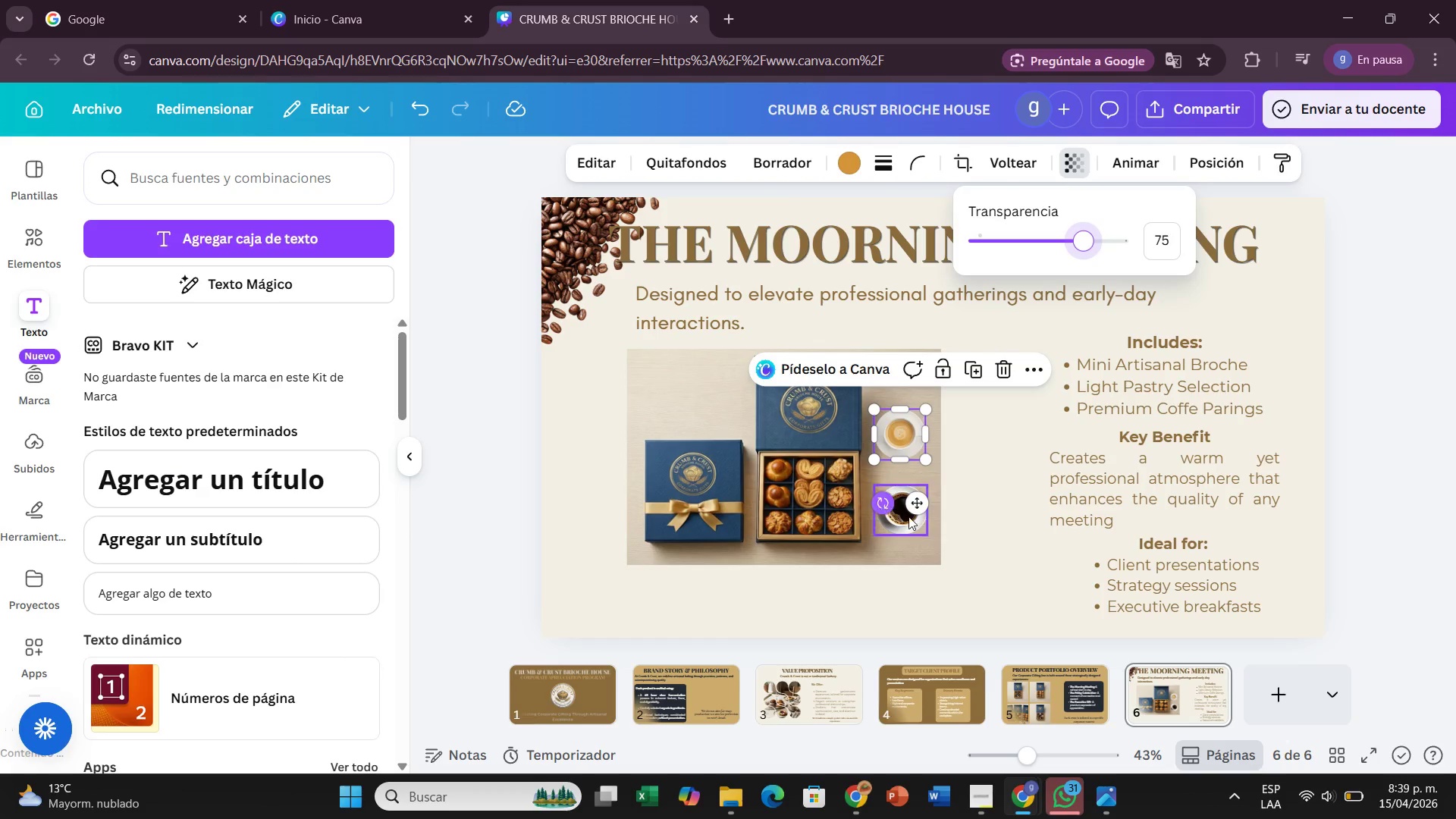 
left_click([910, 519])
 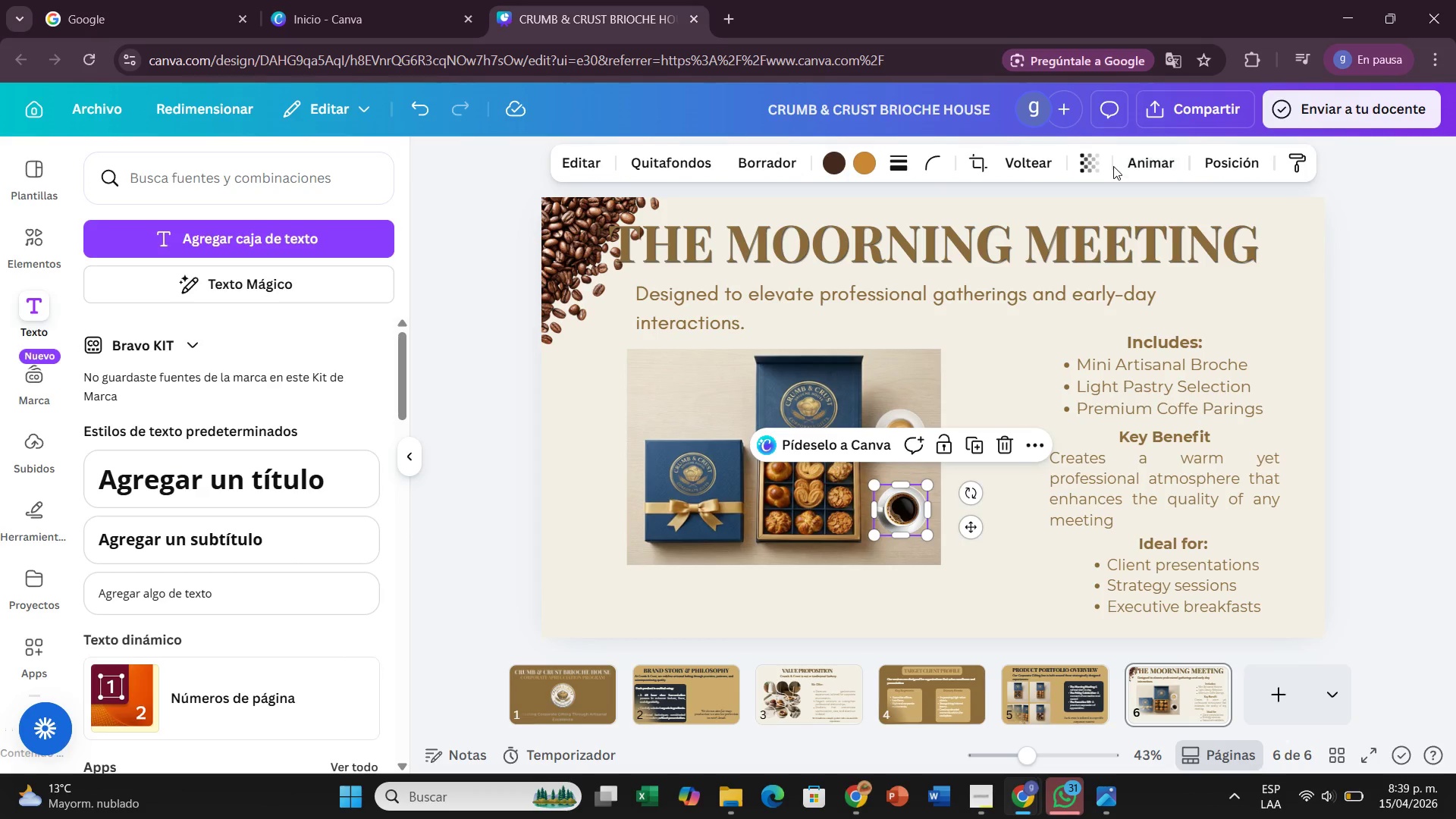 
left_click([1094, 165])
 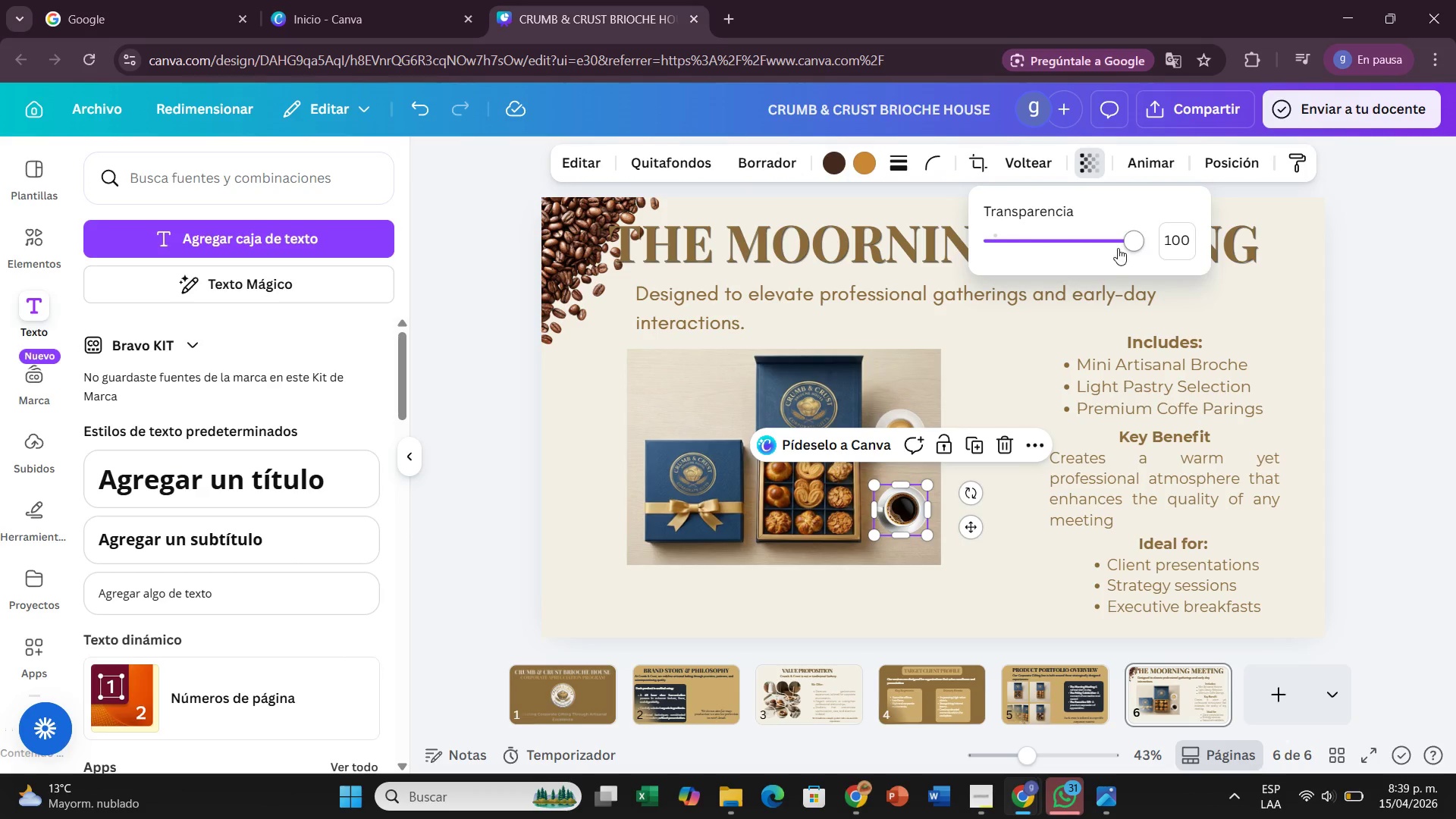 
left_click_drag(start_coordinate=[1119, 240], to_coordinate=[1092, 243])
 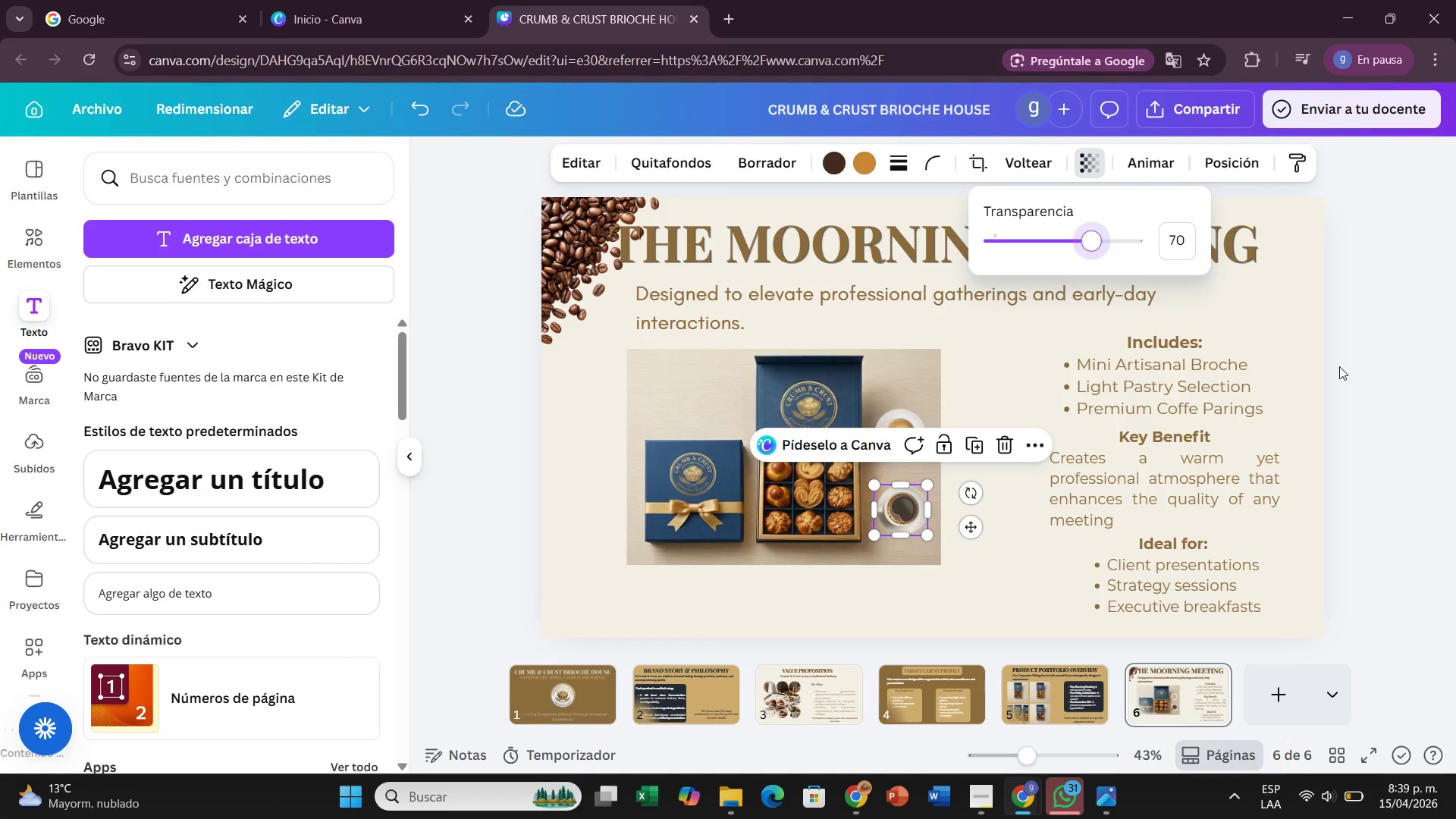 
left_click([1339, 366])
 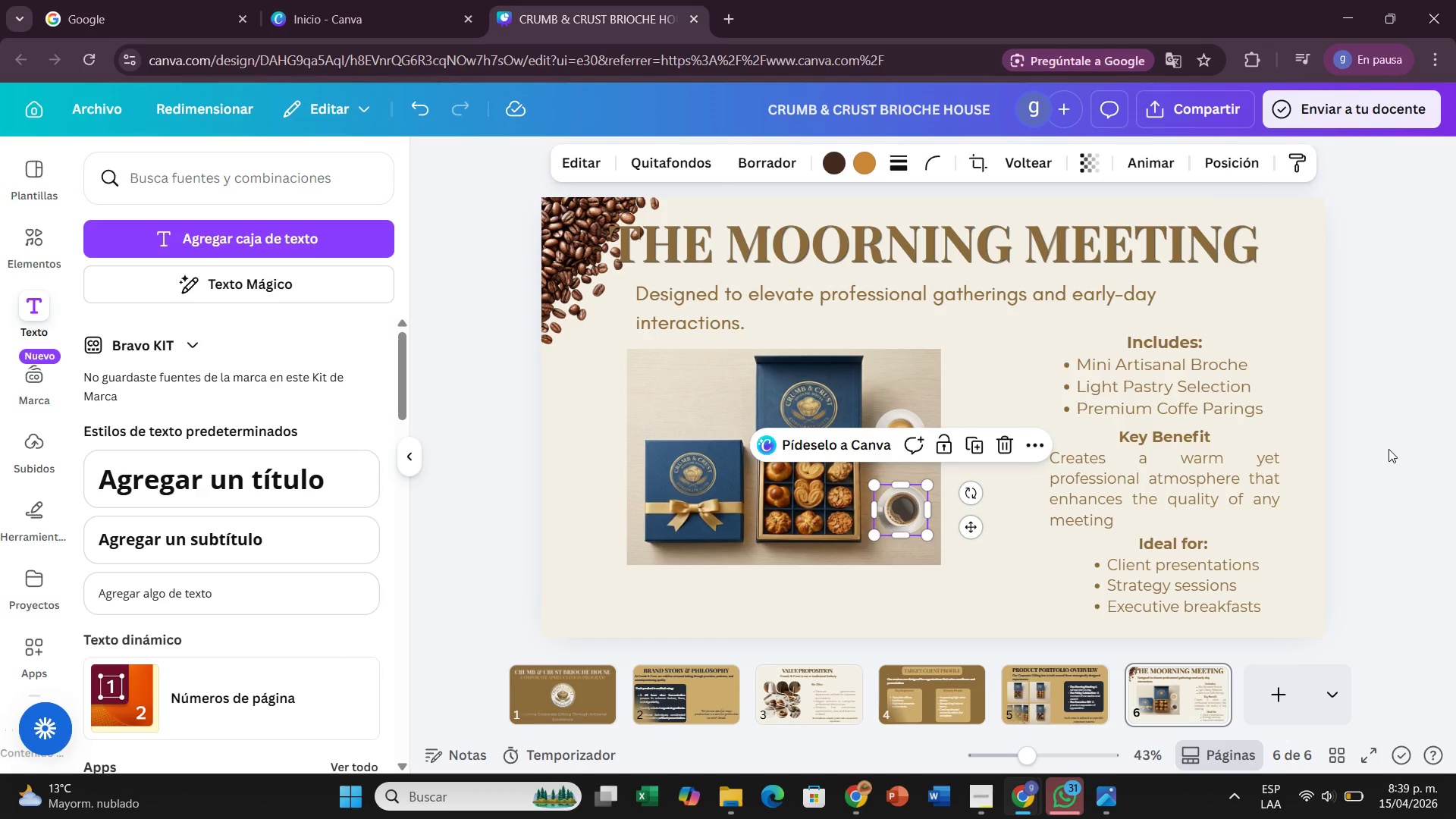 
left_click([1389, 449])
 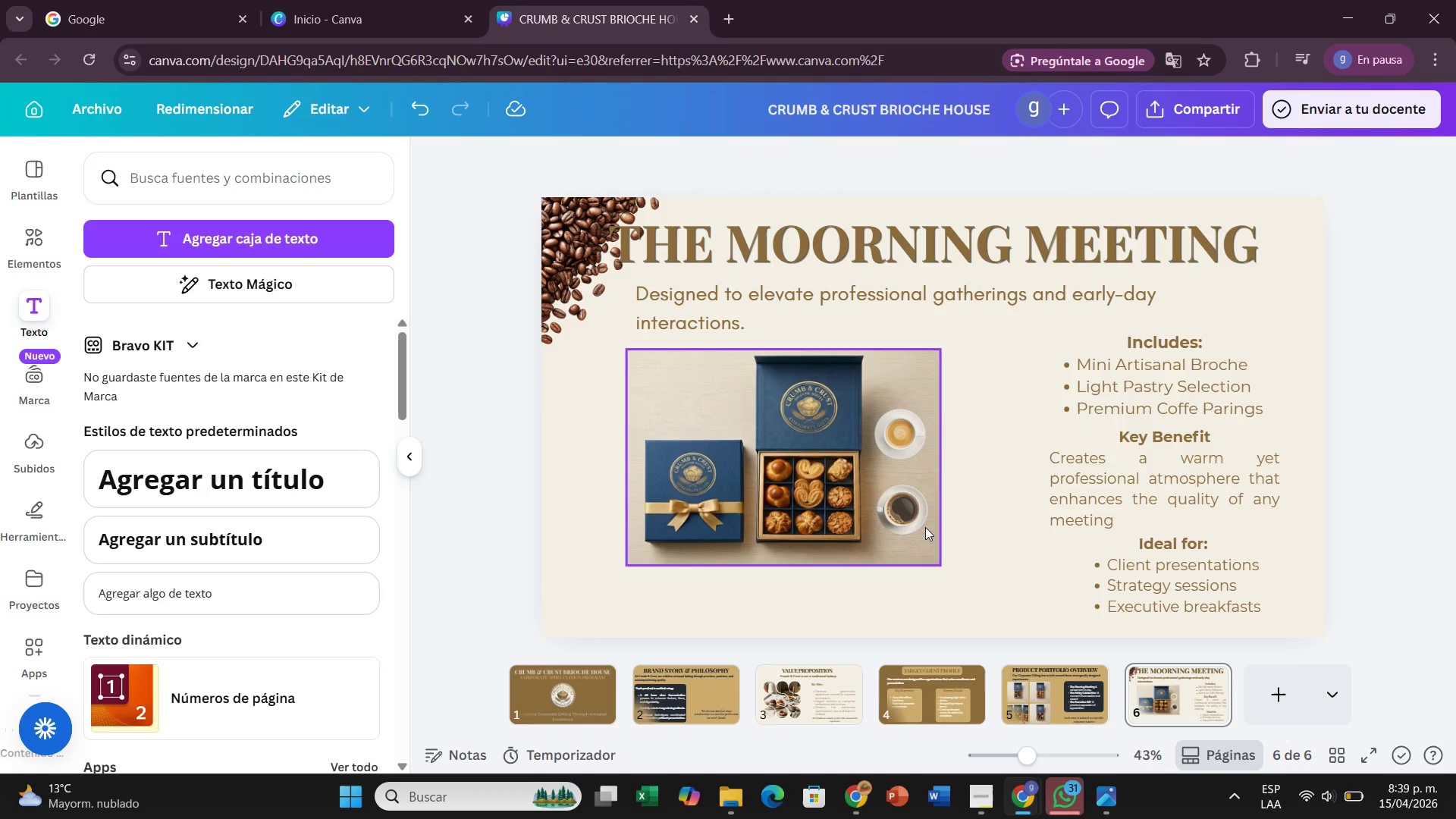 
wait(9.63)
 